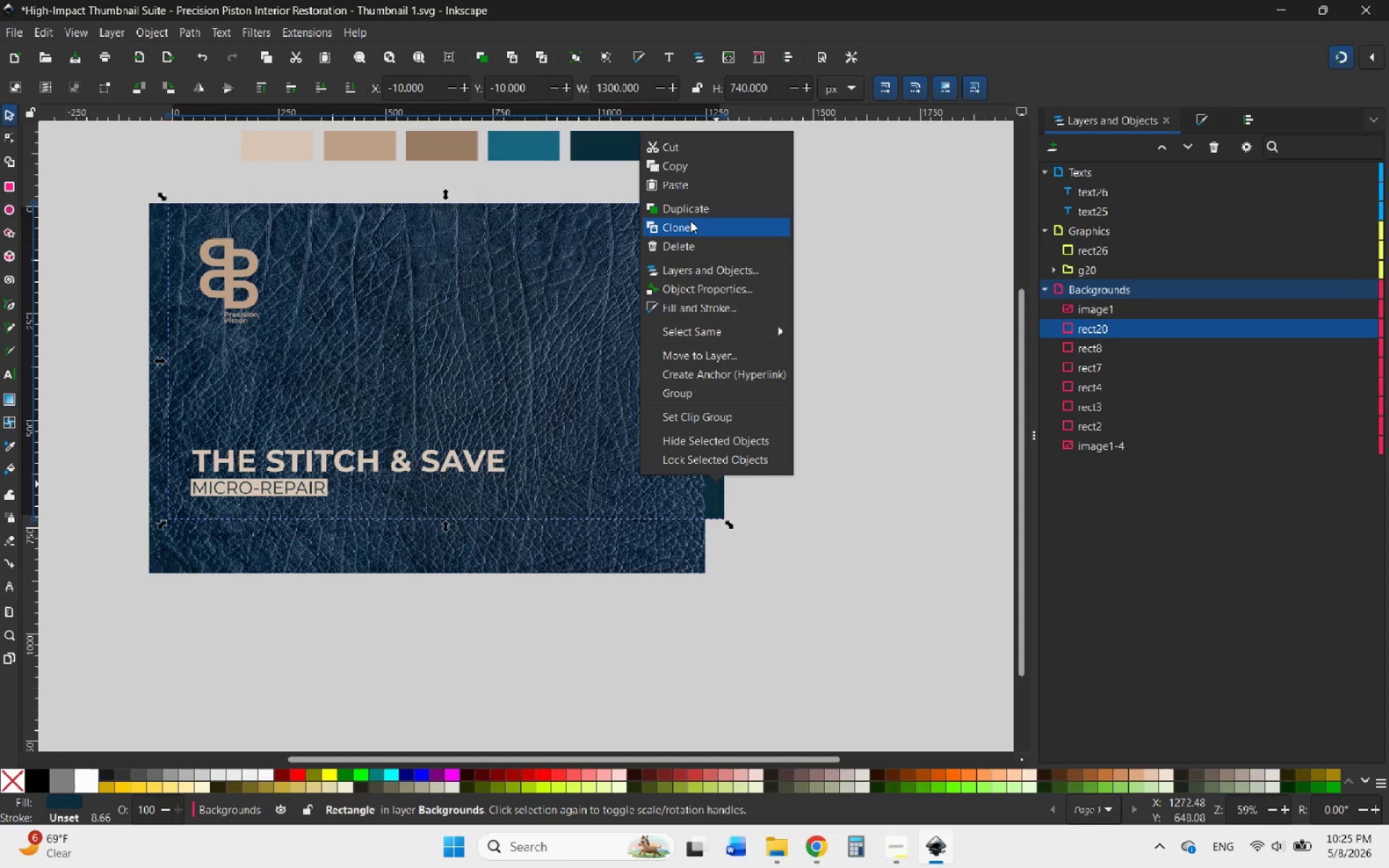 
left_click([684, 208])
 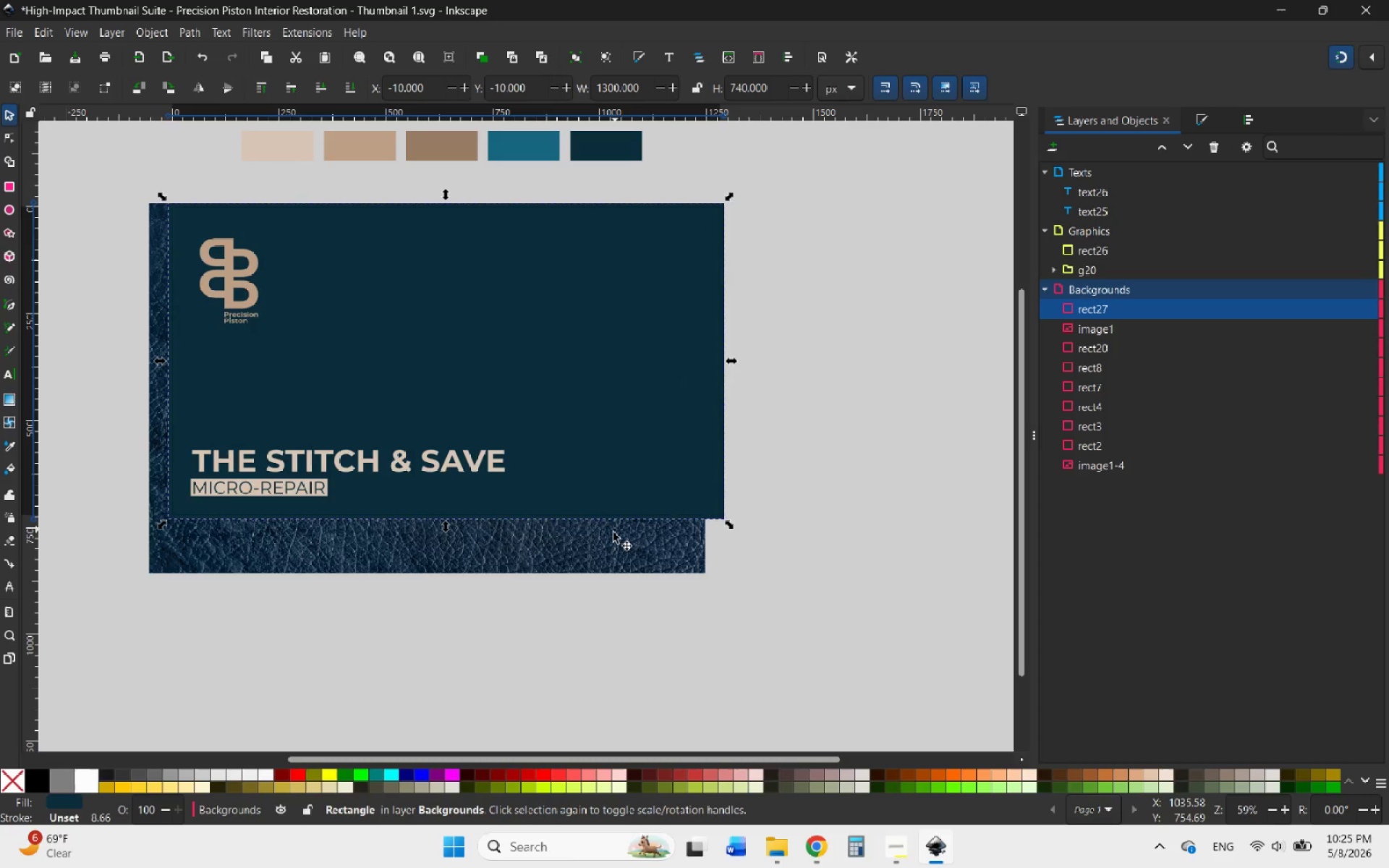 
left_click([613, 543])
 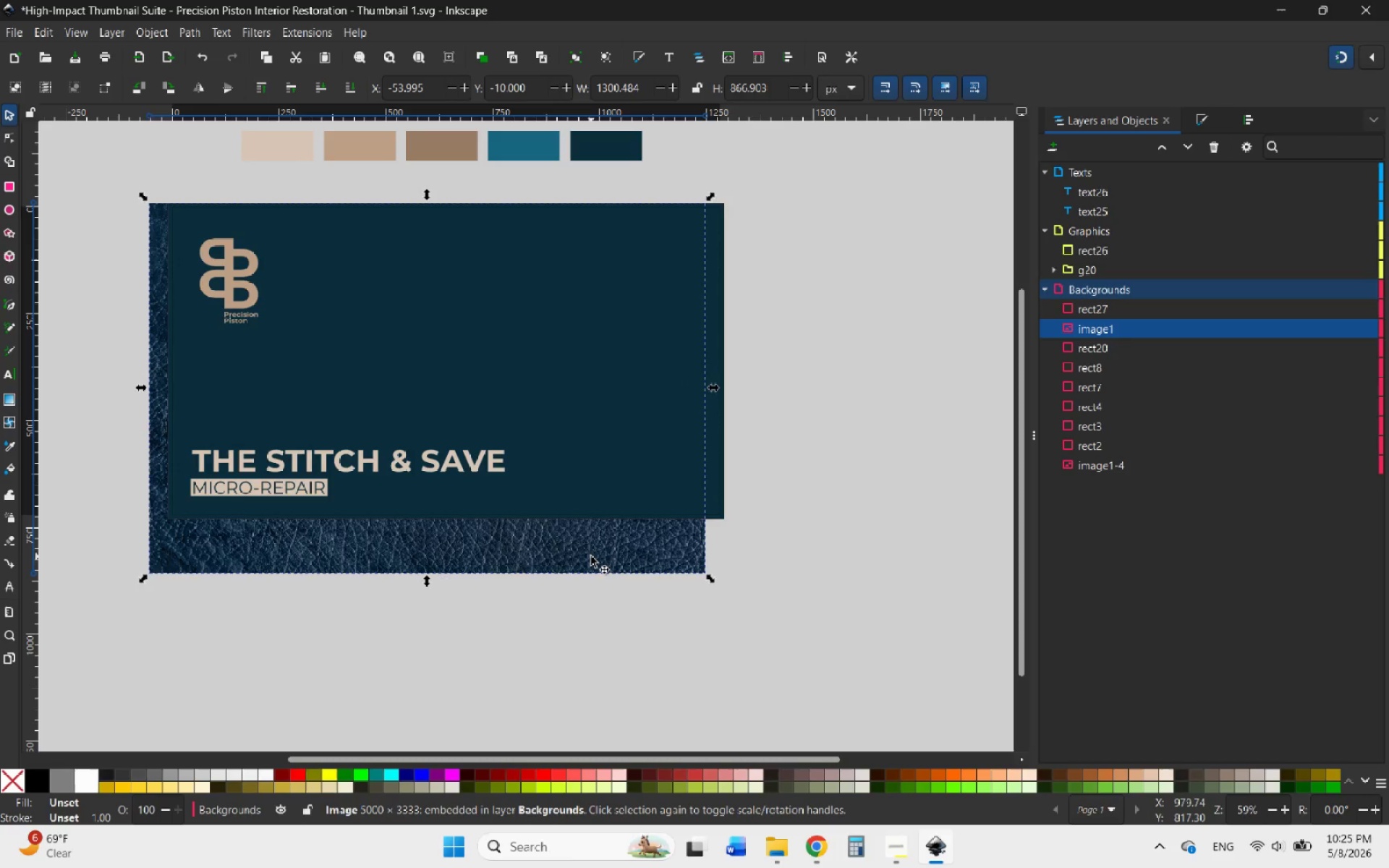 
left_click_drag(start_coordinate=[591, 556], to_coordinate=[606, 556])
 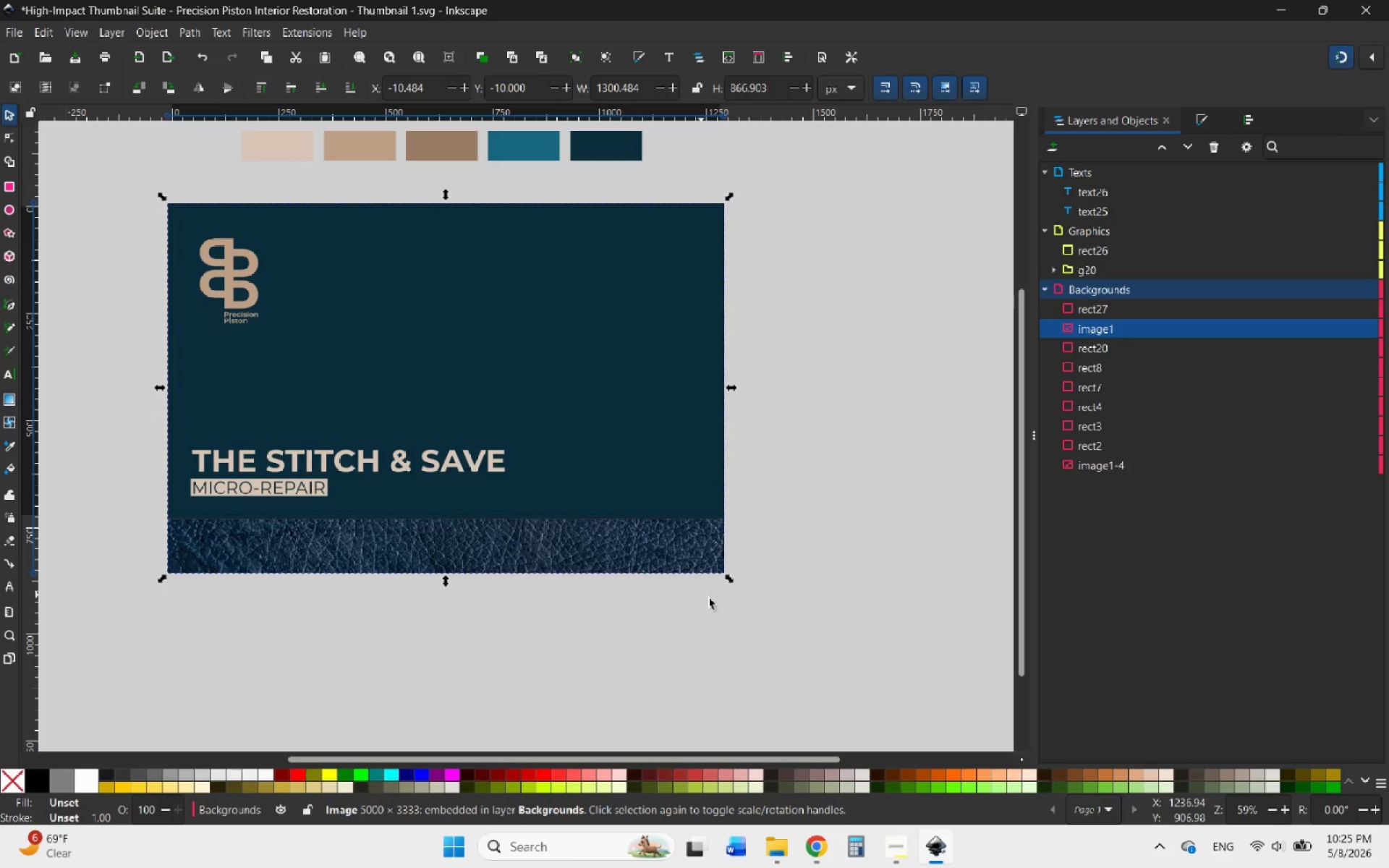 
hold_key(key=ControlLeft, duration=1.19)
 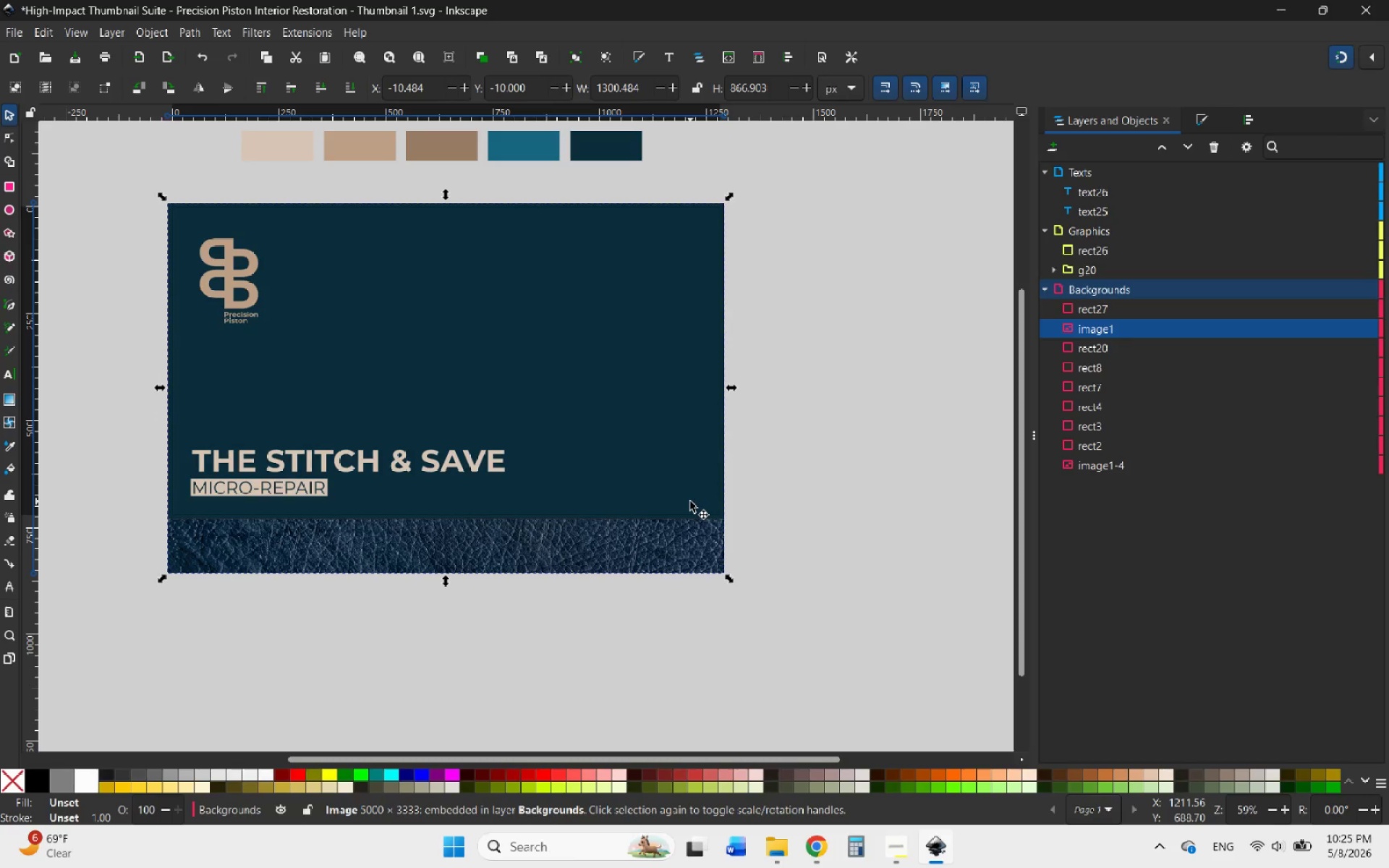 
left_click([690, 501])
 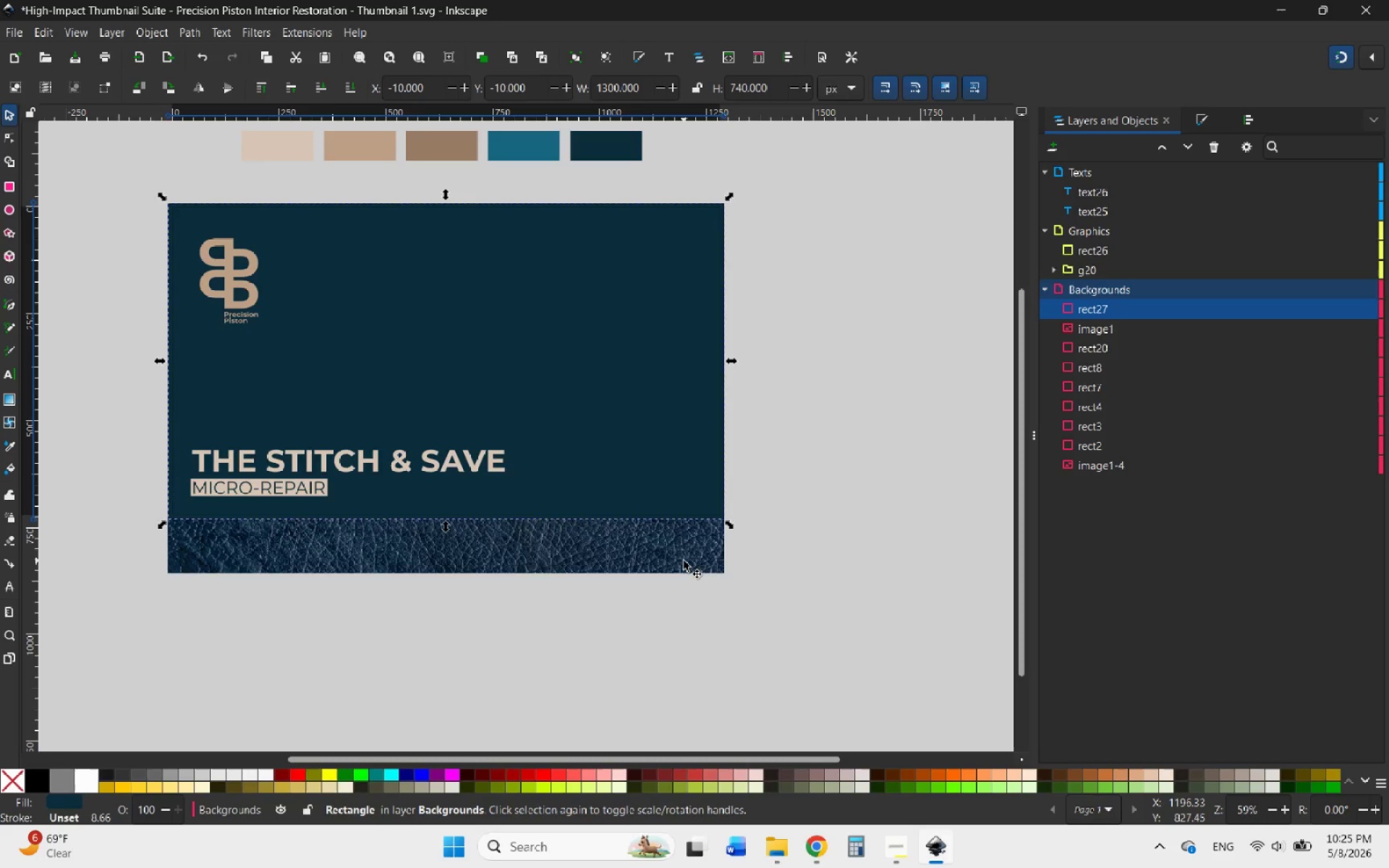 
hold_key(key=ShiftLeft, duration=0.66)
left_click([684, 561])
 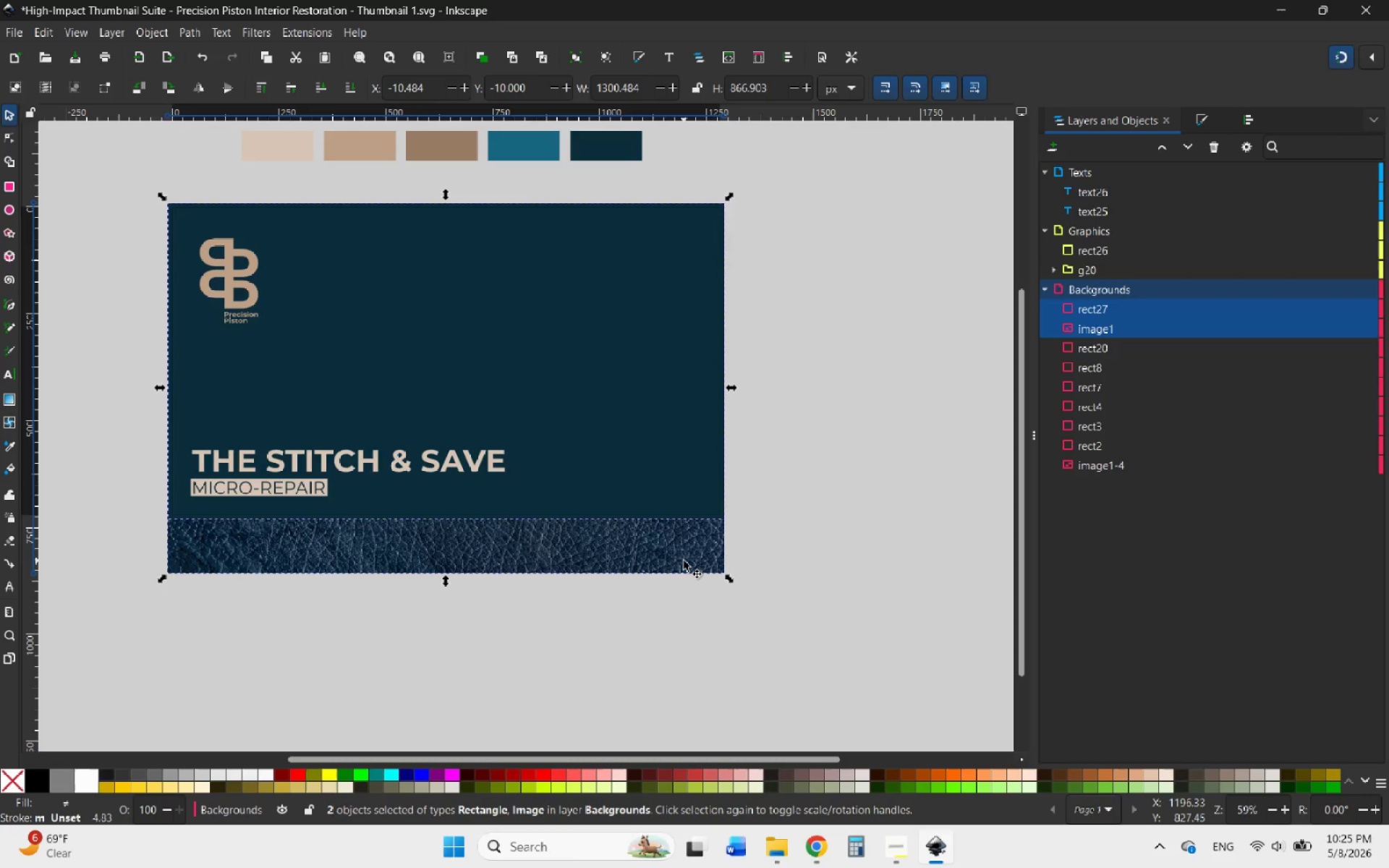 
right_click([684, 561])
 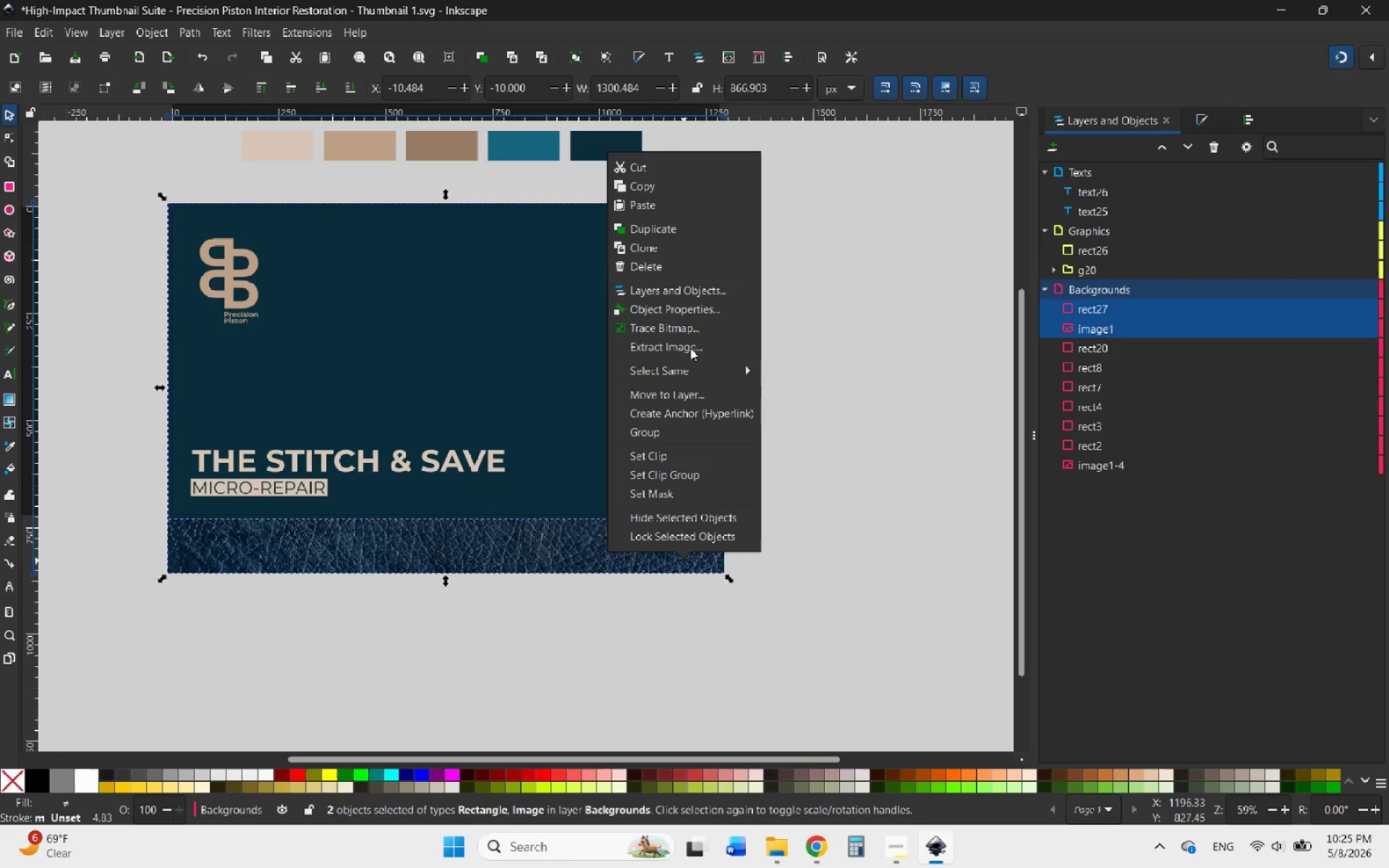 
wait(7.02)
 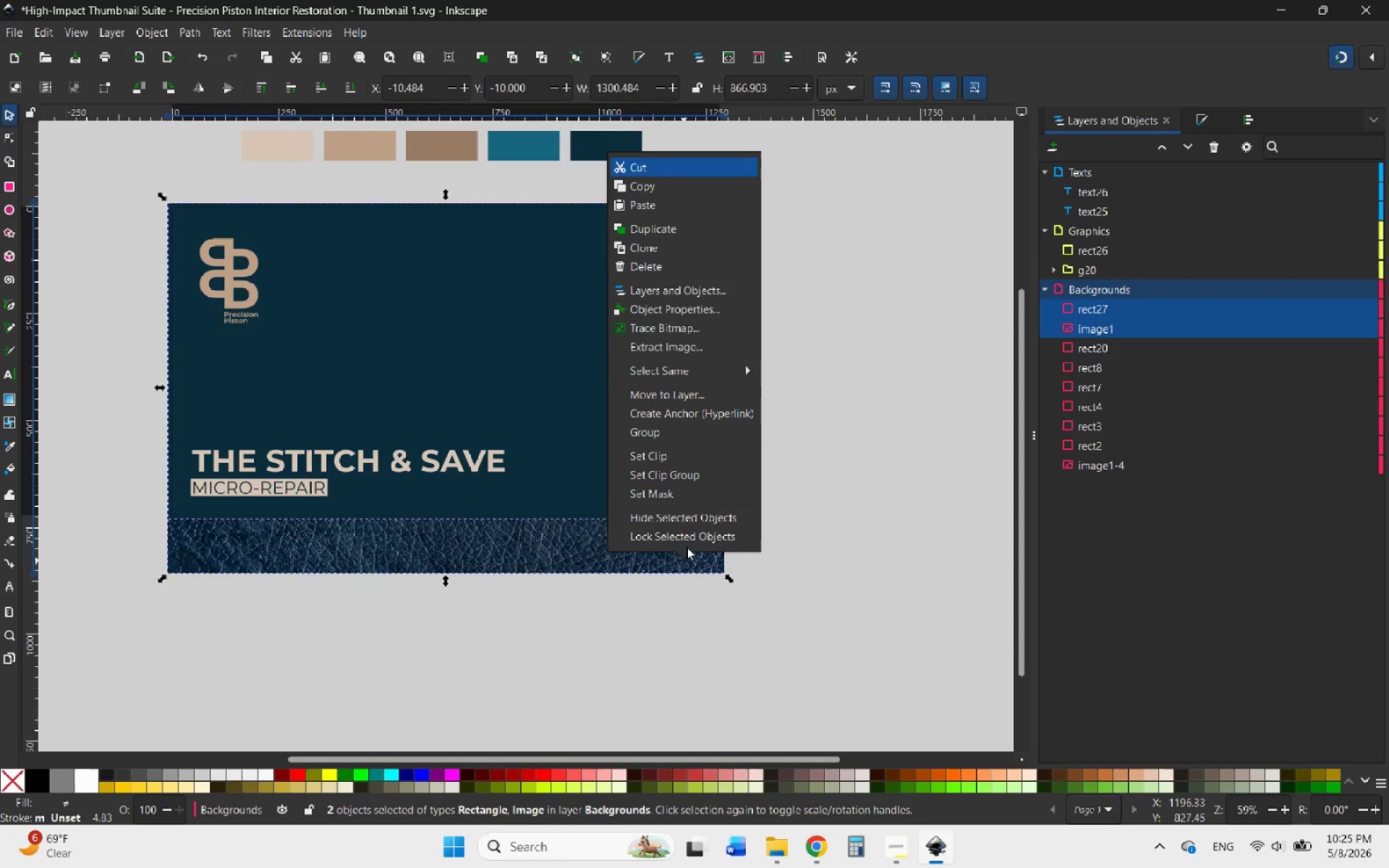 
left_click([655, 459])
 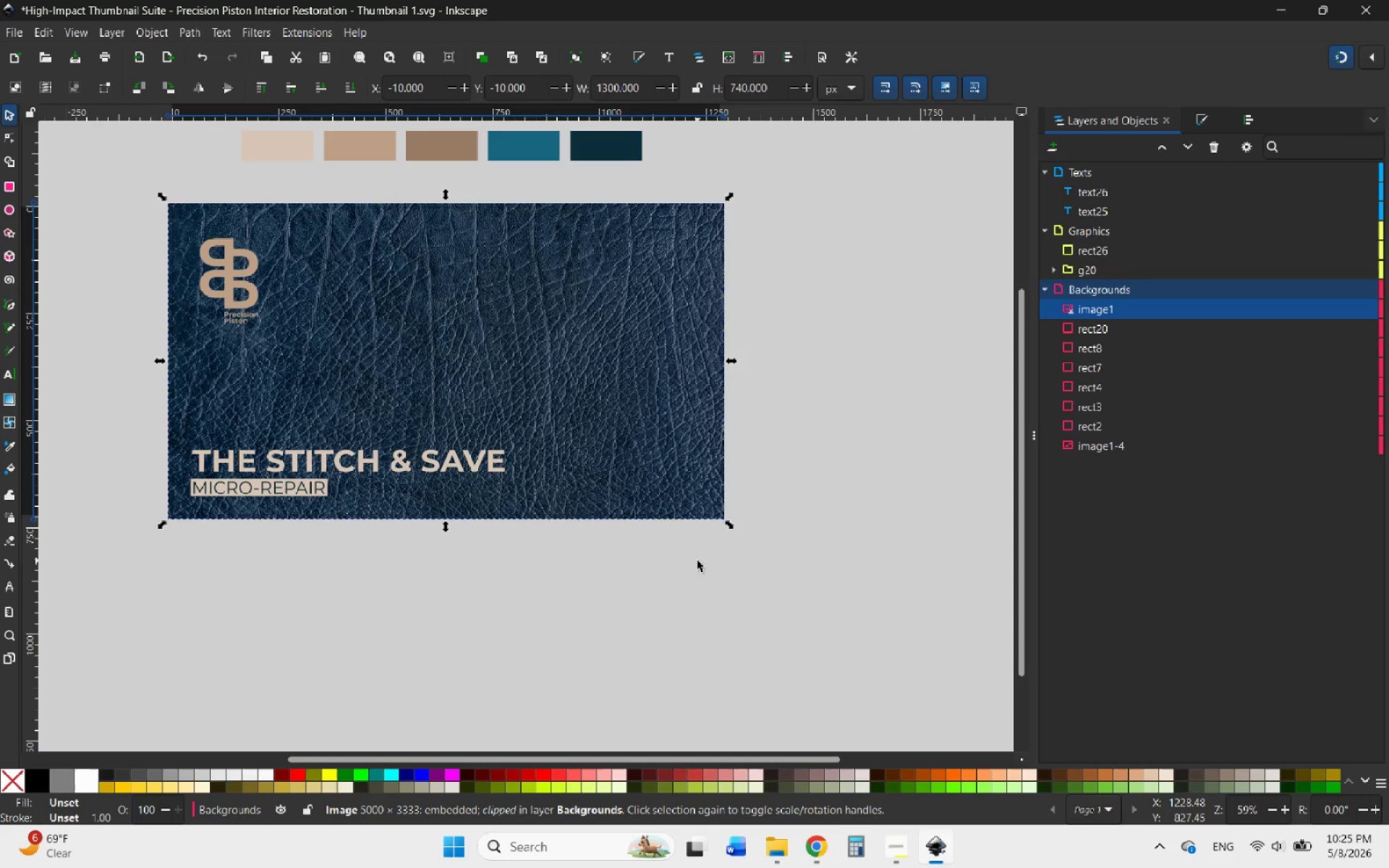 
left_click_drag(start_coordinate=[673, 477], to_coordinate=[616, 473])
 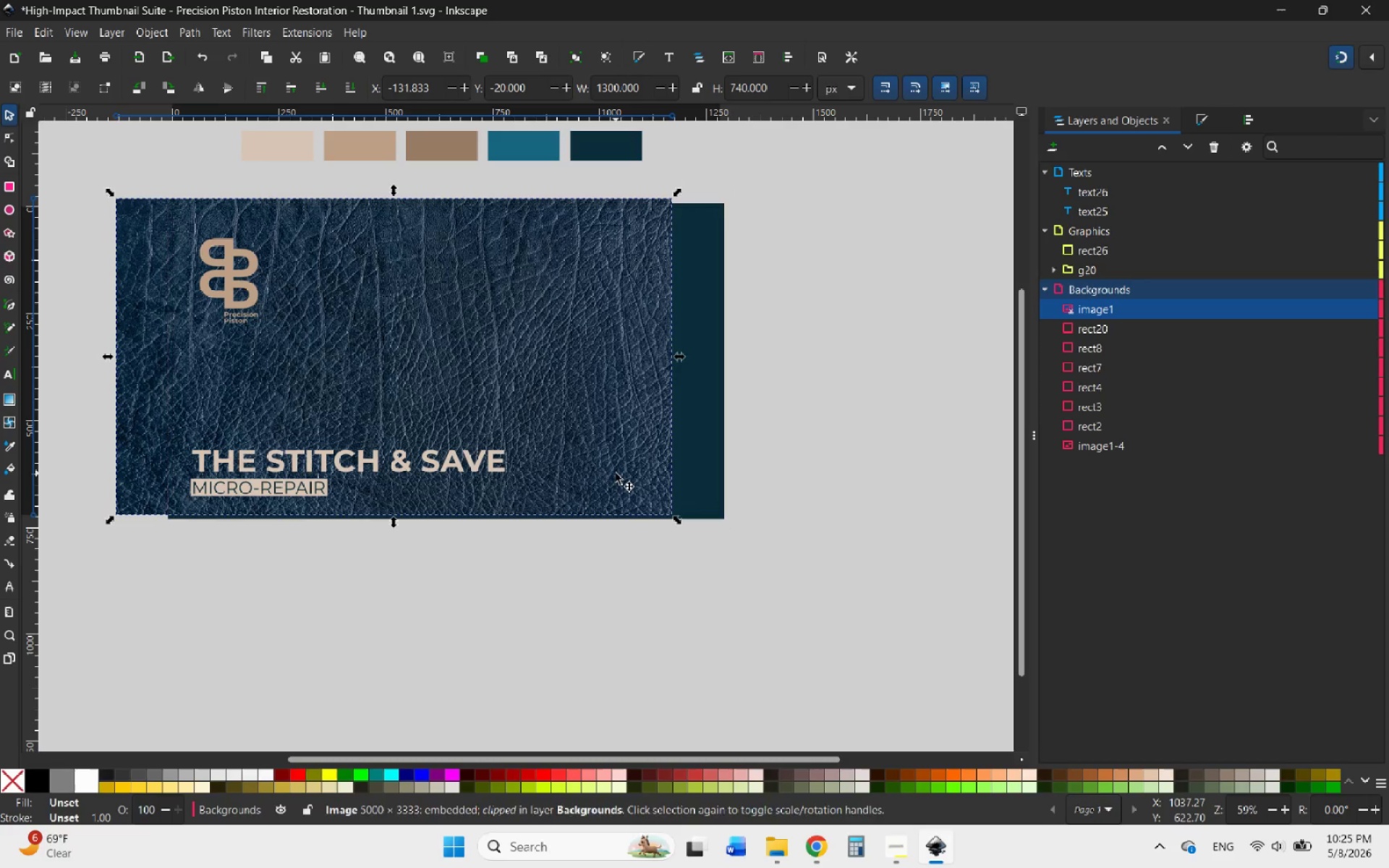 
key(Control+Z)
 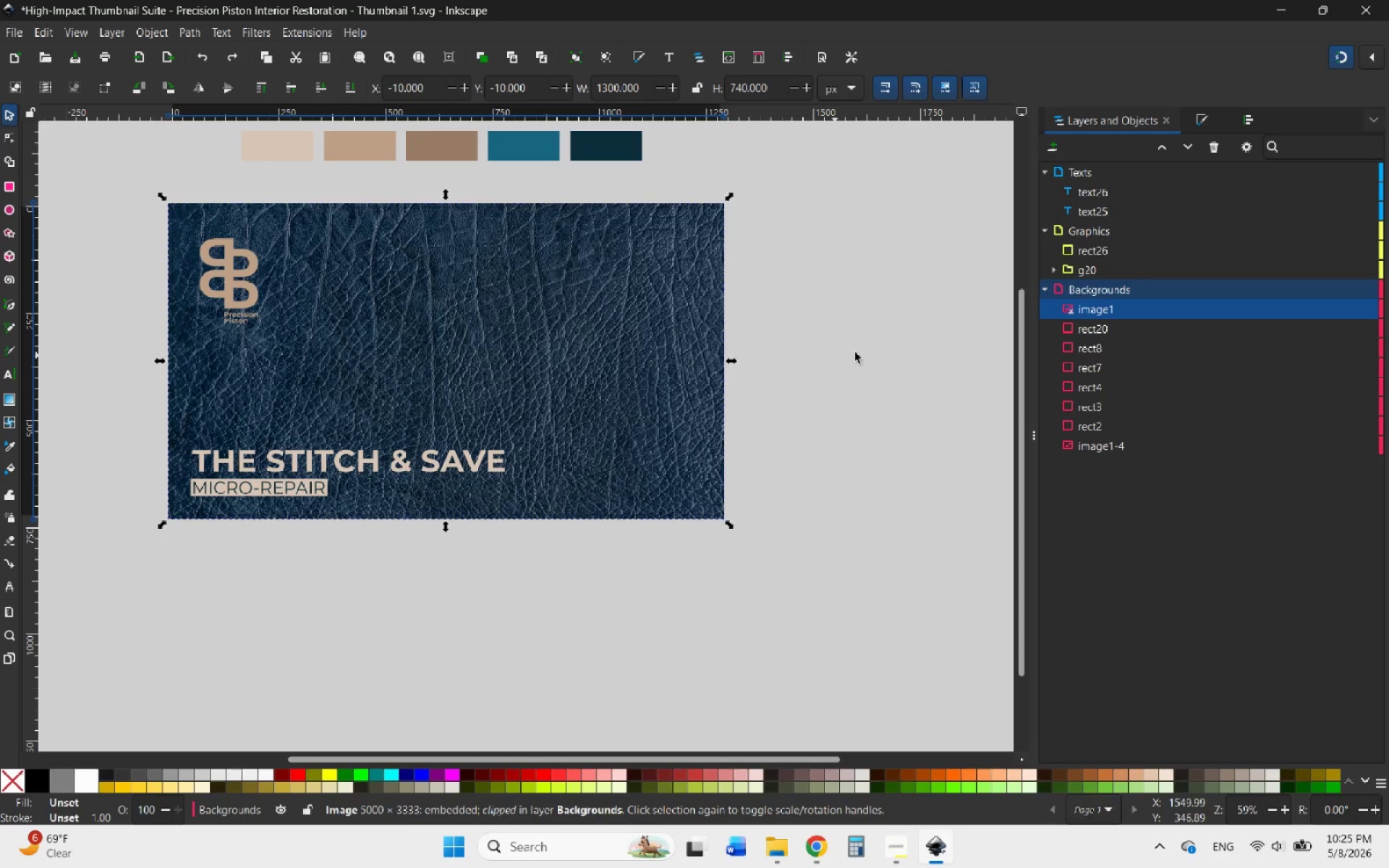 
left_click([1208, 126])
 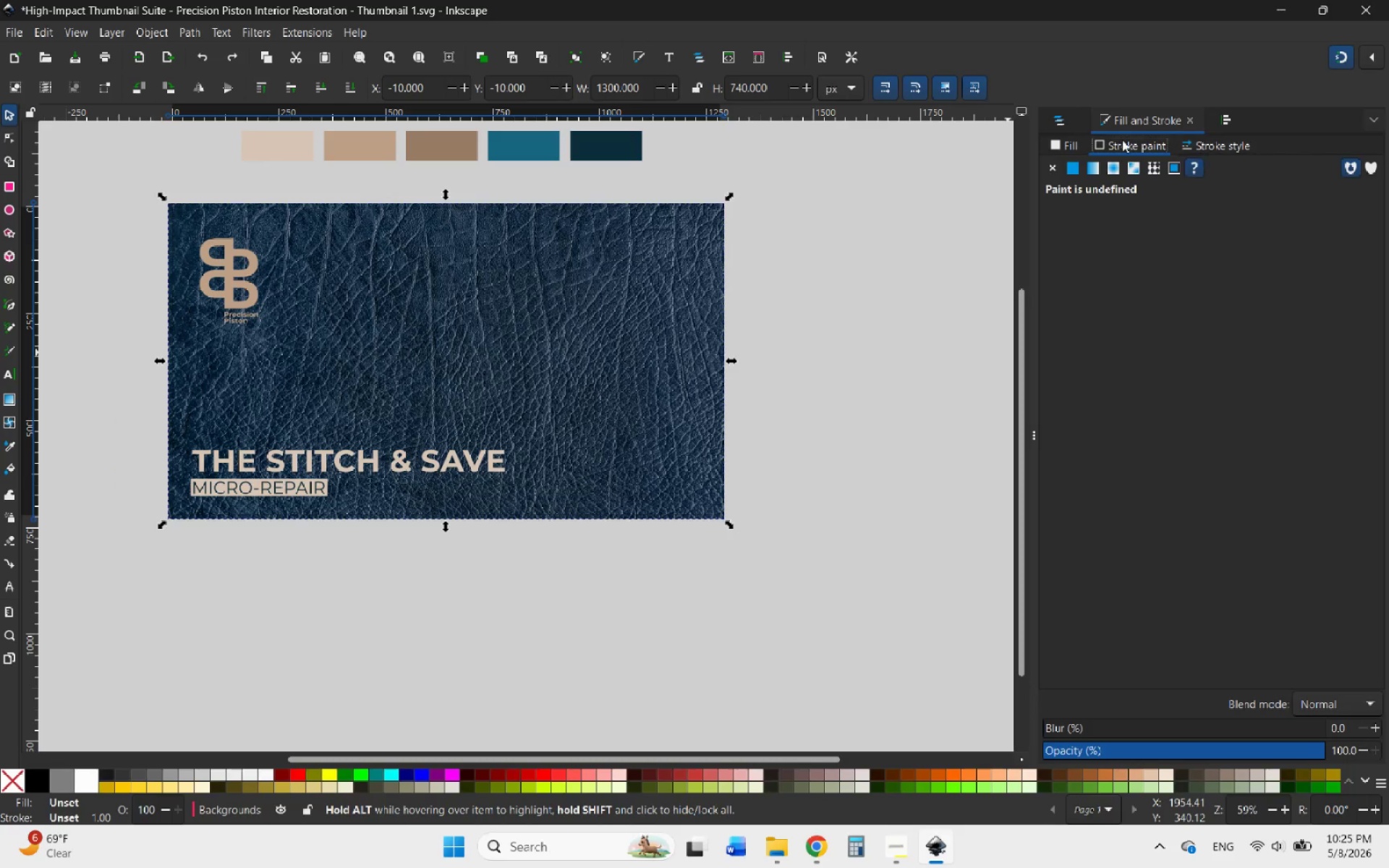 
left_click([1062, 140])
 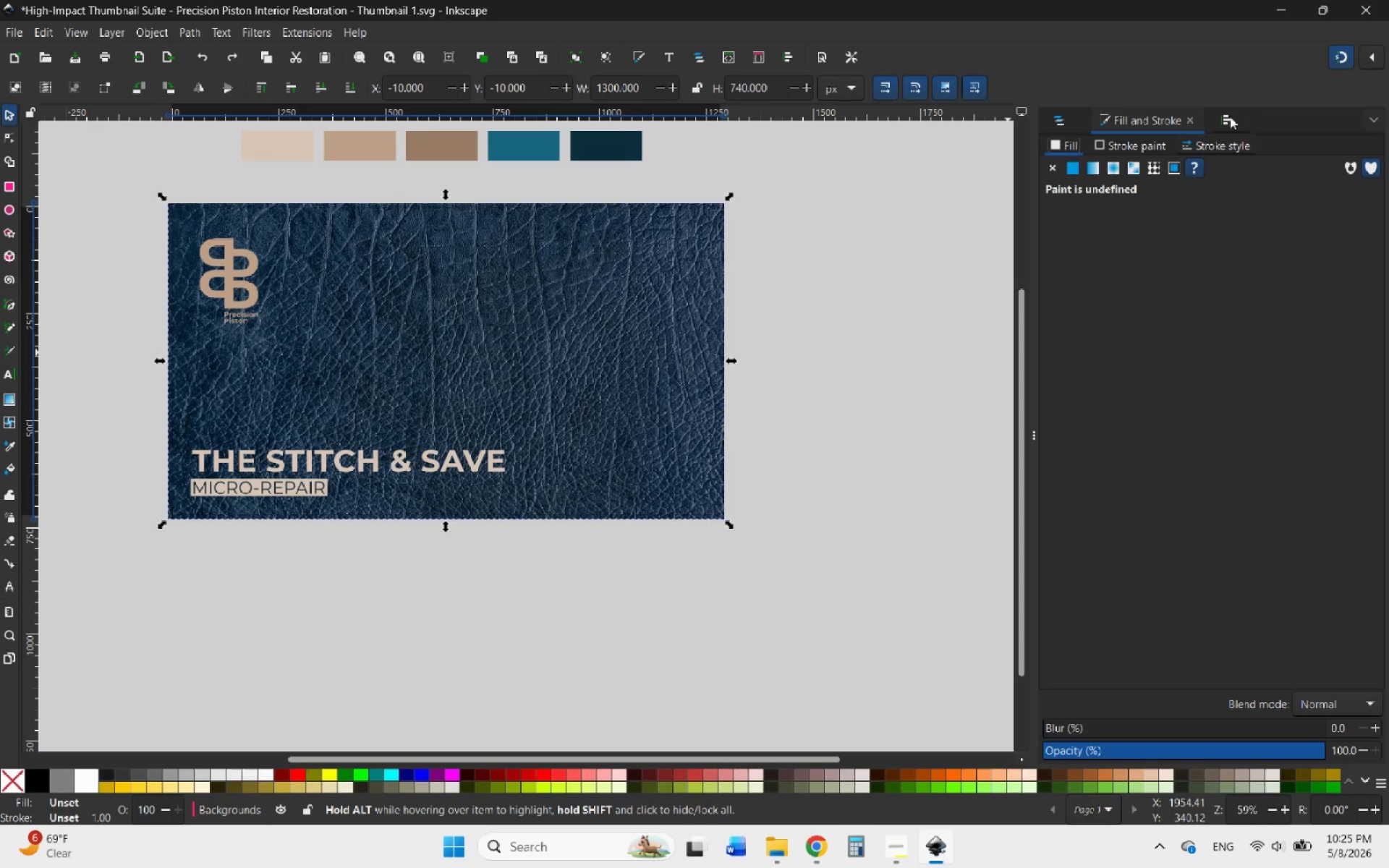 
left_click([1236, 111])
 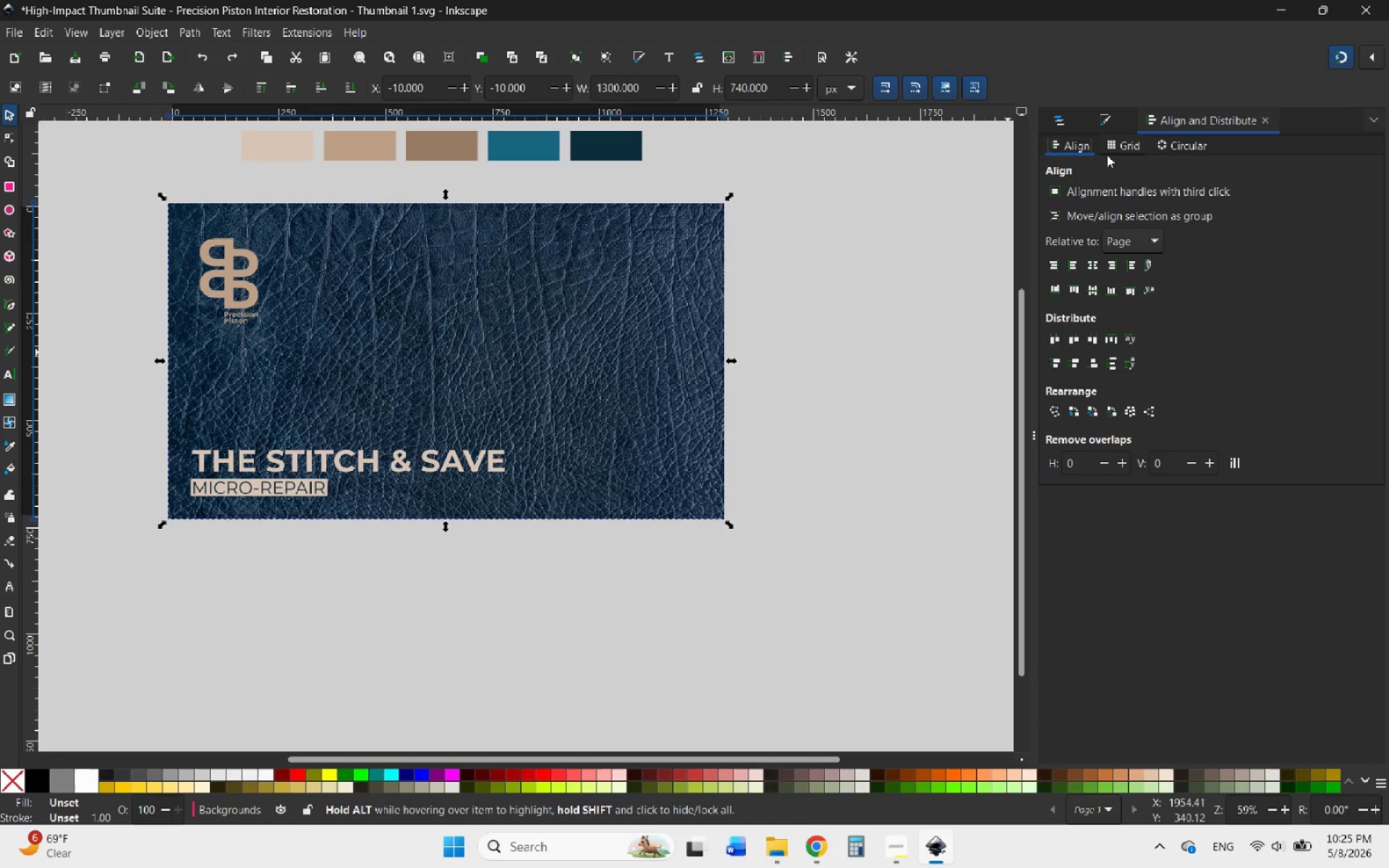 
mouse_move([1101, 144])
 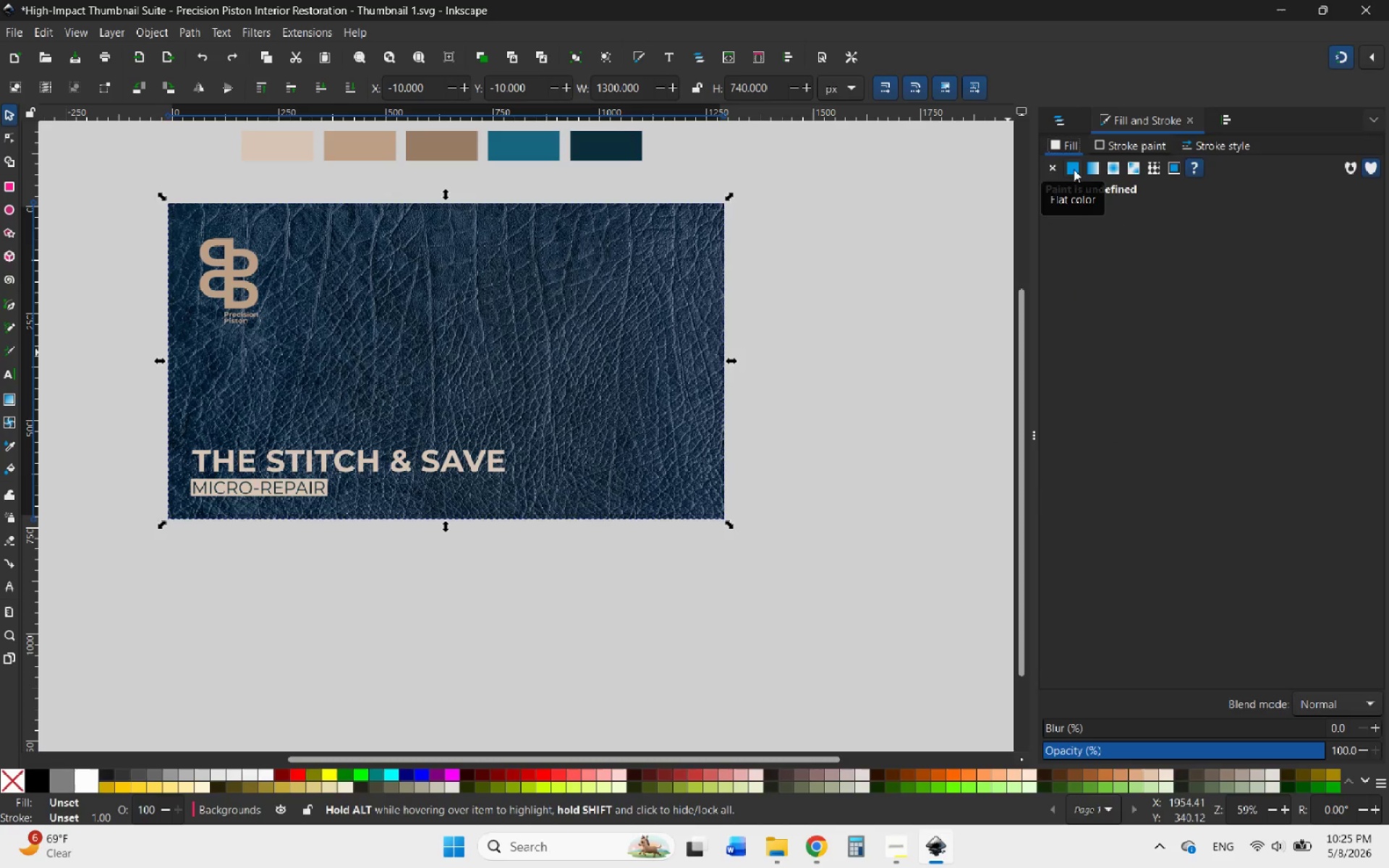 
left_click([1073, 169])
 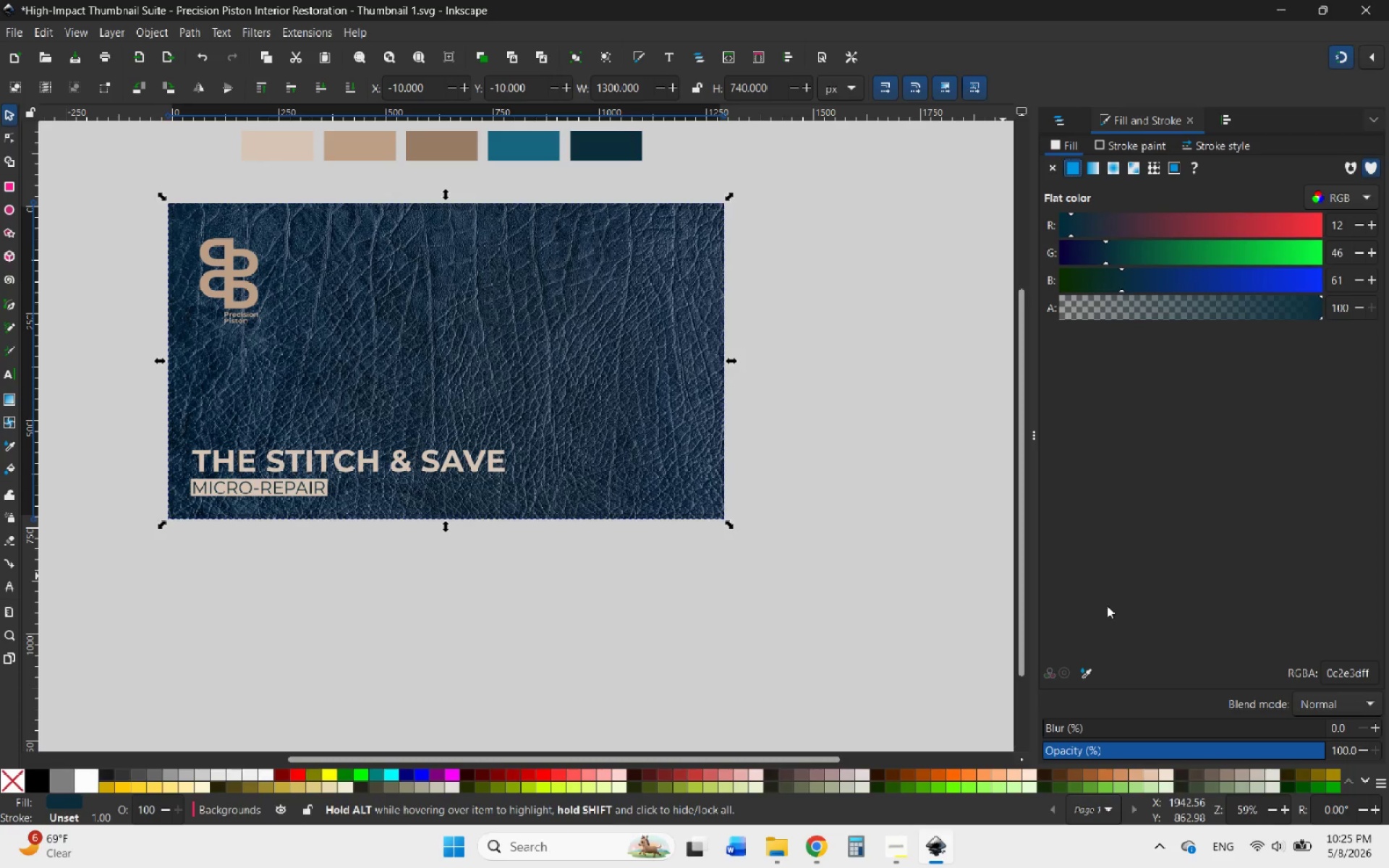 
wait(6.91)
 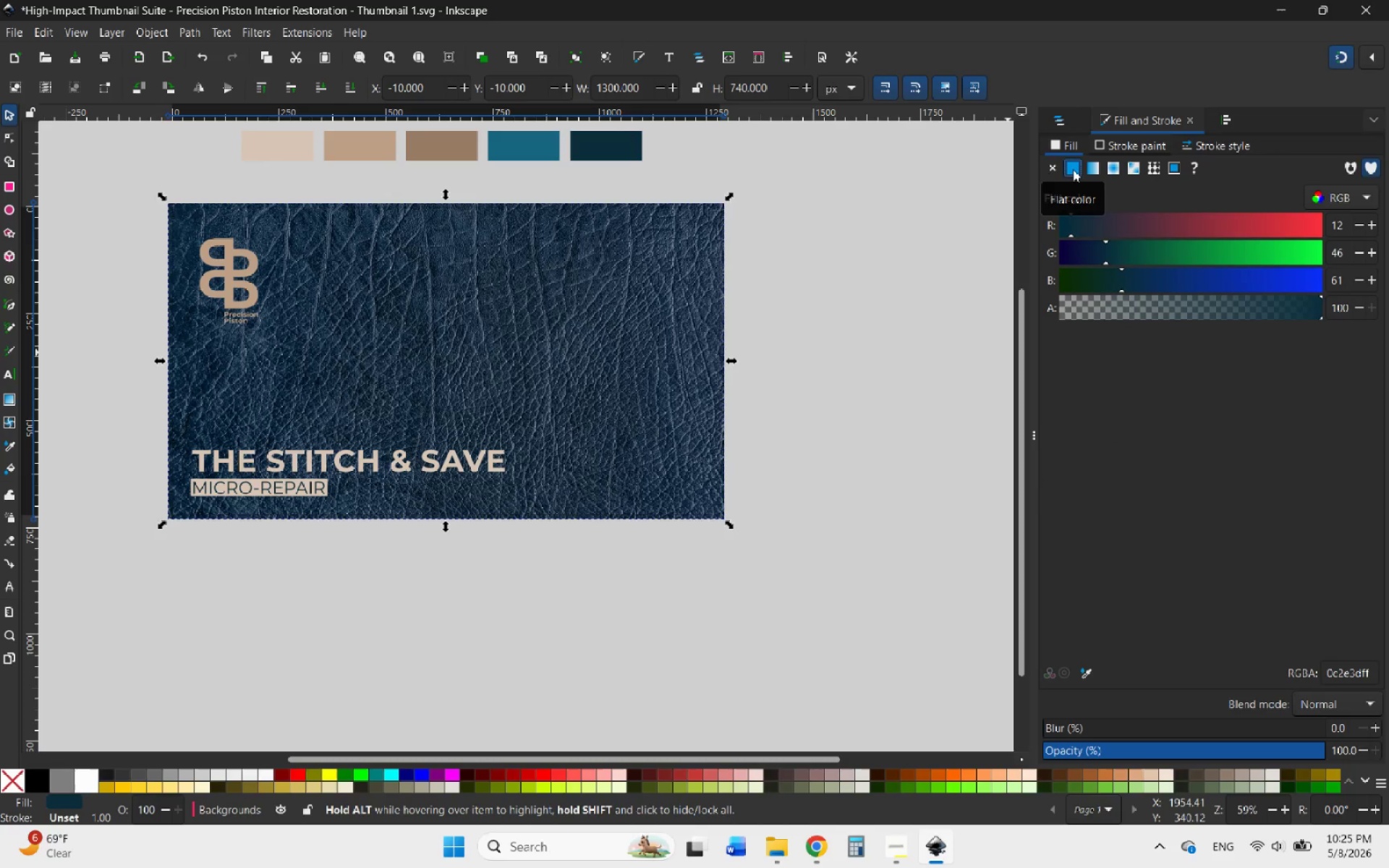 
left_click_drag(start_coordinate=[1296, 746], to_coordinate=[1388, 780])
 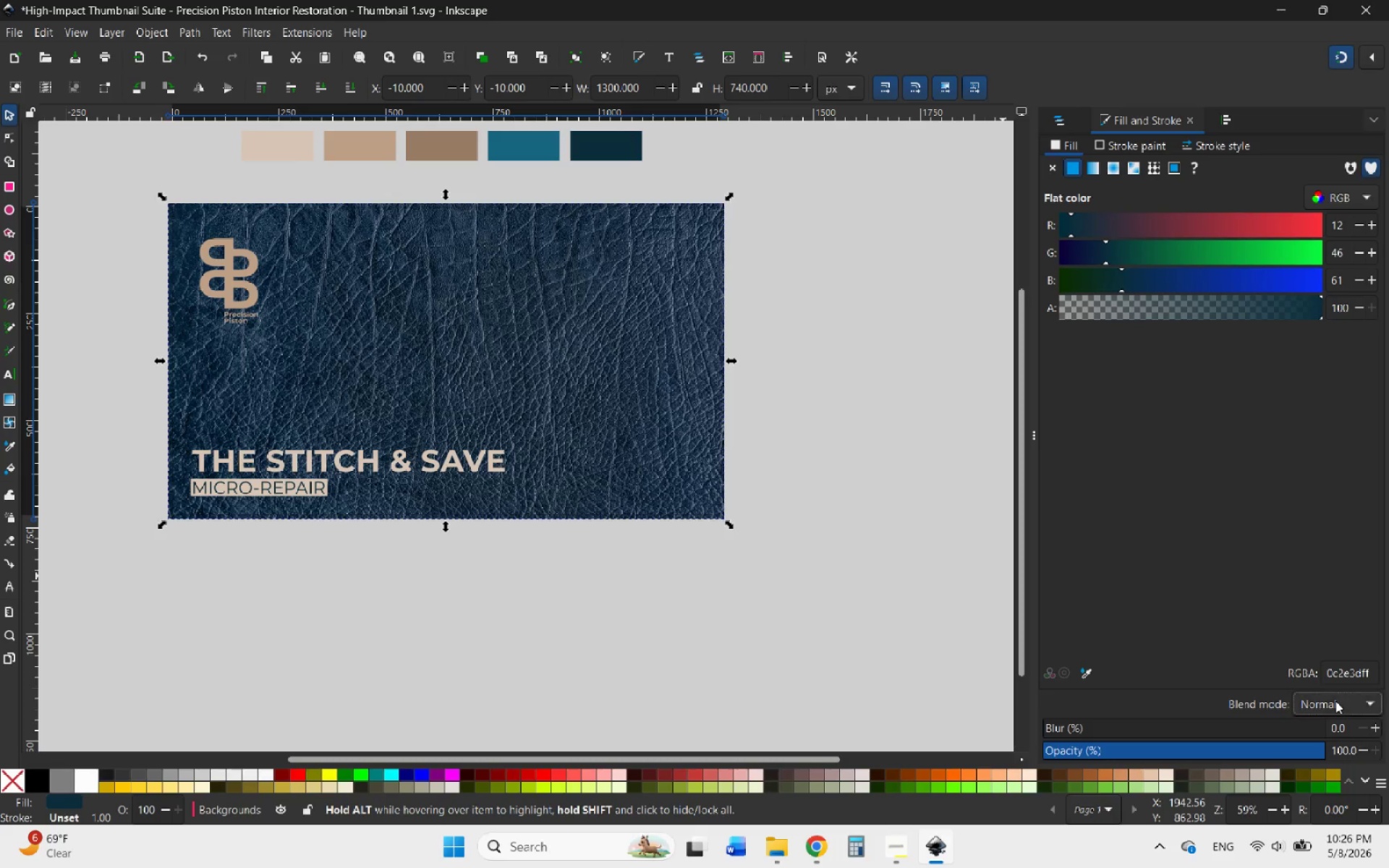 
left_click([1335, 701])
 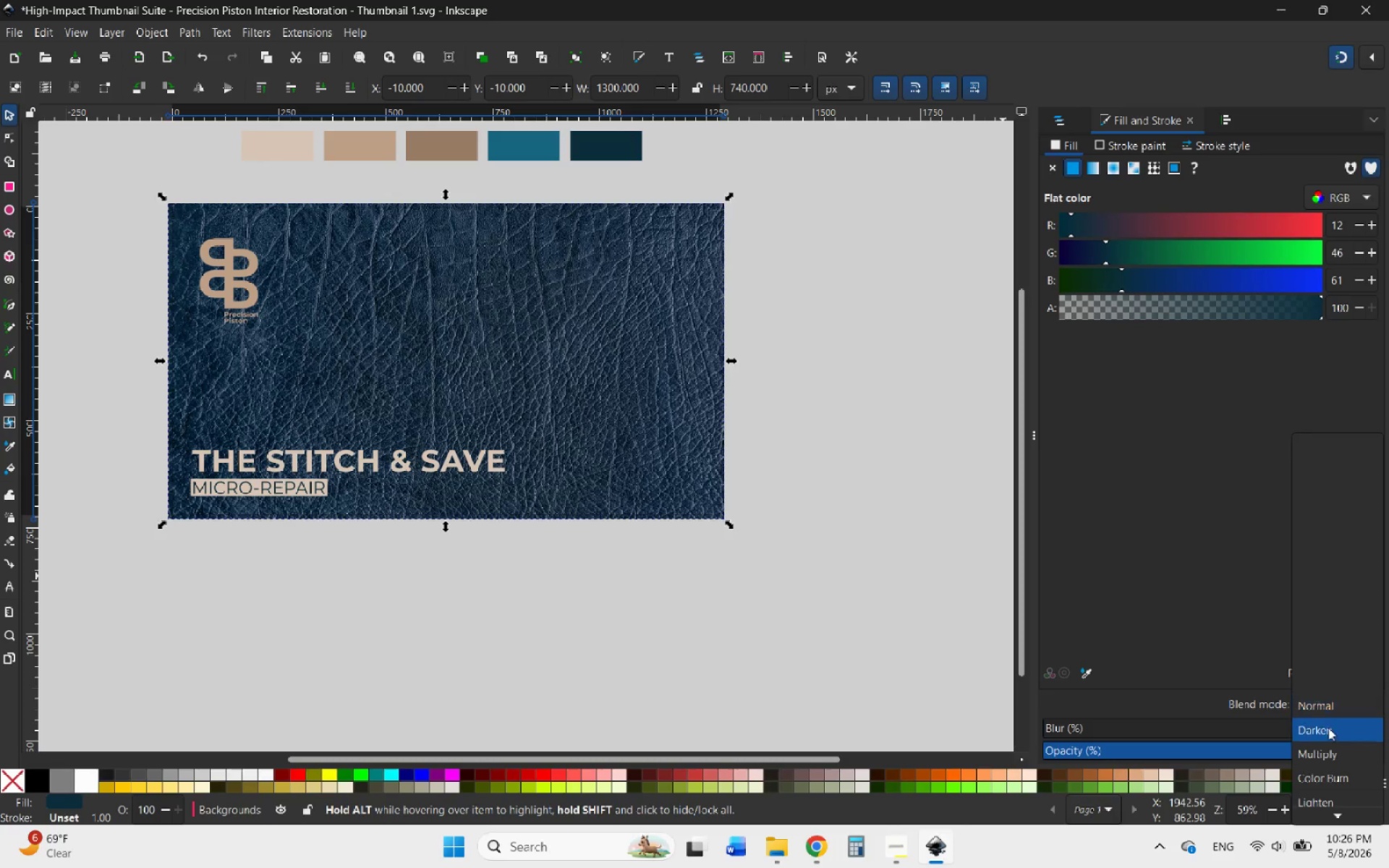 
left_click([1326, 733])
 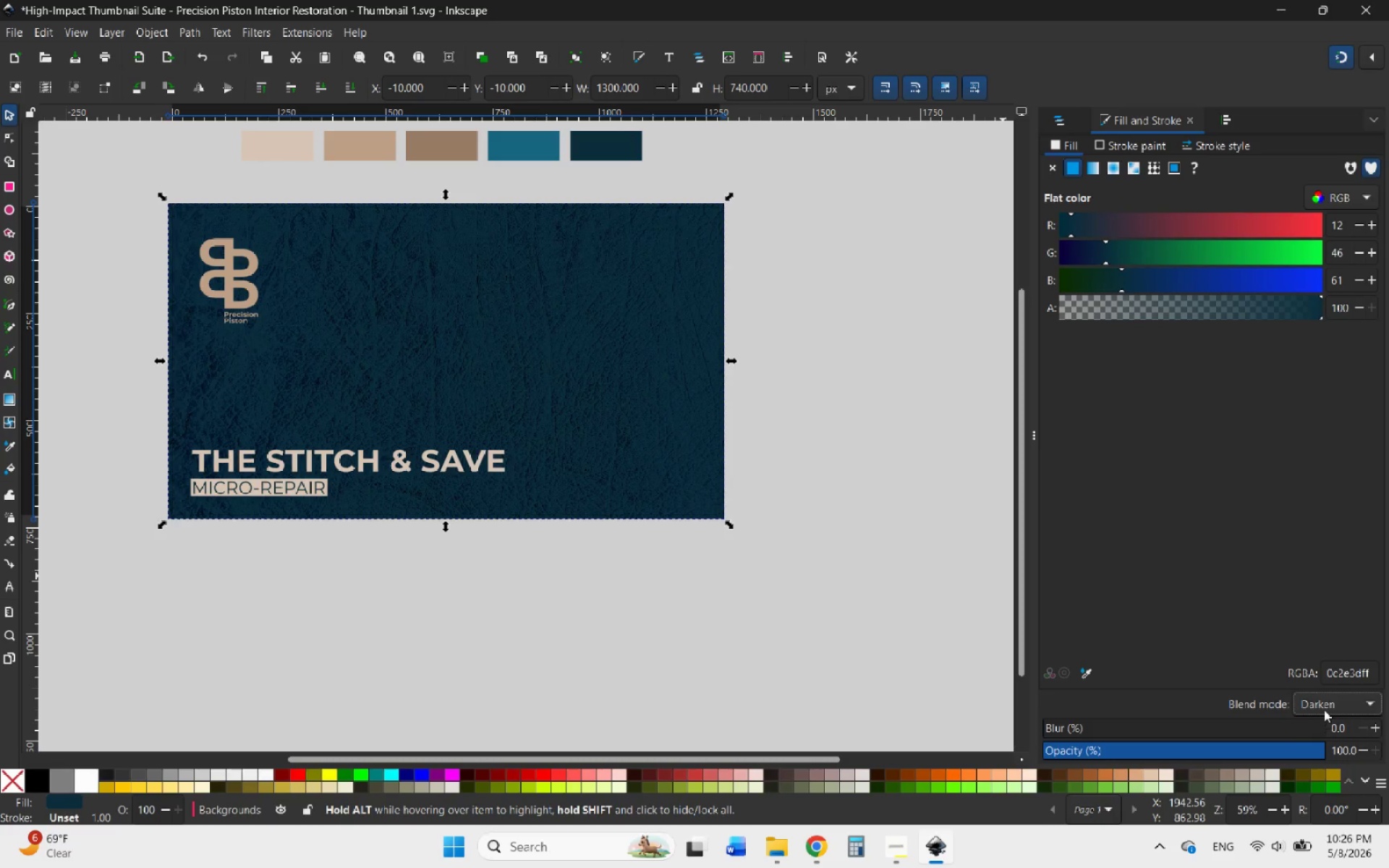 
left_click([1322, 705])
 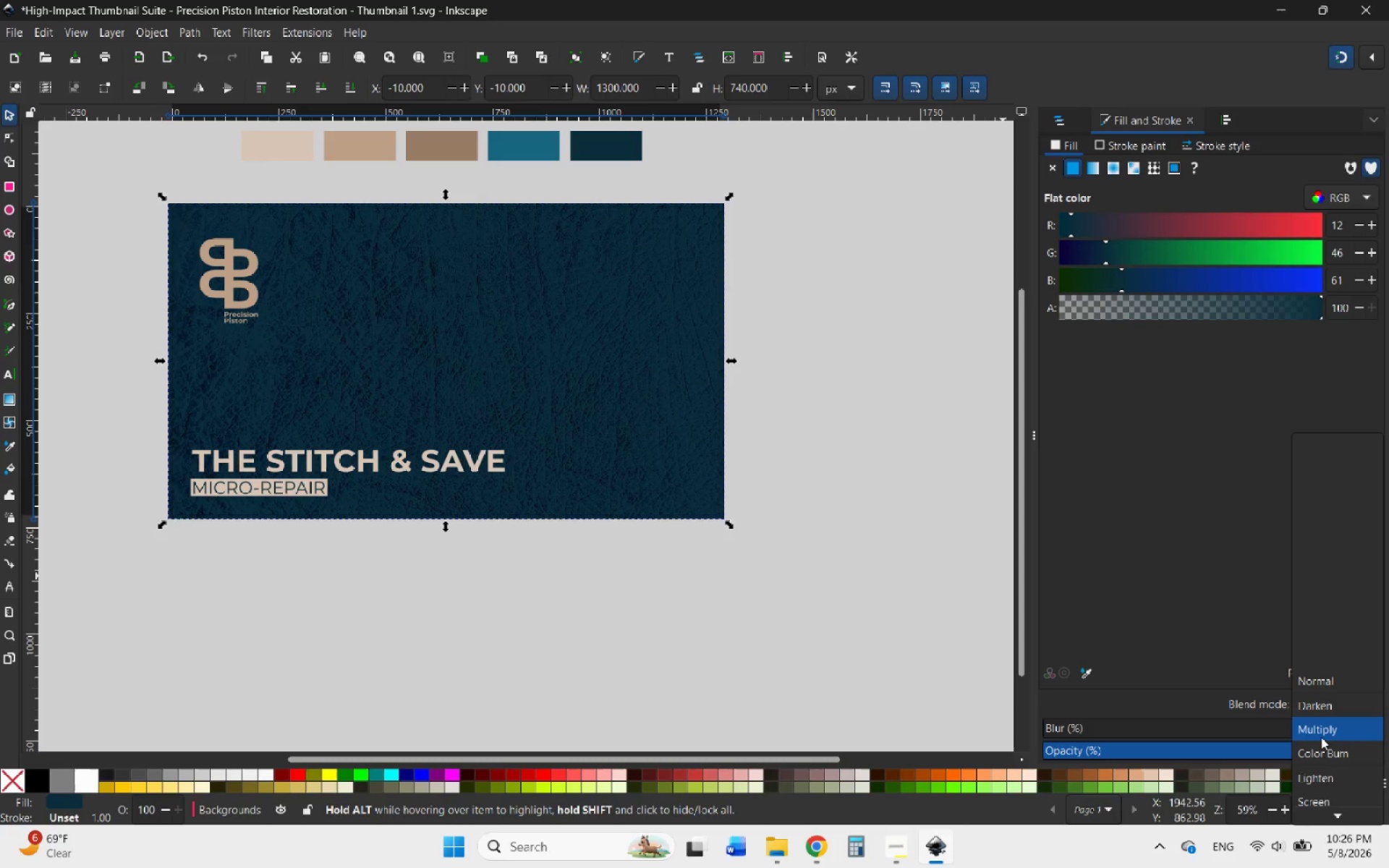 
left_click([1321, 737])
 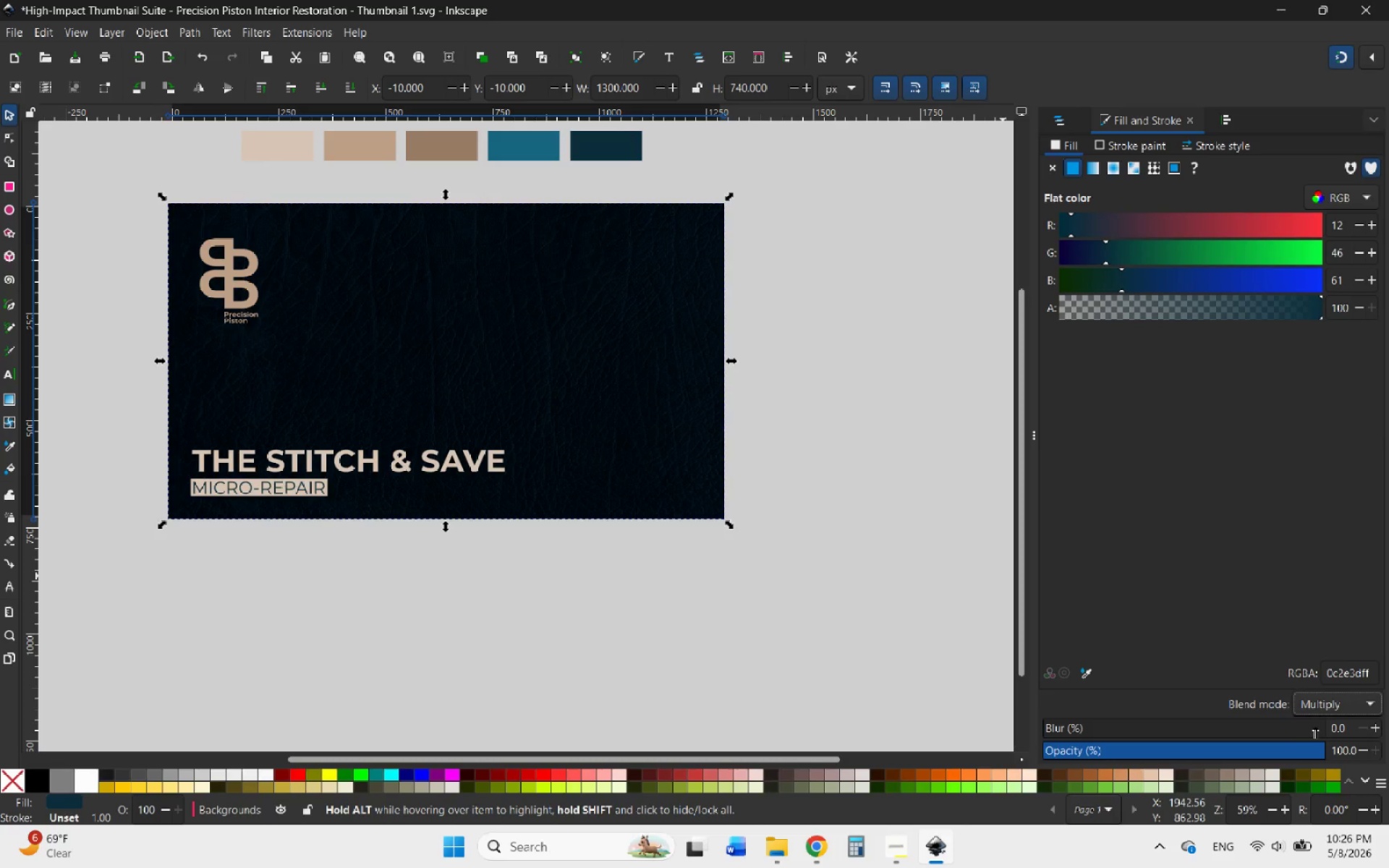 
left_click([1314, 707])
 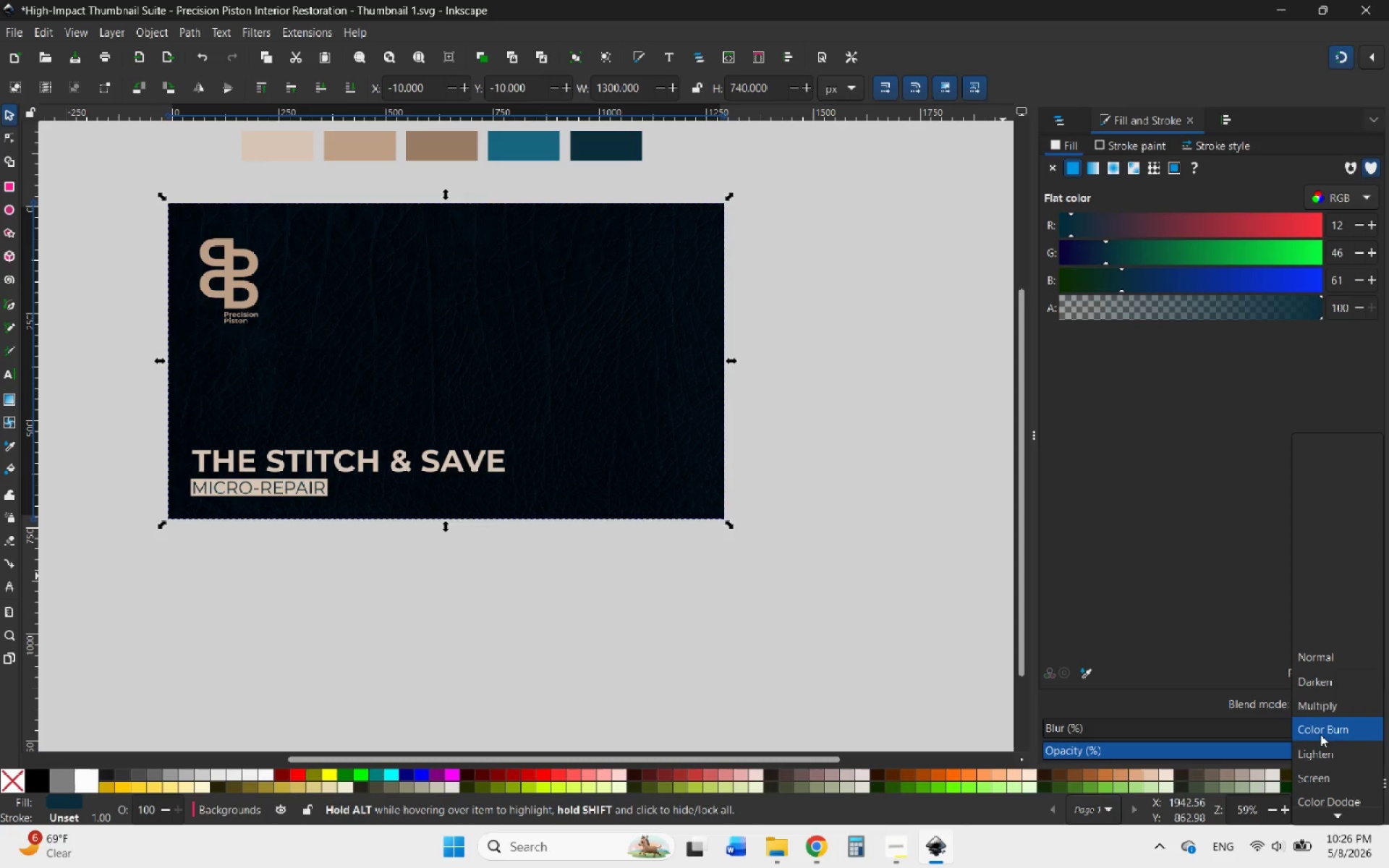 
left_click([1320, 734])
 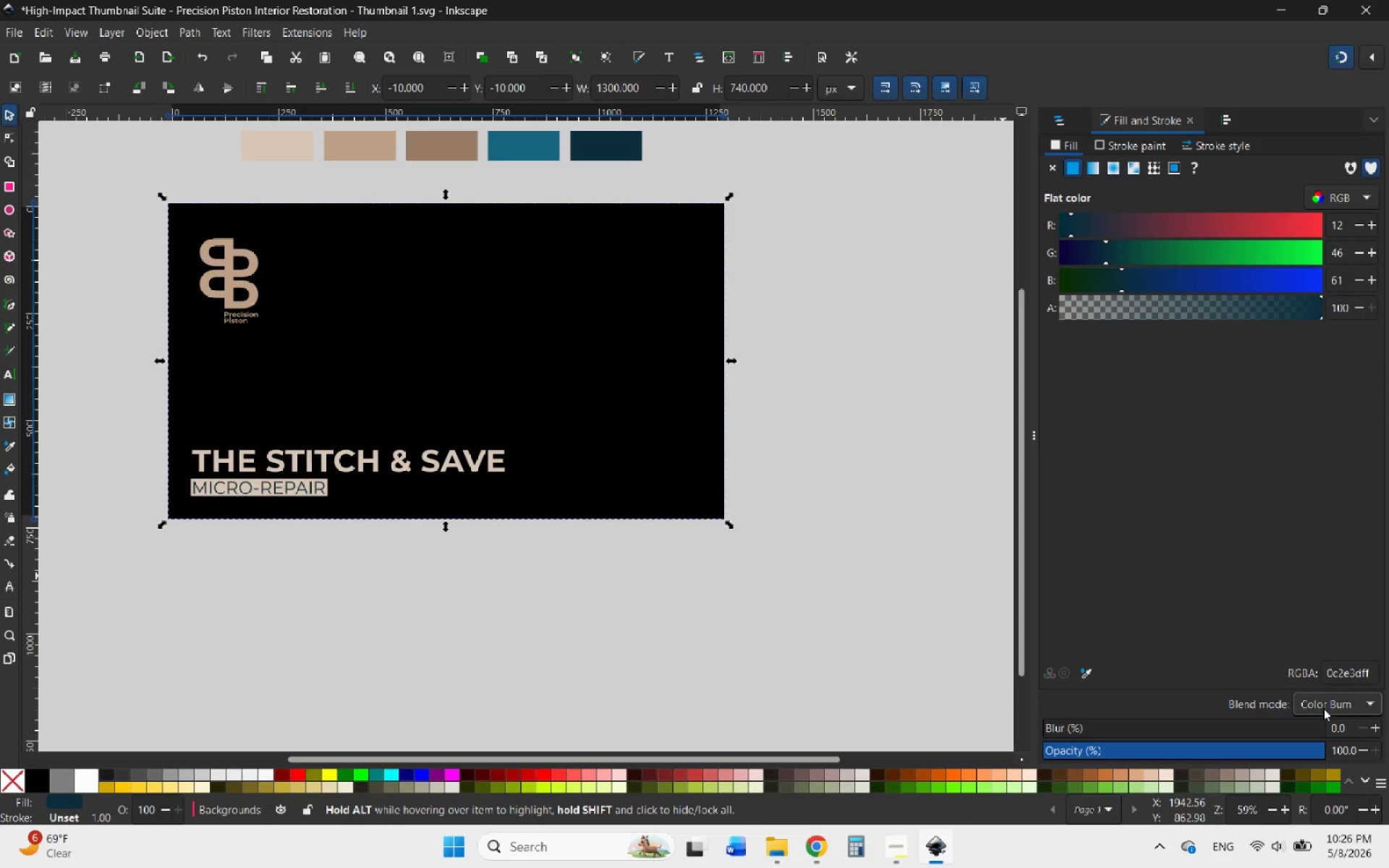 
left_click([1323, 704])
 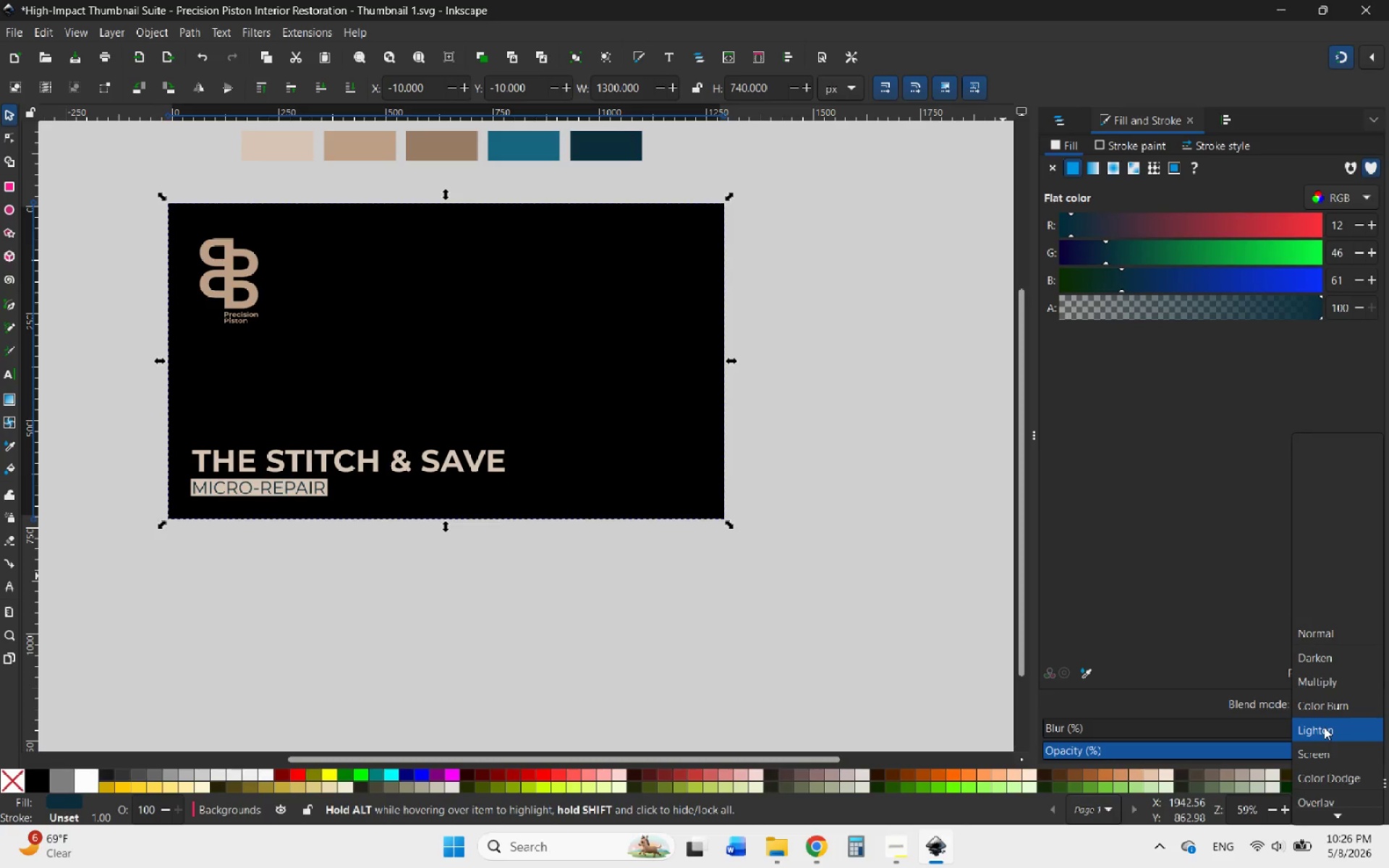 
left_click([1324, 727])
 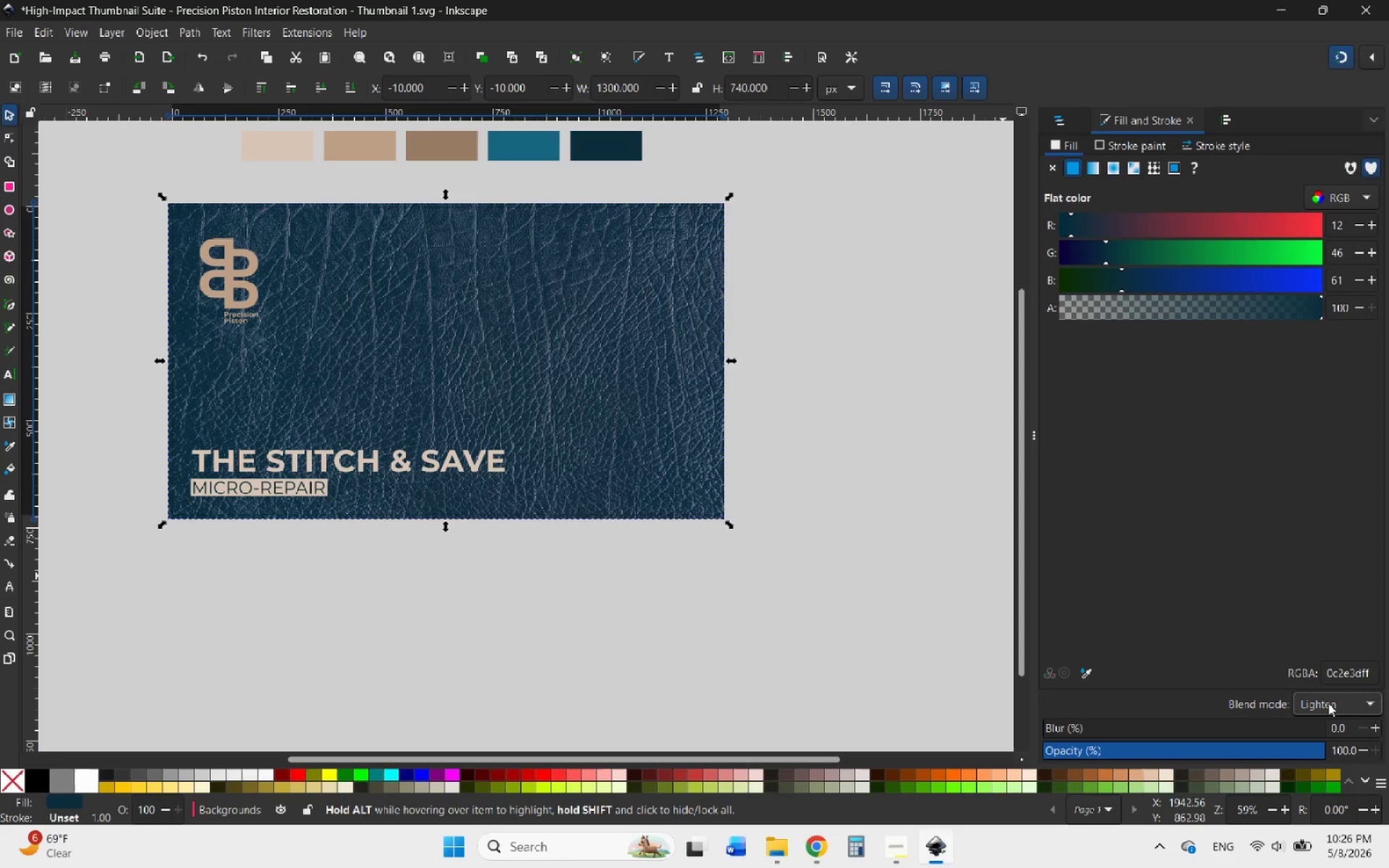 
left_click([1328, 705])
 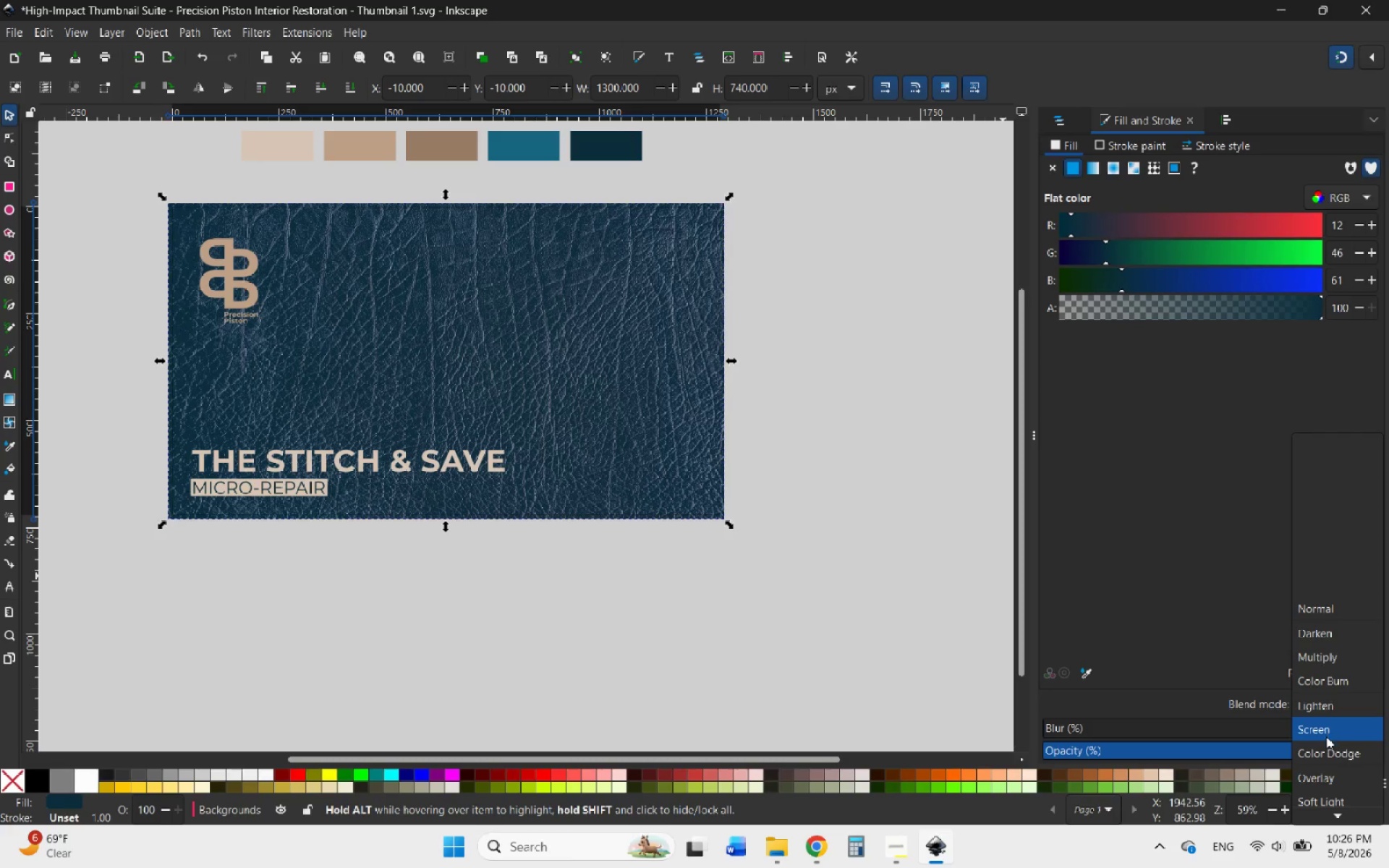 
left_click([1326, 735])
 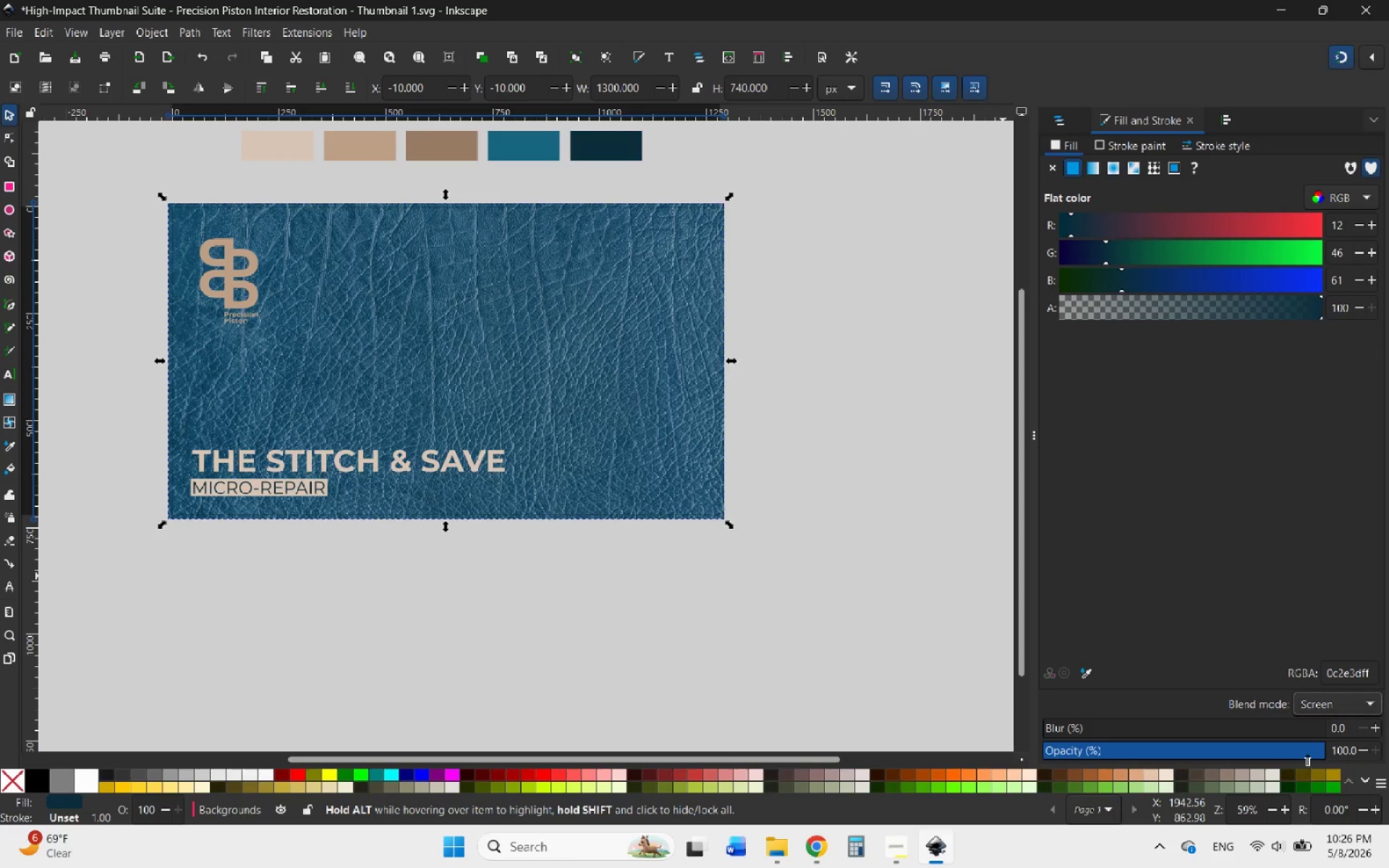 
left_click_drag(start_coordinate=[1307, 754], to_coordinate=[1114, 758])
 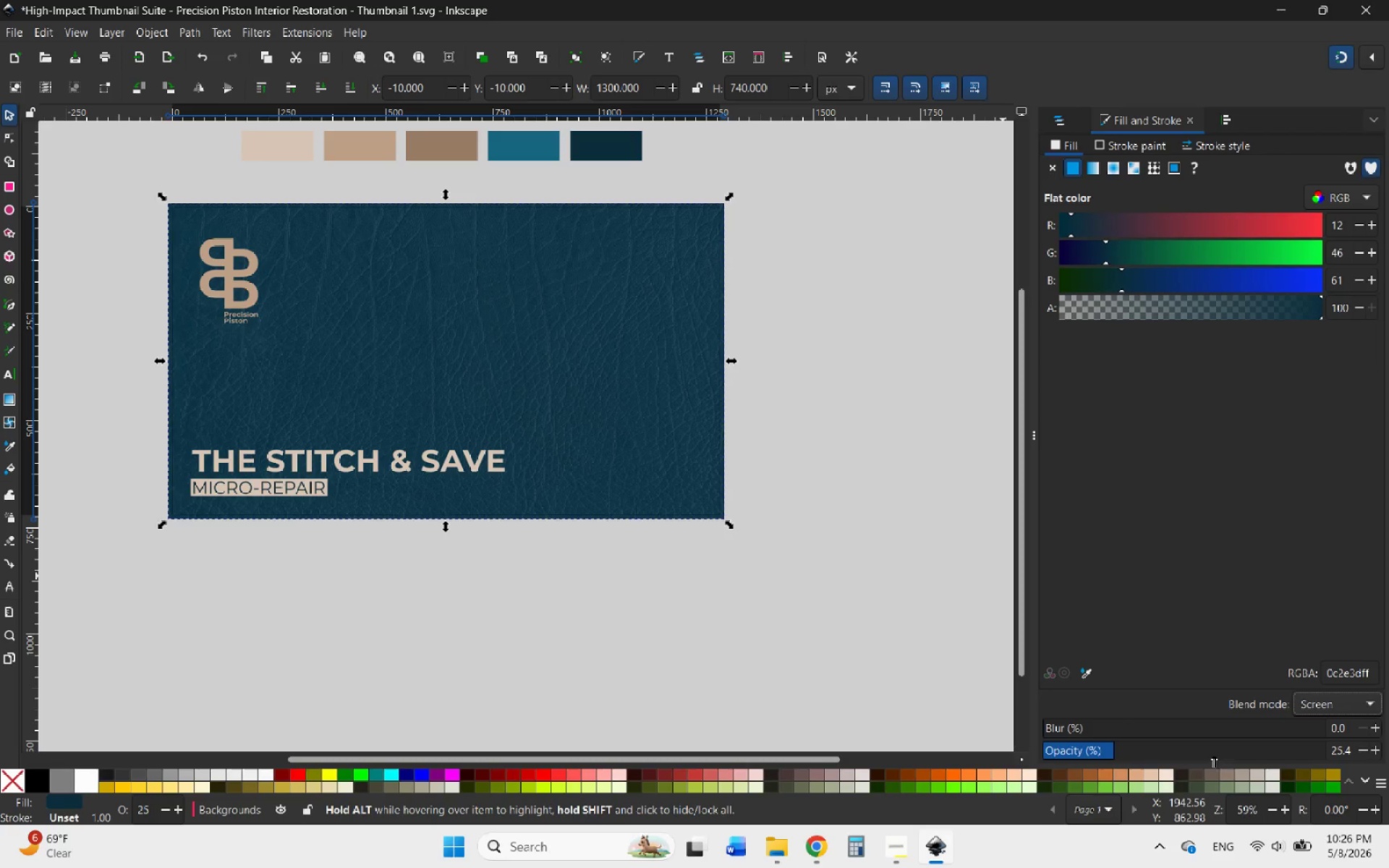 
left_click_drag(start_coordinate=[1227, 740], to_coordinate=[1309, 740])
 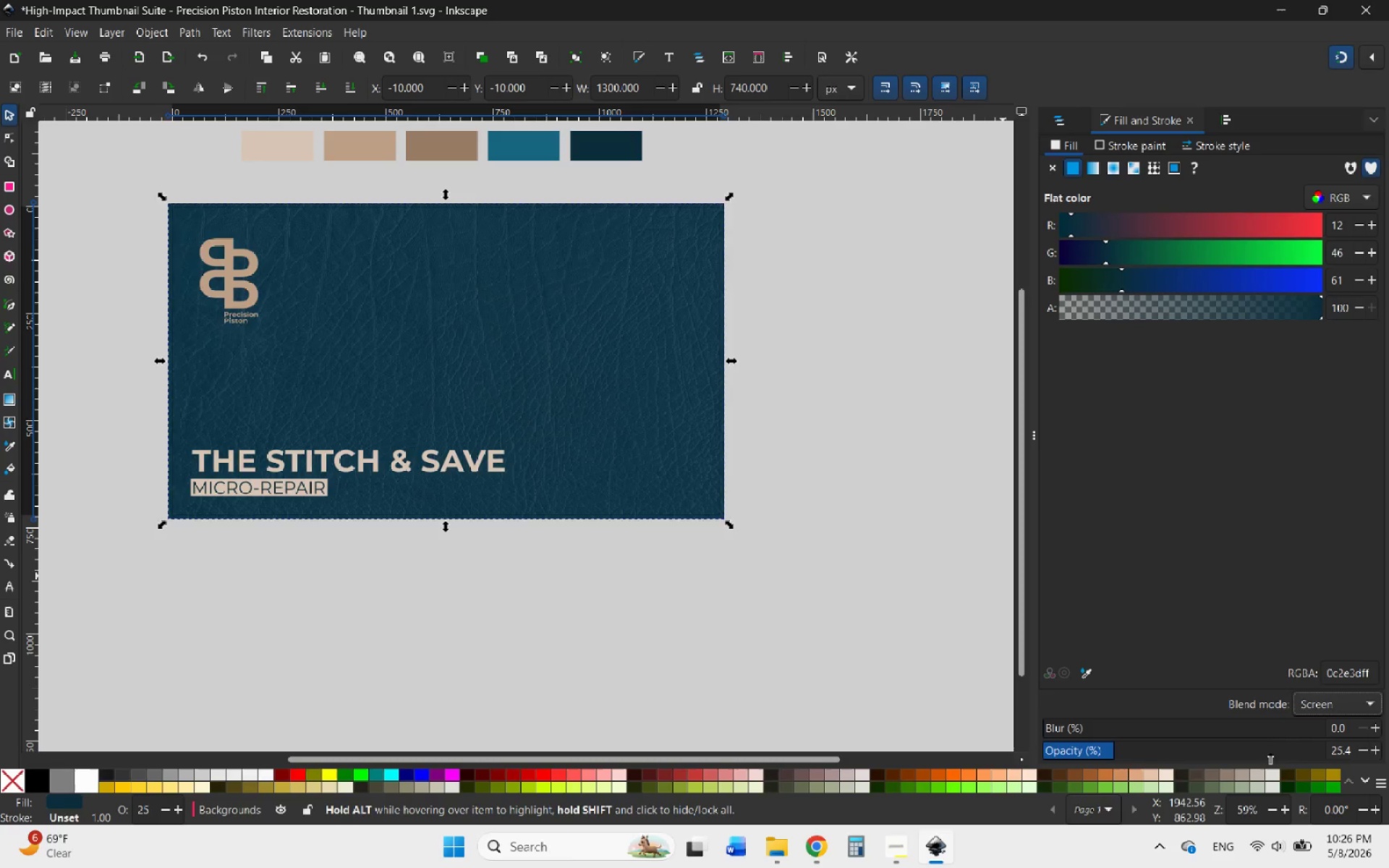 
left_click_drag(start_coordinate=[1270, 753], to_coordinate=[1367, 753])
 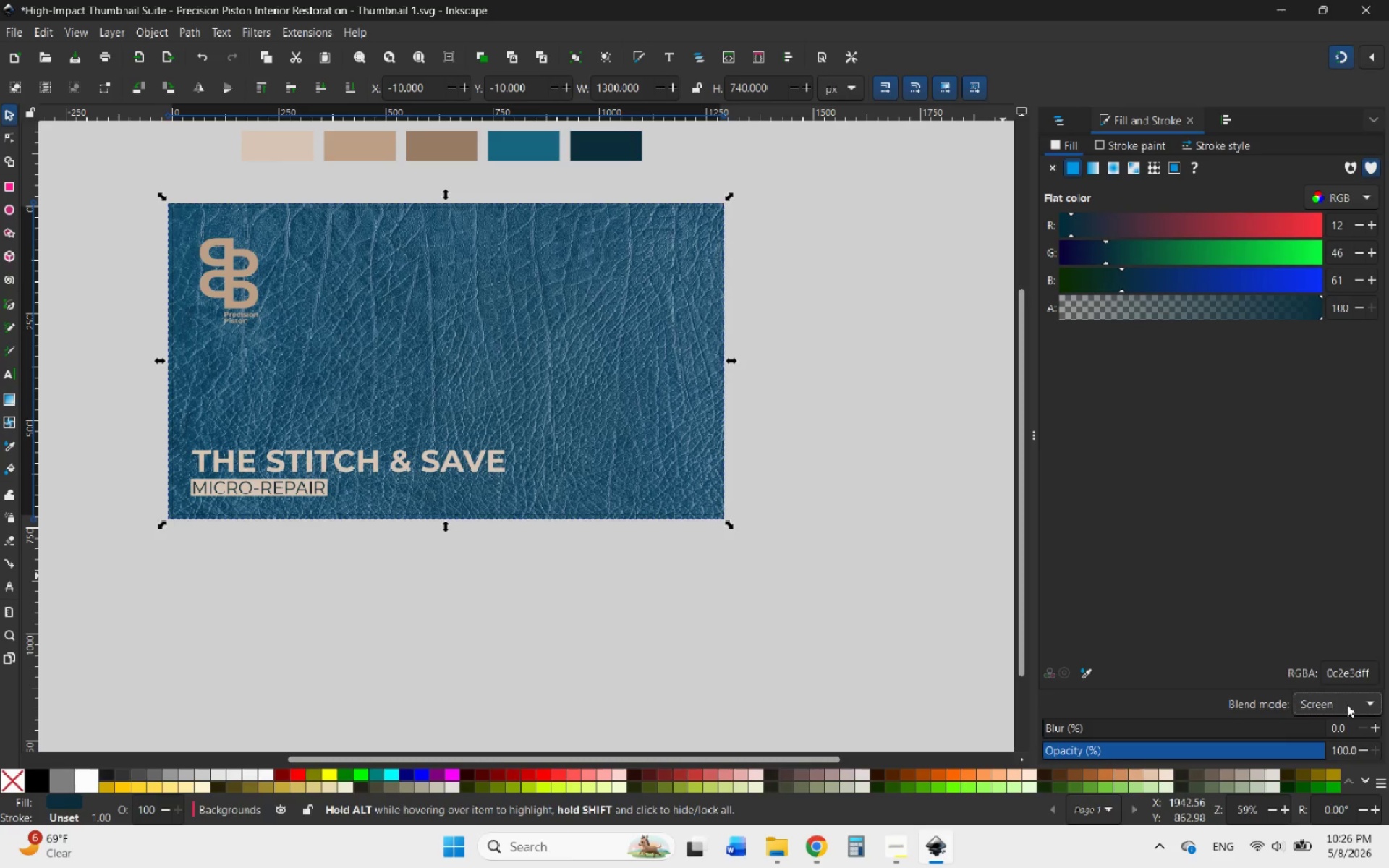 
left_click([1347, 705])
 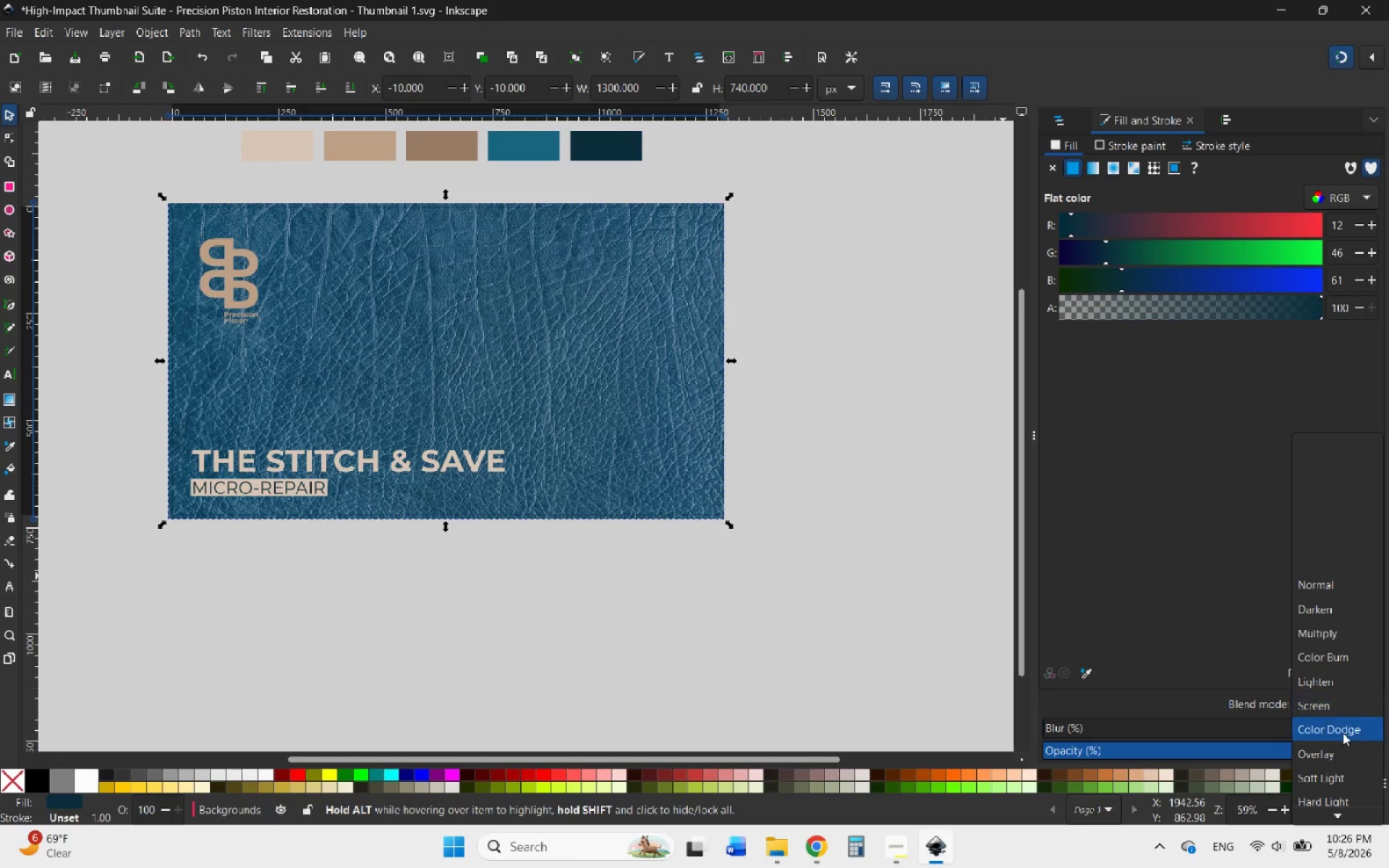 
left_click([1343, 733])
 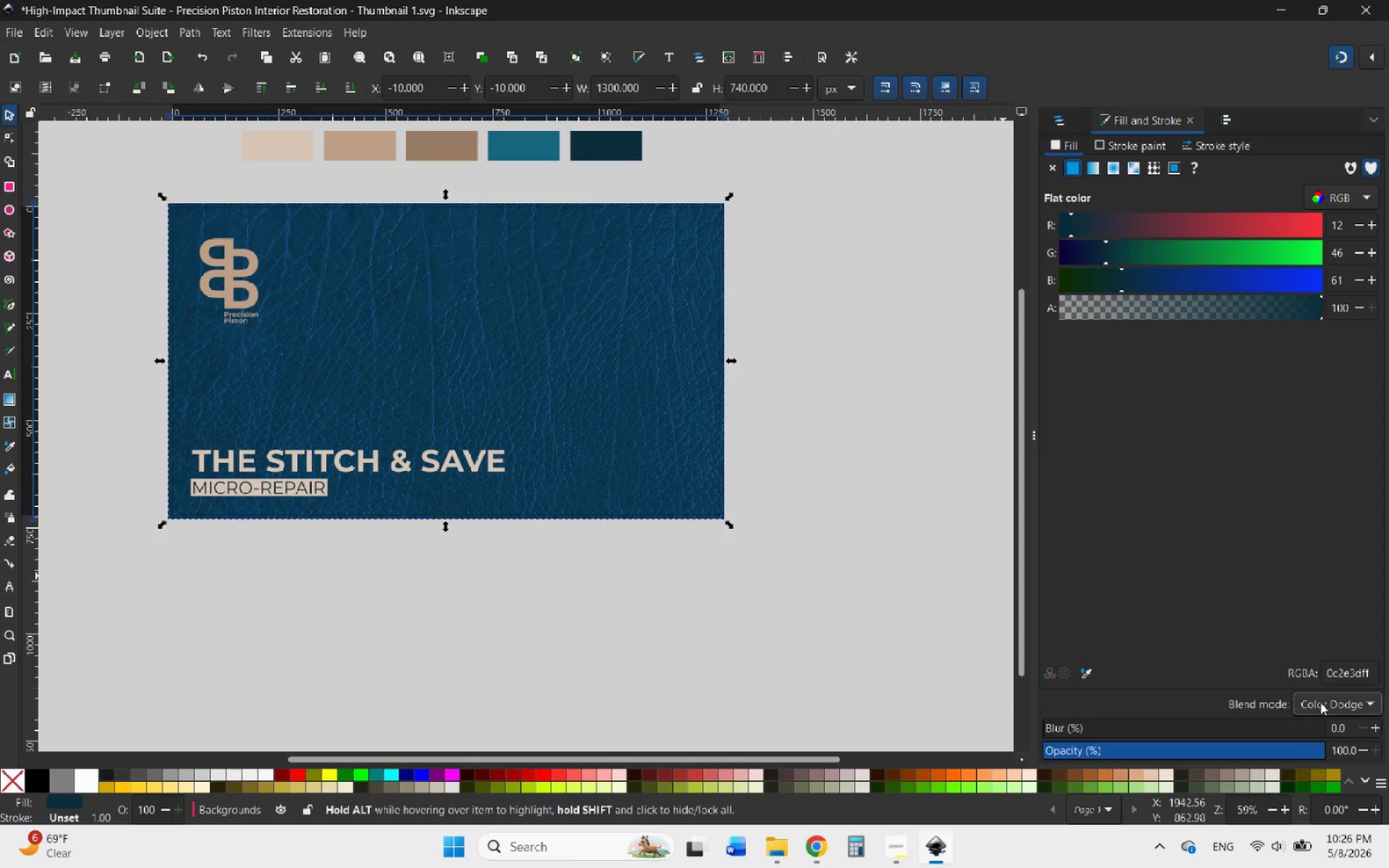 
left_click([1320, 702])
 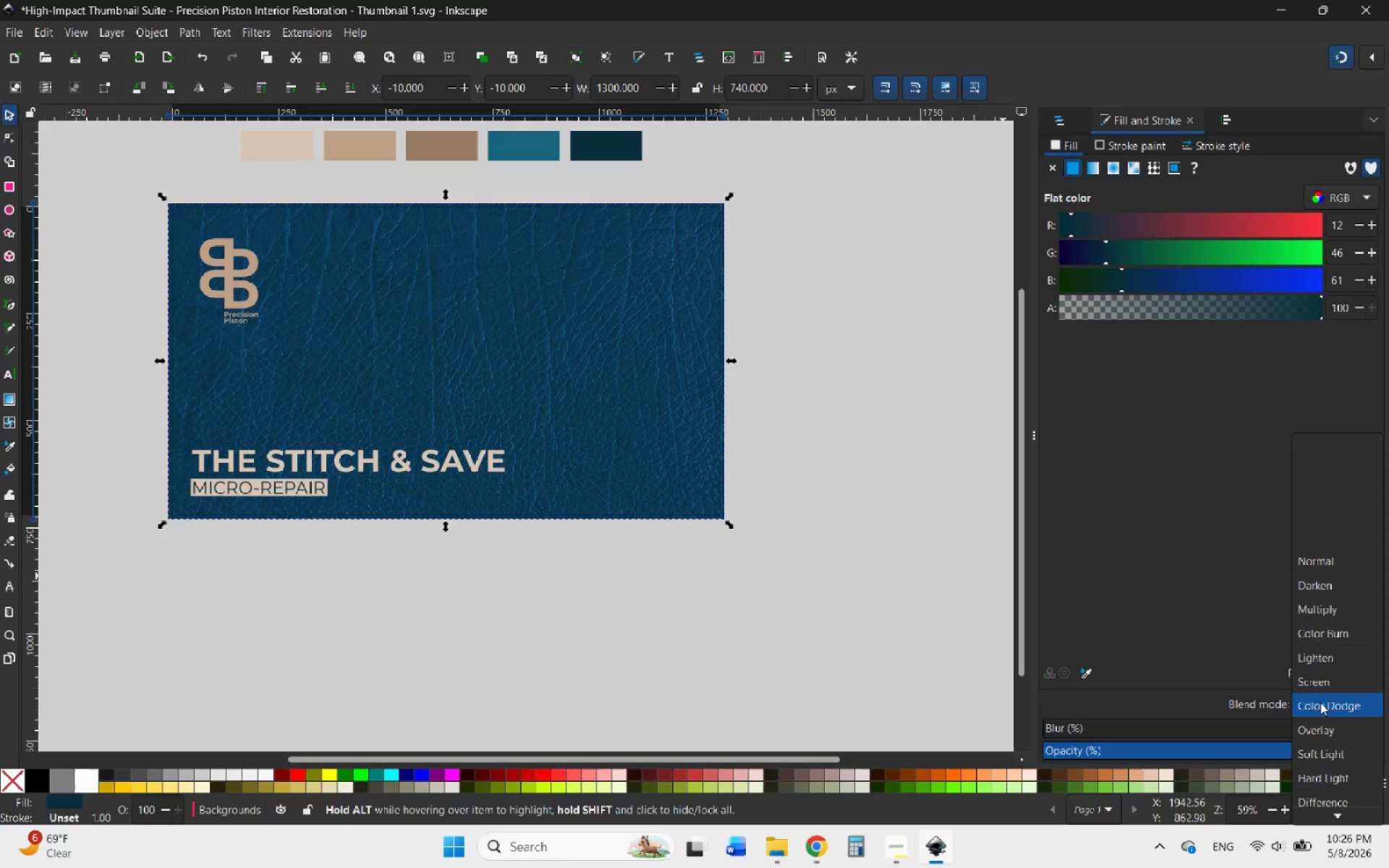 
left_click([1320, 702])
 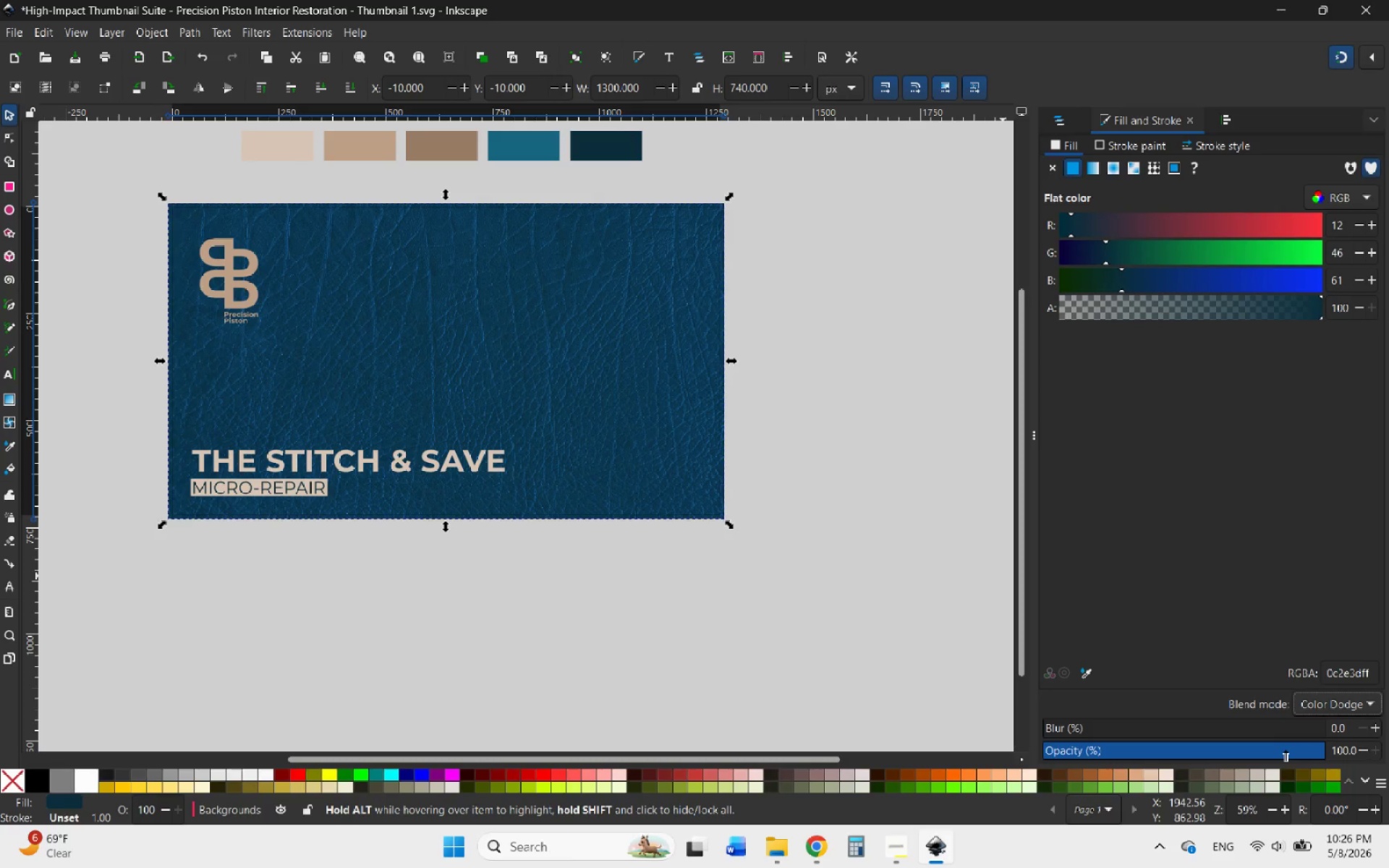 
left_click_drag(start_coordinate=[1285, 750], to_coordinate=[1388, 773])
 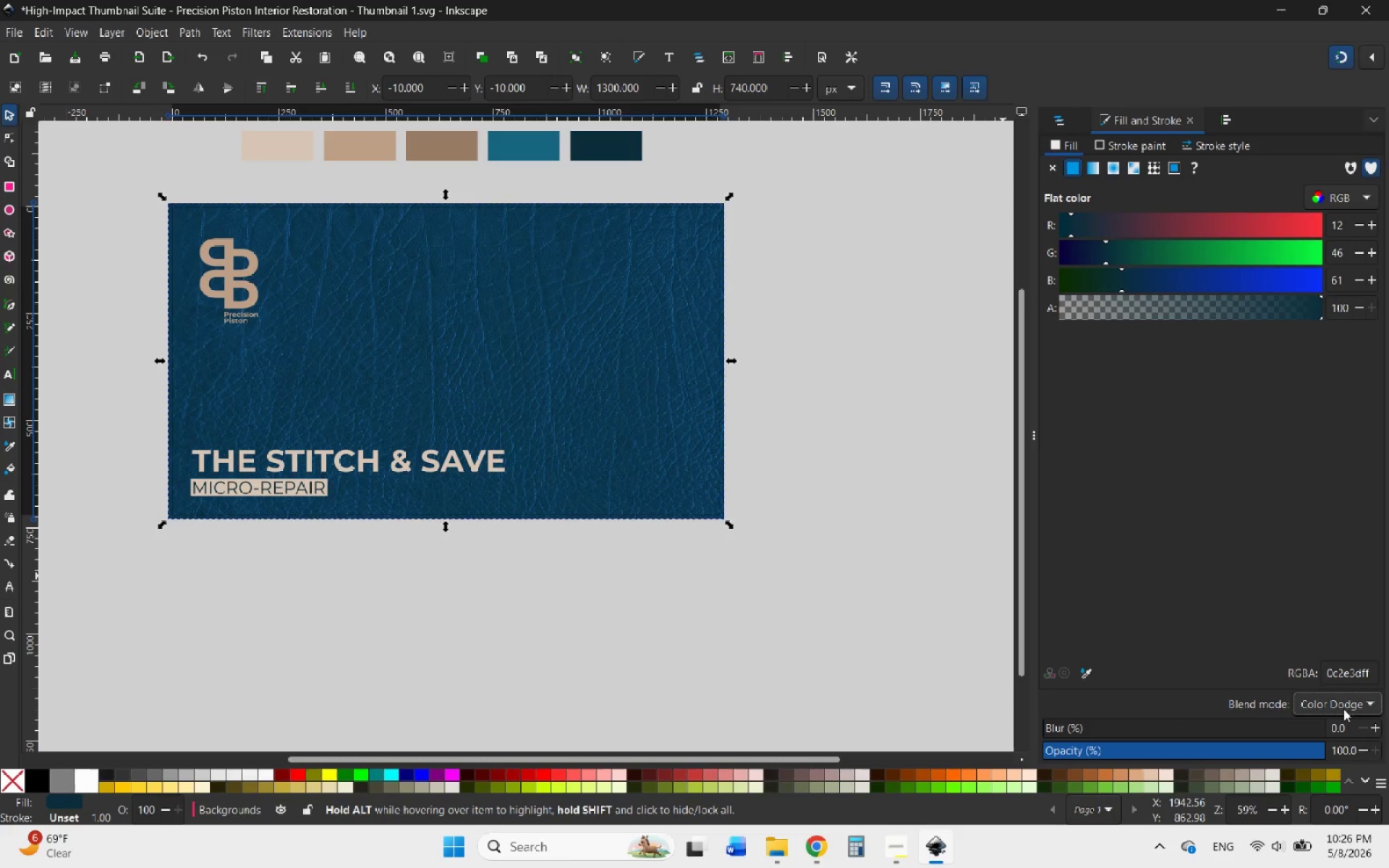 
left_click([1343, 709])
 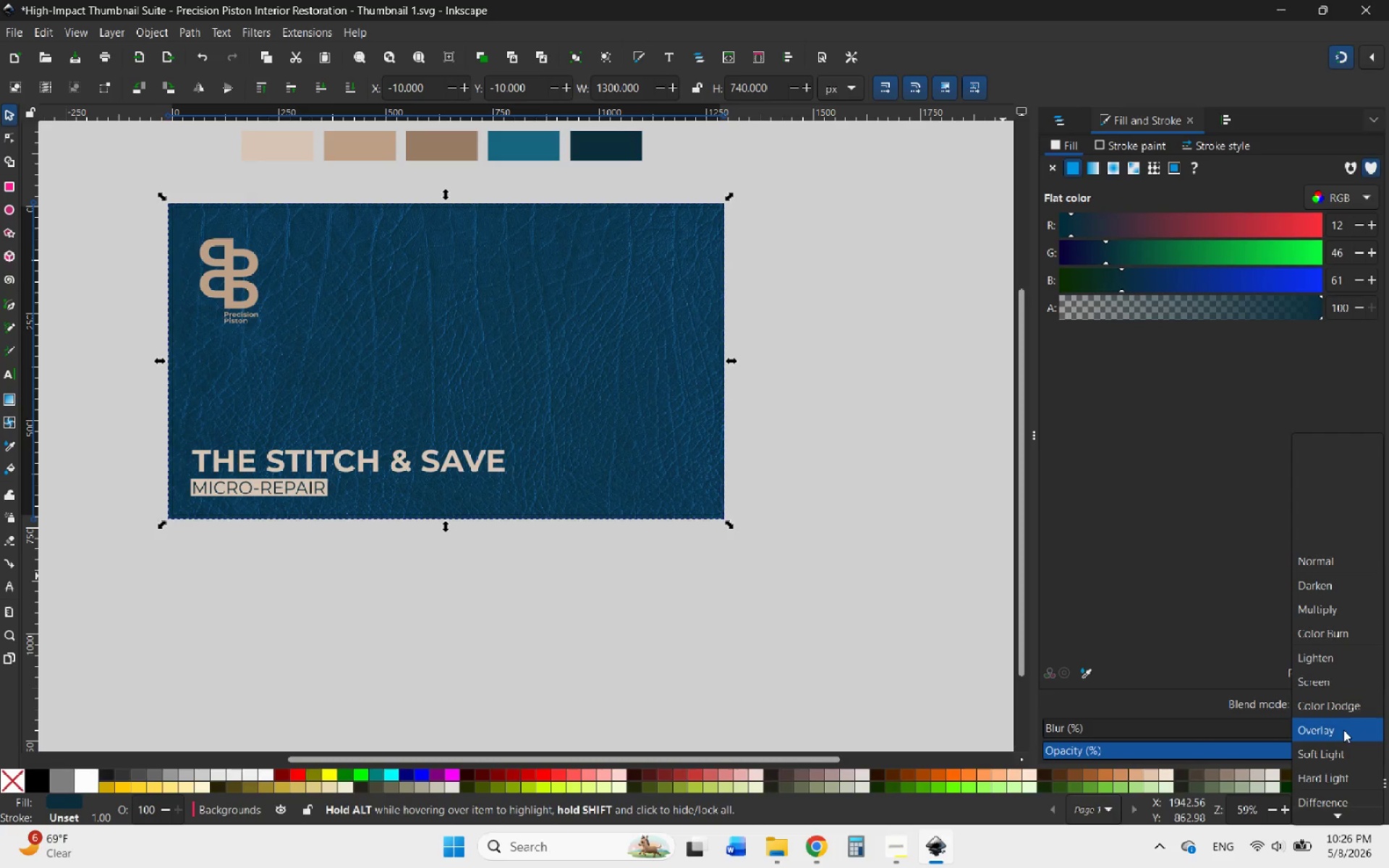 
left_click([1343, 730])
 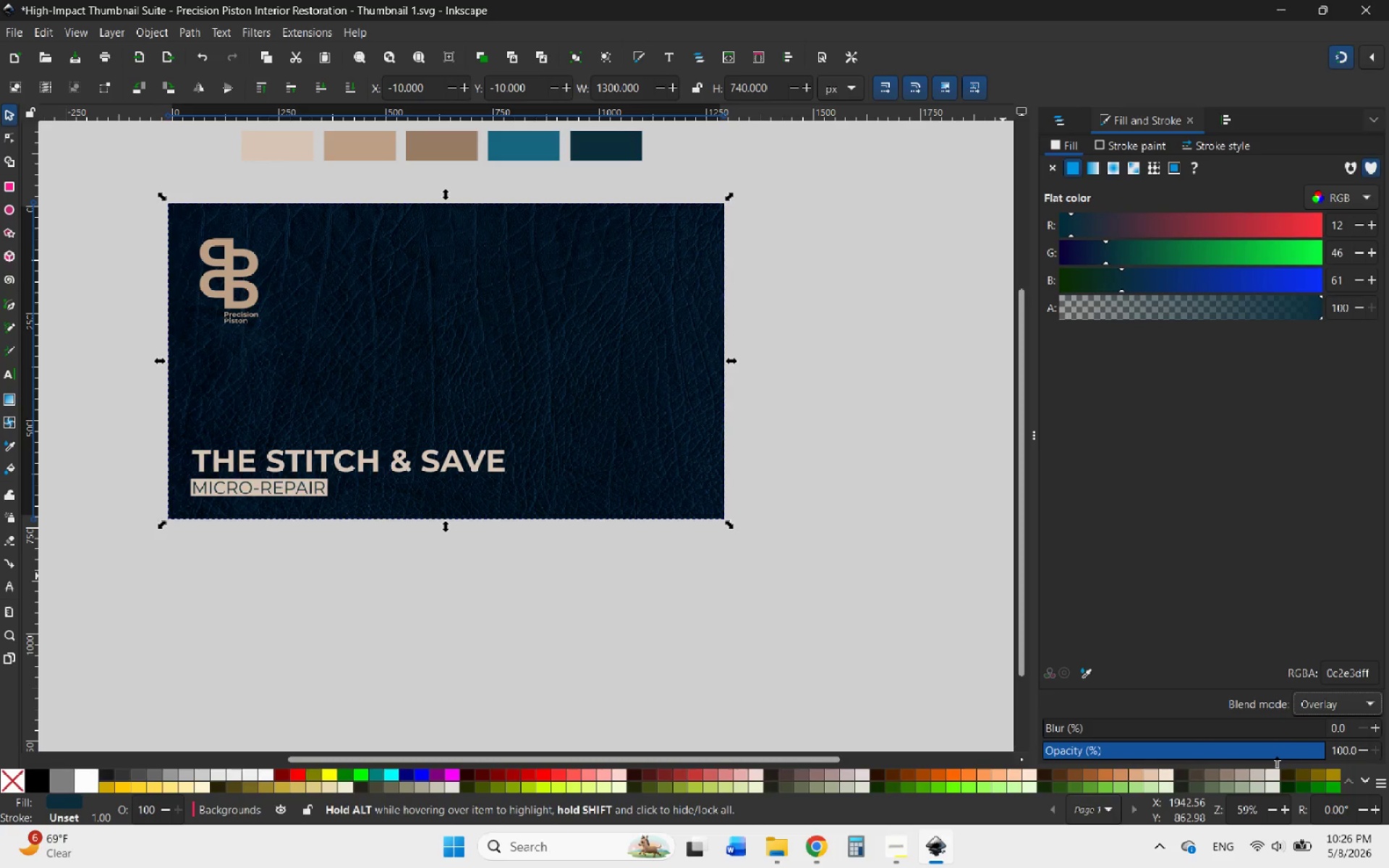 
left_click_drag(start_coordinate=[1277, 749], to_coordinate=[1388, 761])
 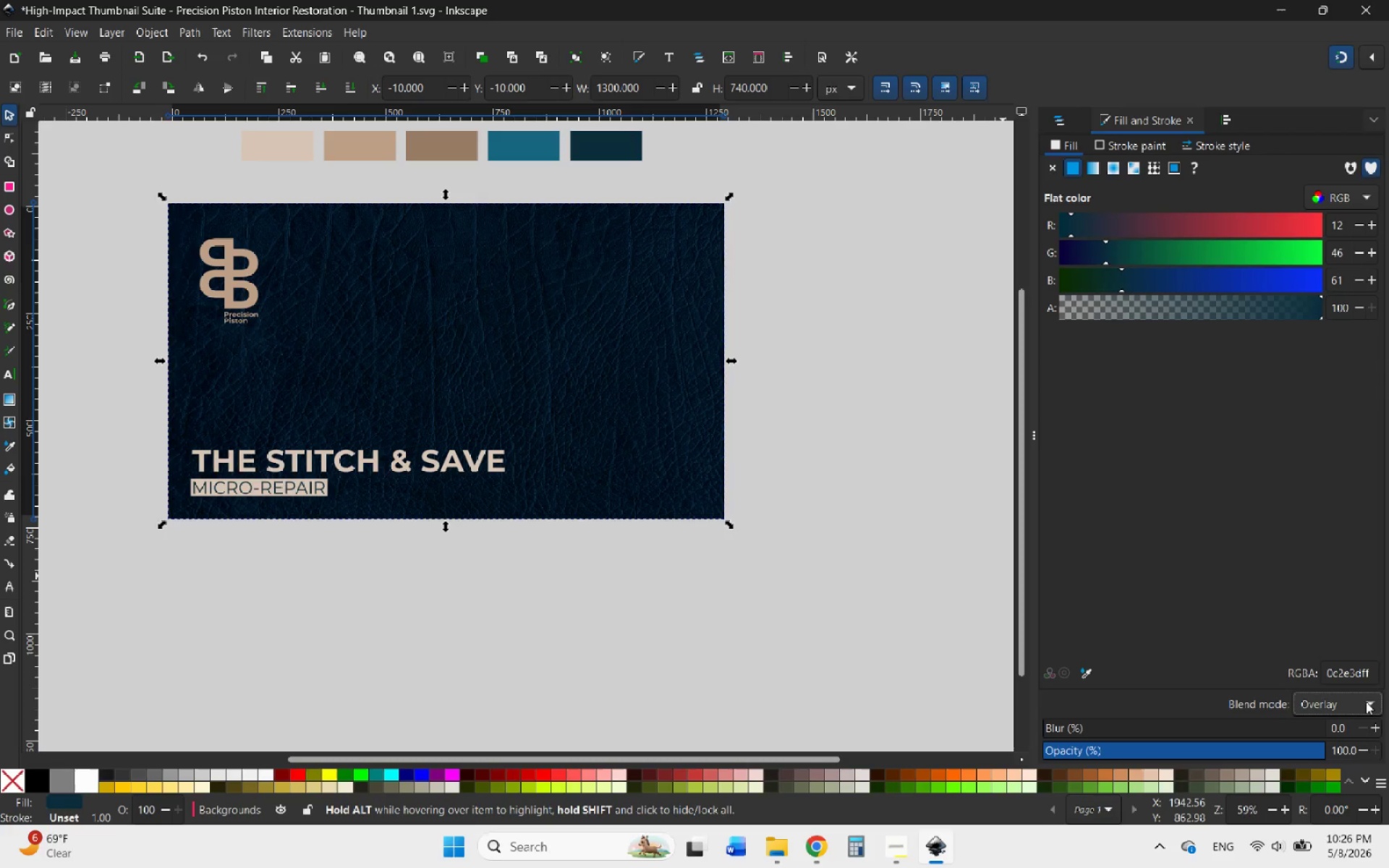 
left_click([1359, 702])
 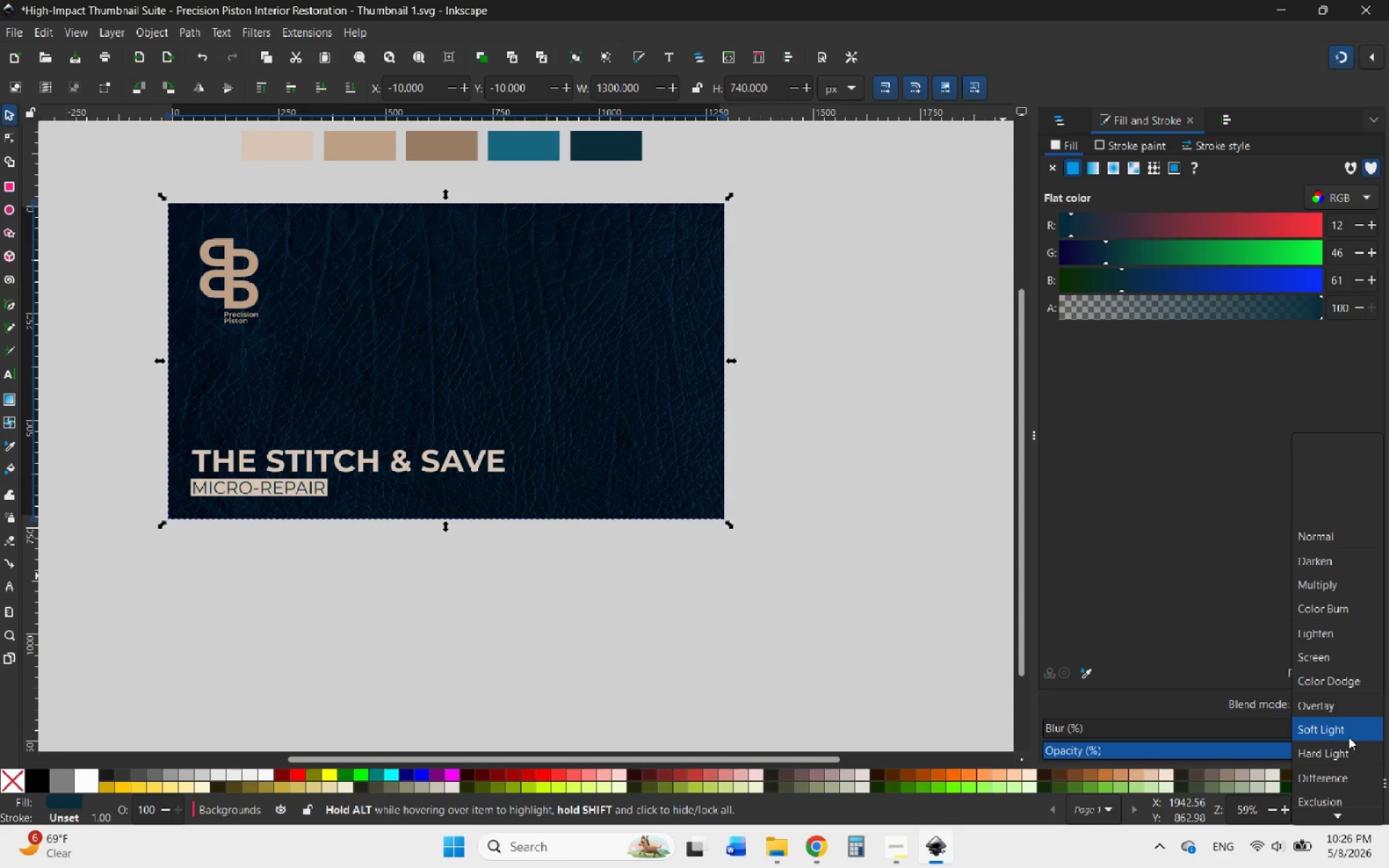 
left_click([1348, 737])
 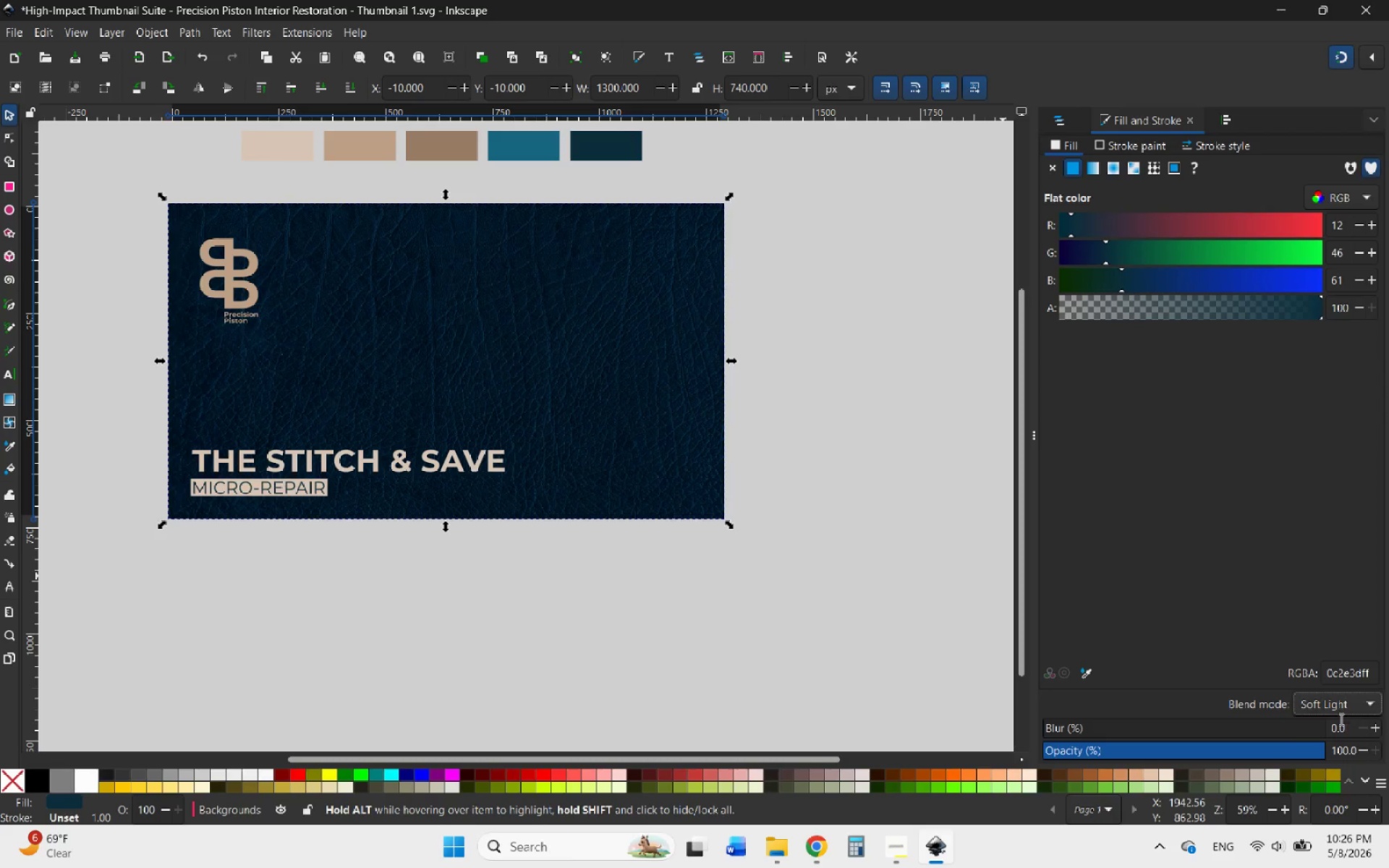 
left_click([1338, 708])
 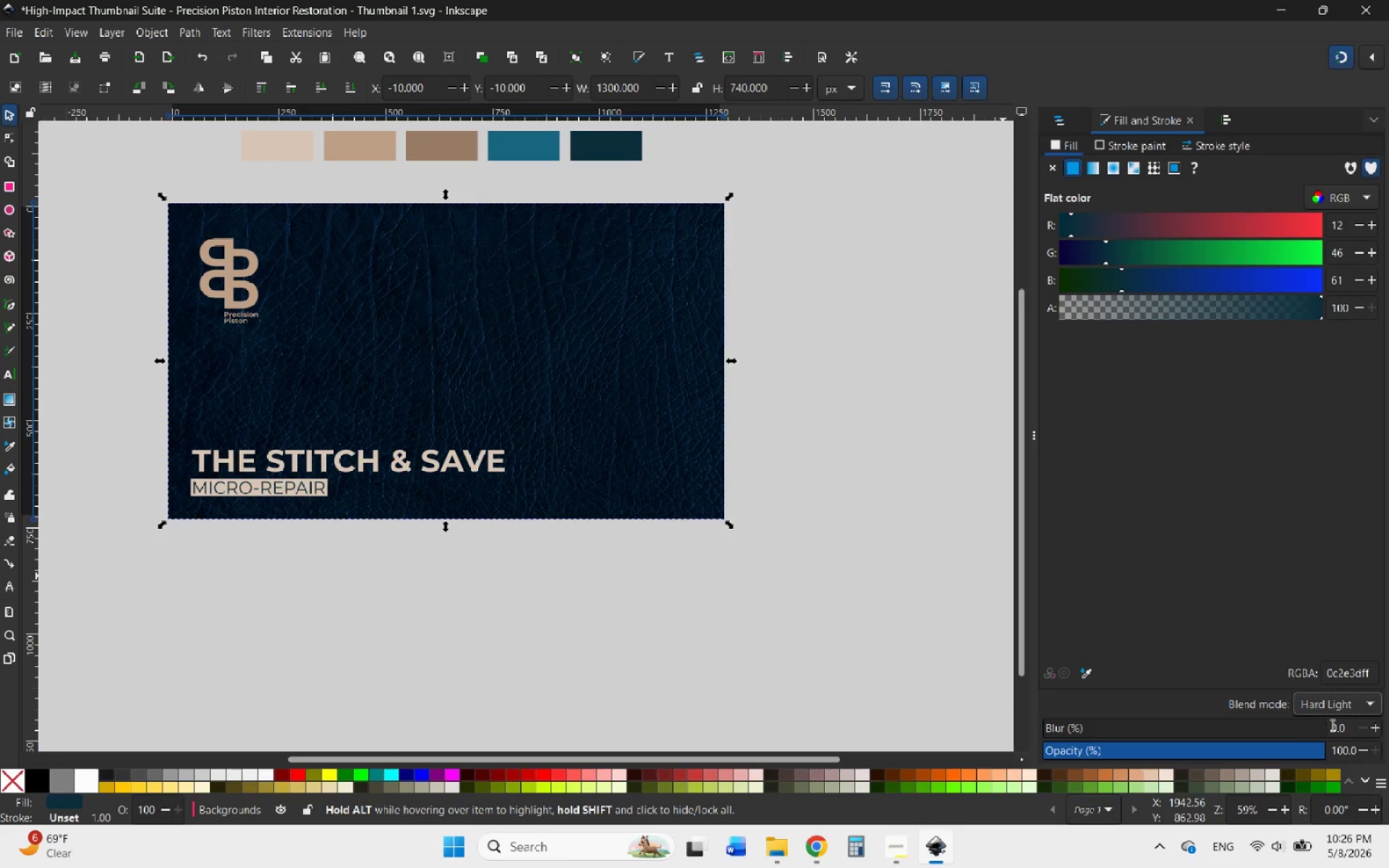 
left_click([1333, 699])
 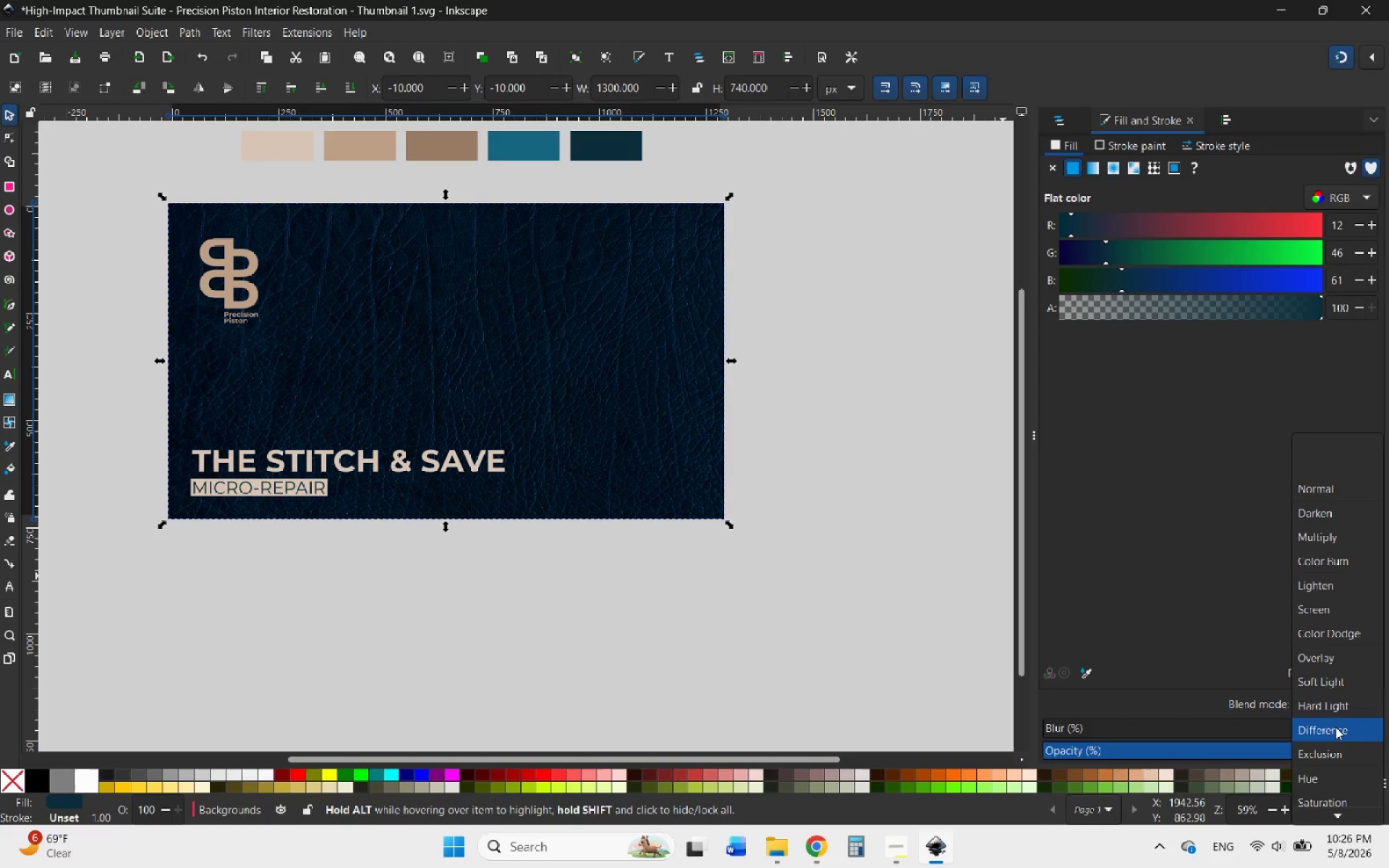 
left_click([1335, 727])
 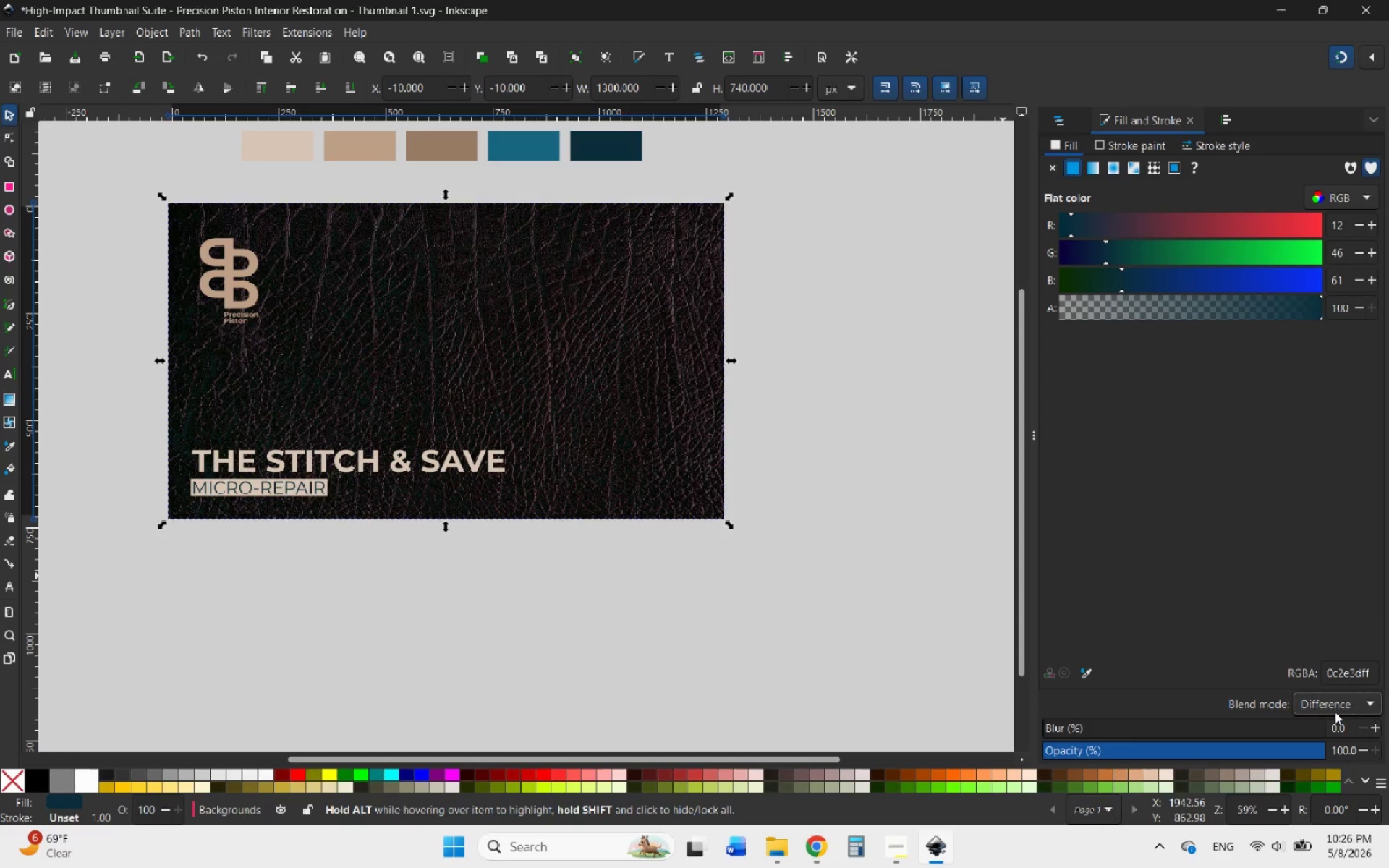 
left_click([1335, 706])
 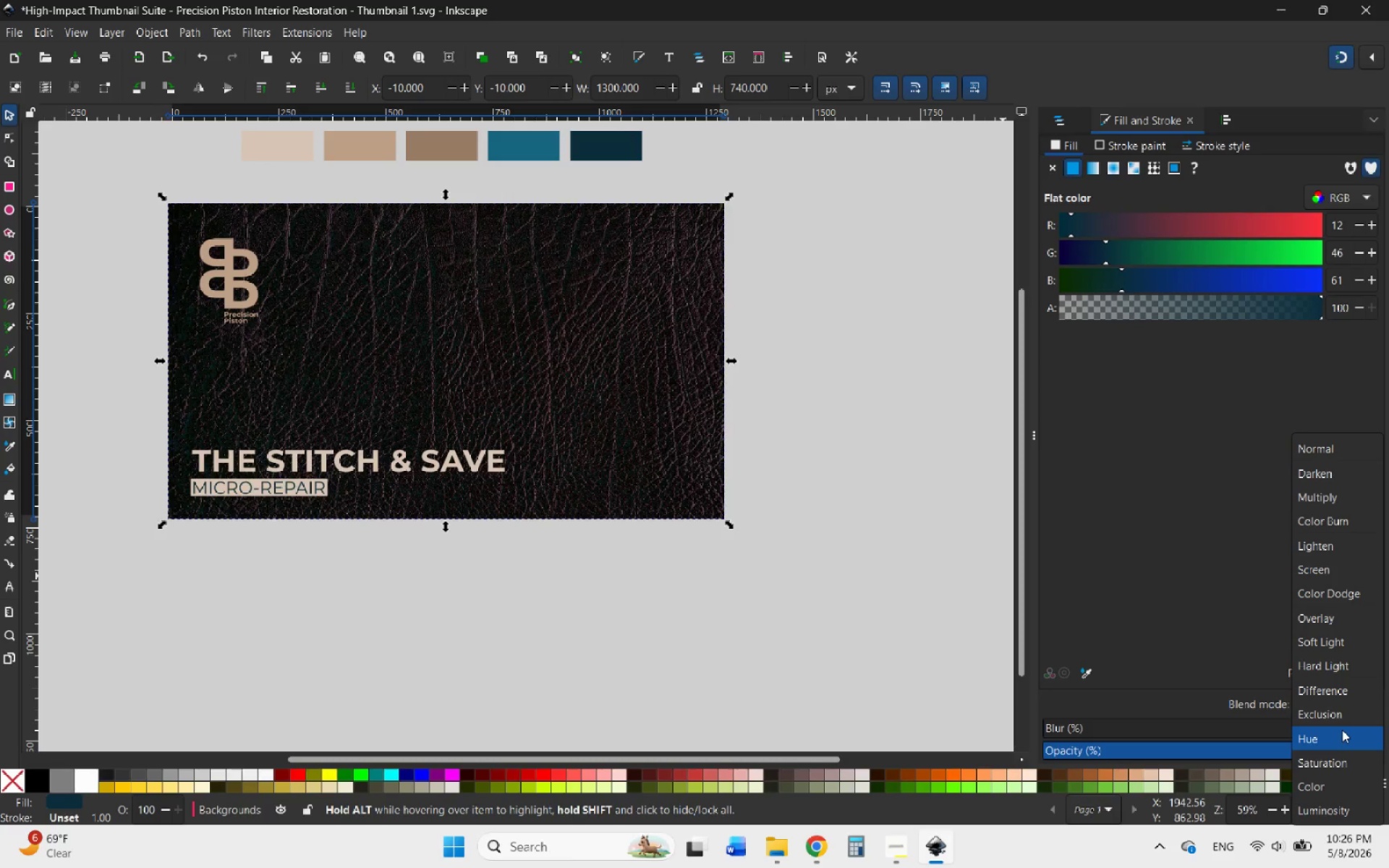 
left_click([1341, 721])
 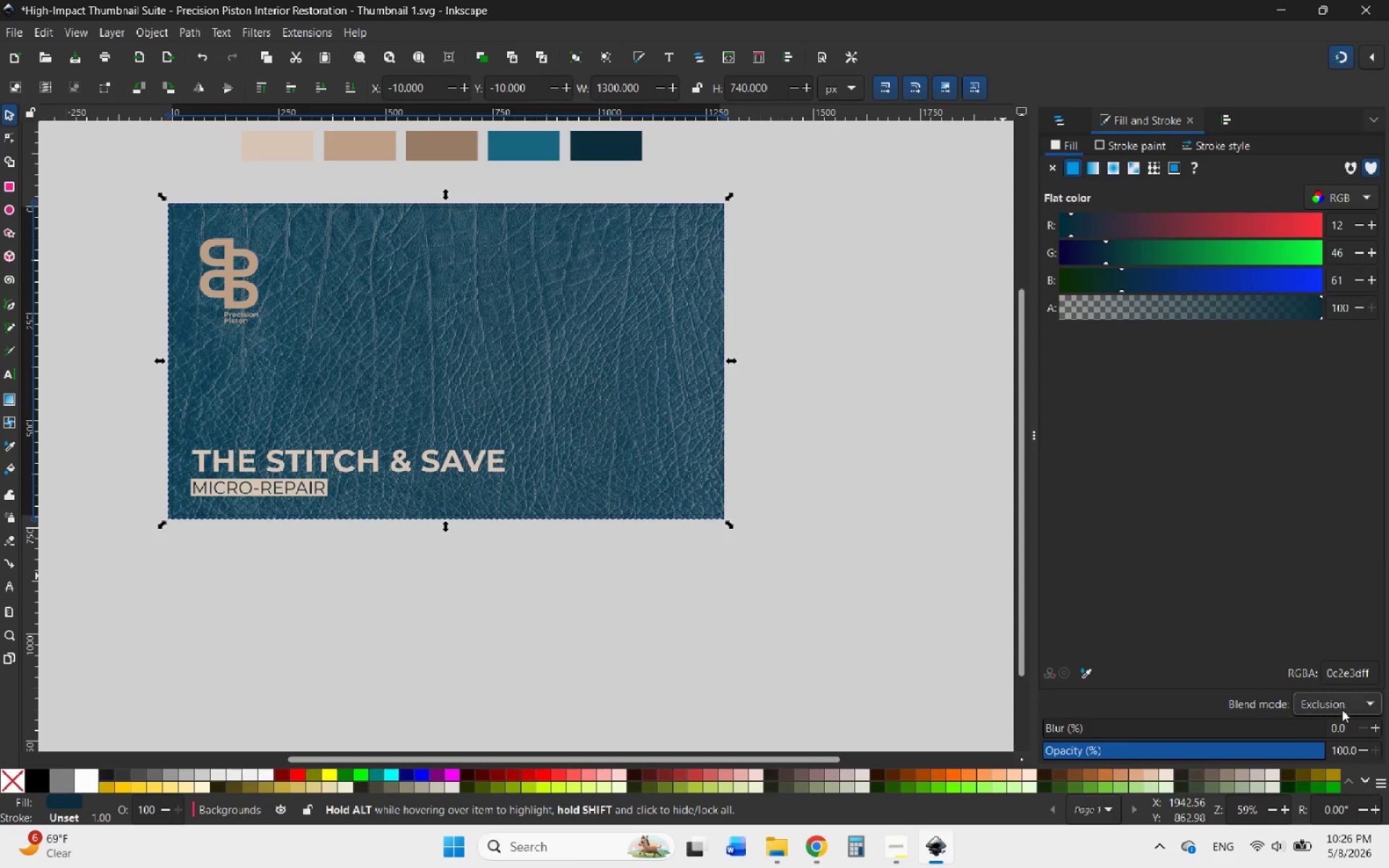 
left_click([1342, 708])
 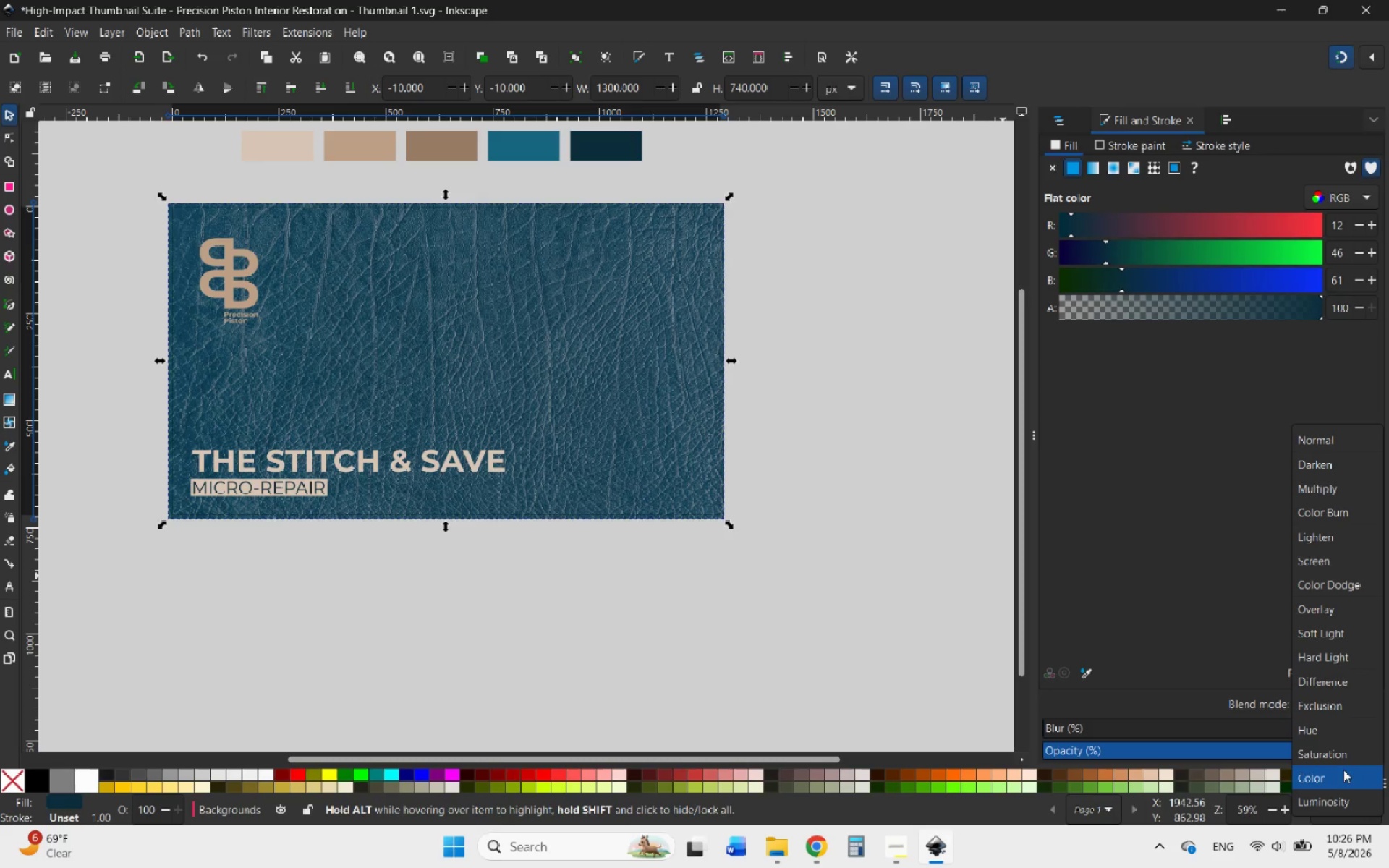 
left_click([1341, 754])
 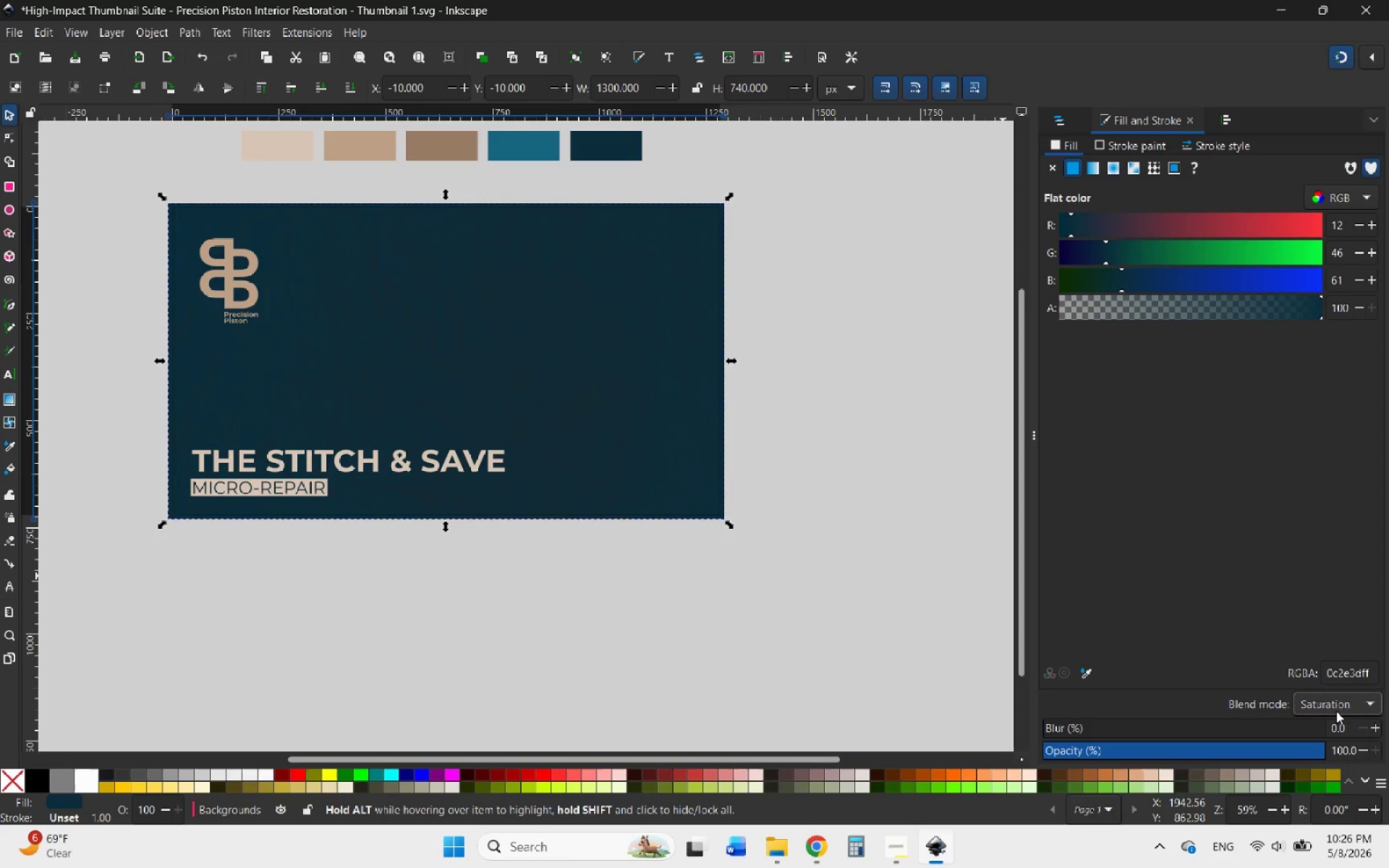 
left_click([1334, 702])
 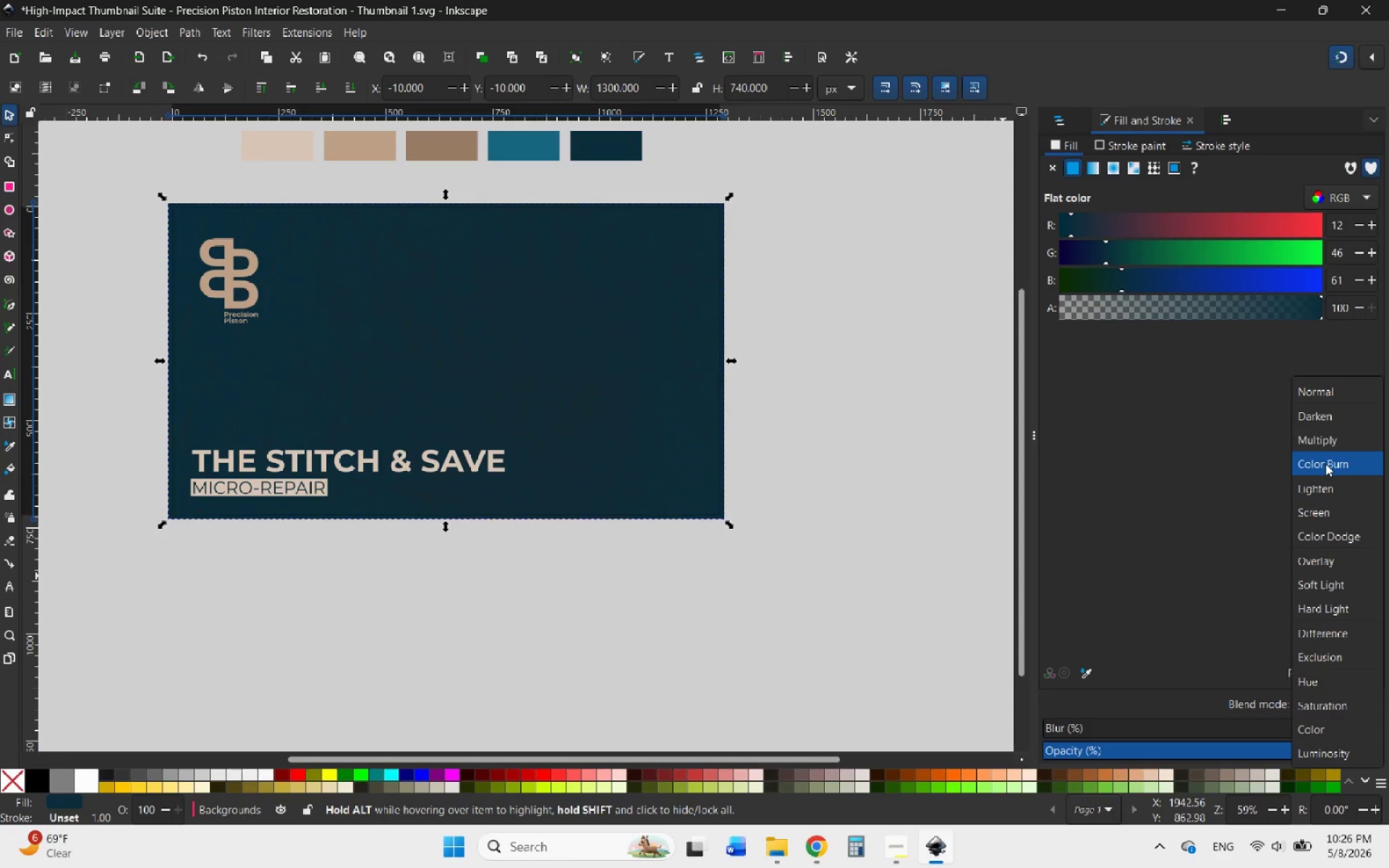 
left_click([1325, 464])
 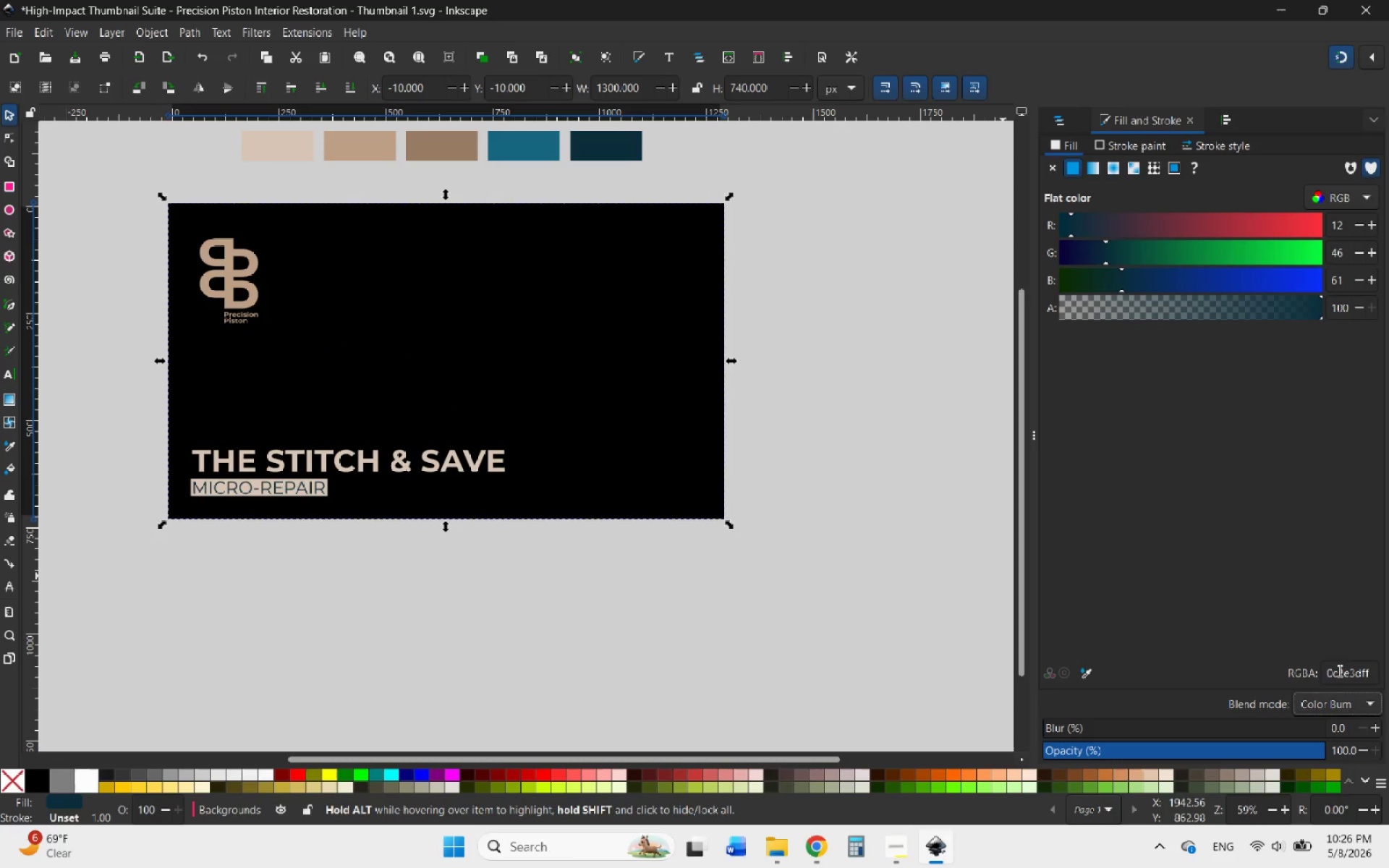 
left_click([1338, 707])
 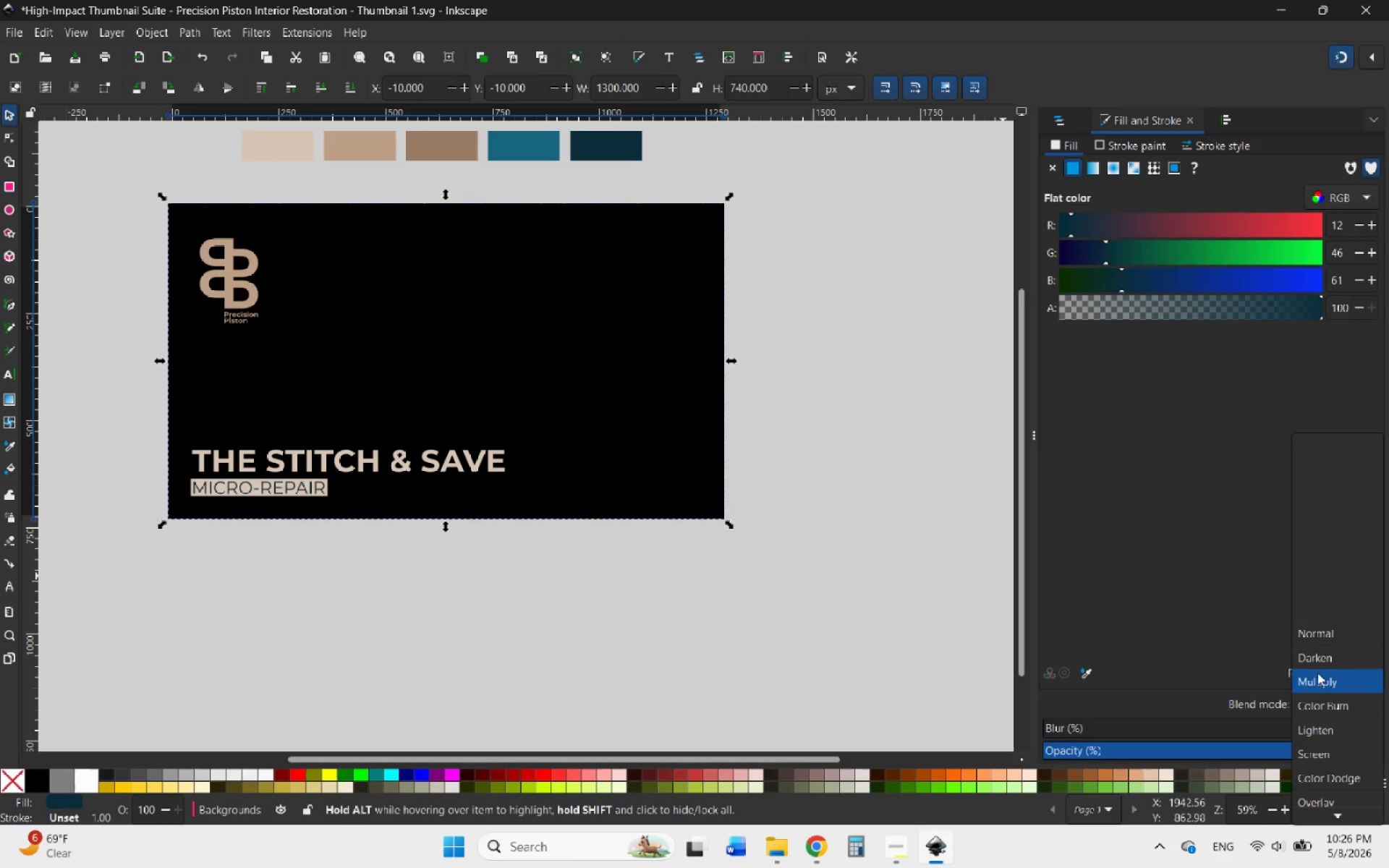 
left_click([1322, 679])
 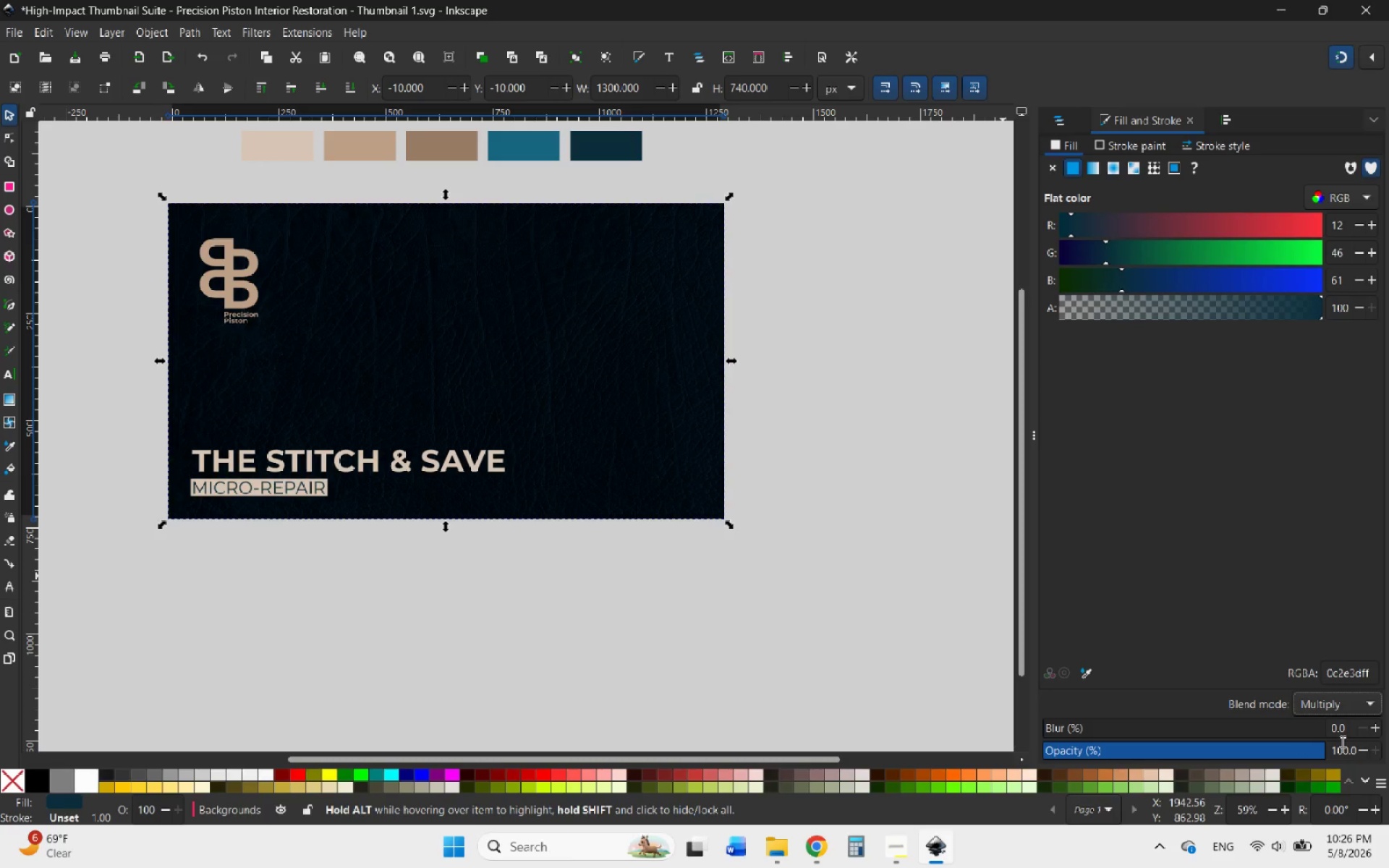 
left_click([1357, 706])
 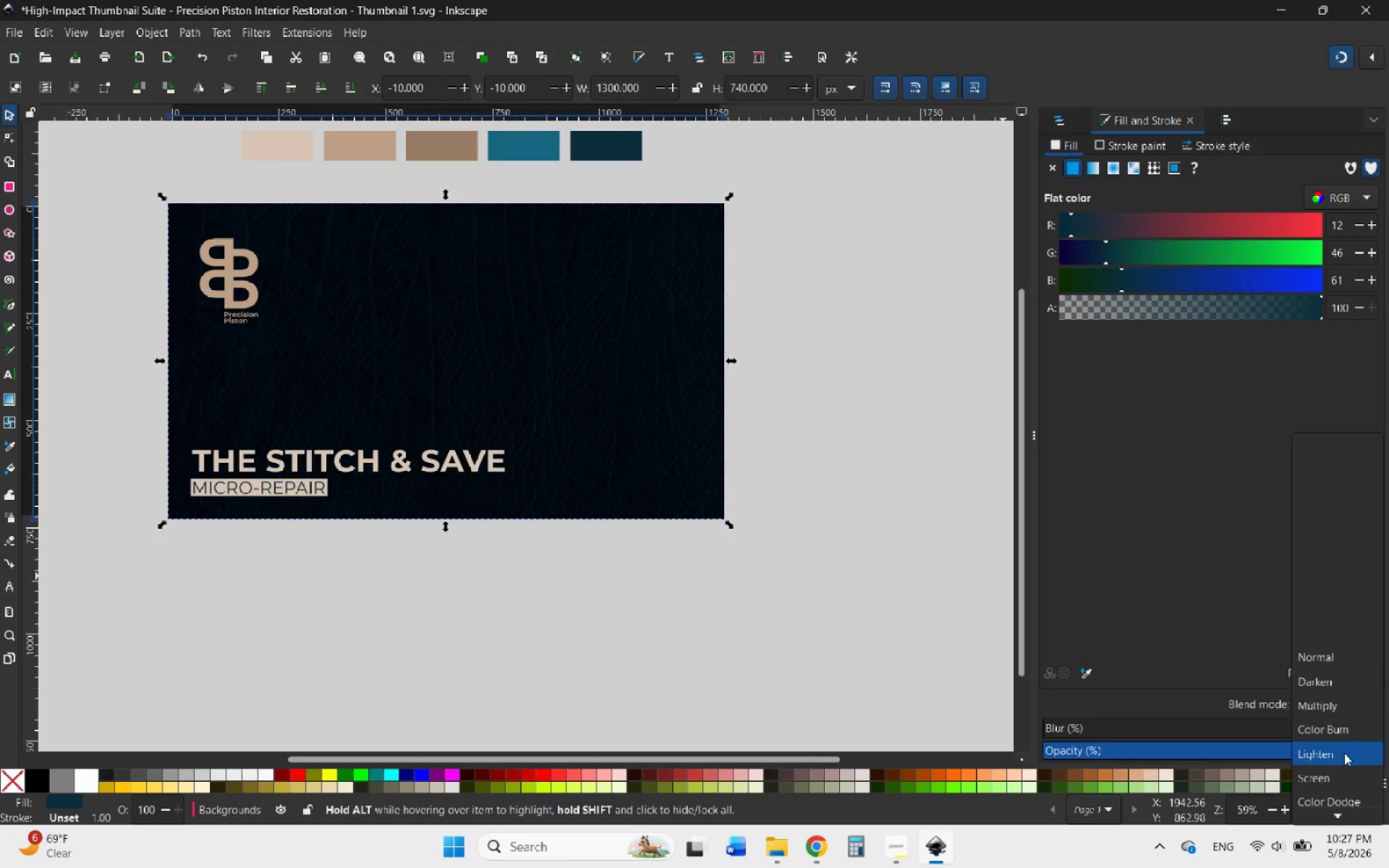 
left_click([1343, 754])
 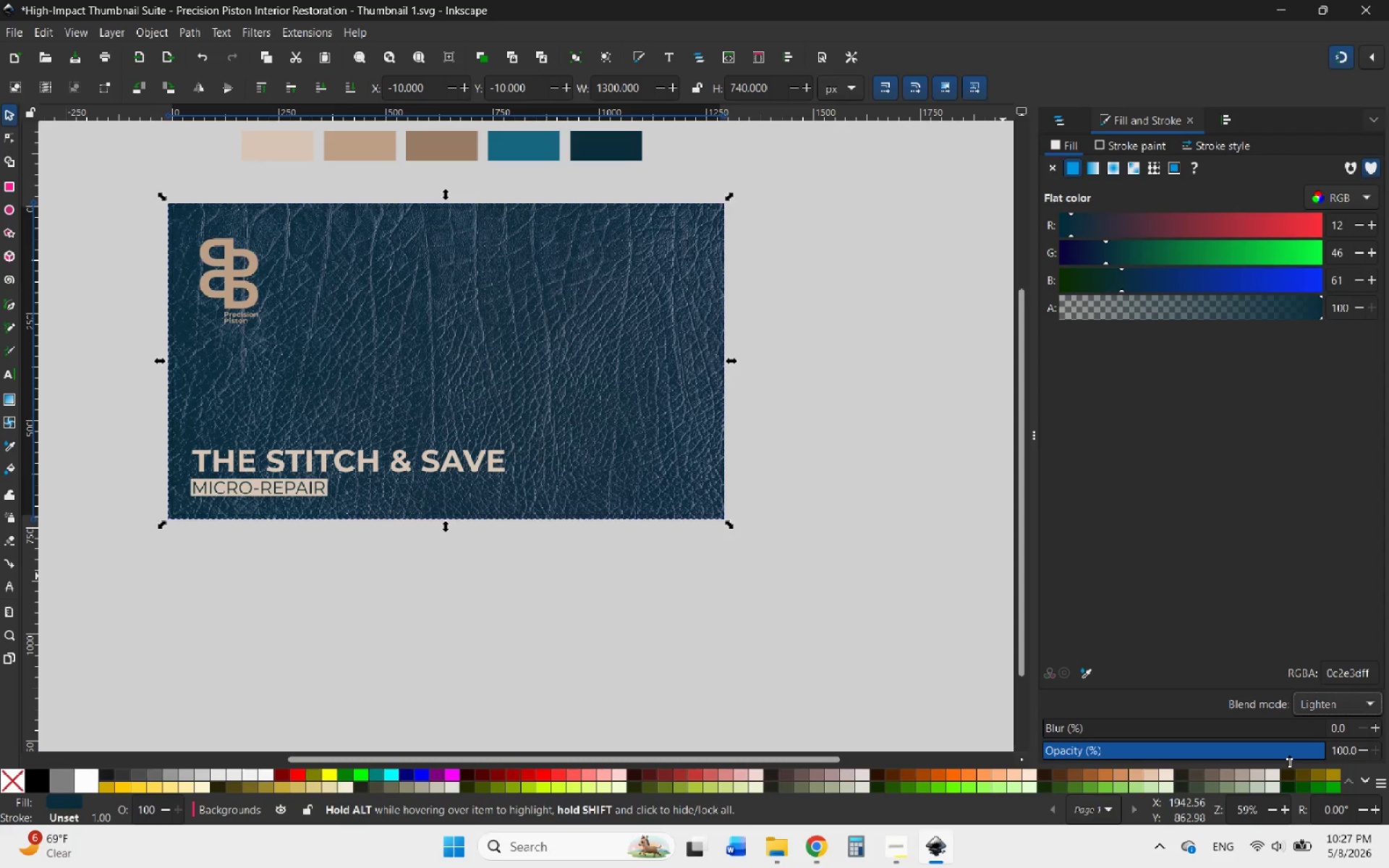 
left_click_drag(start_coordinate=[1278, 746], to_coordinate=[1140, 757])
 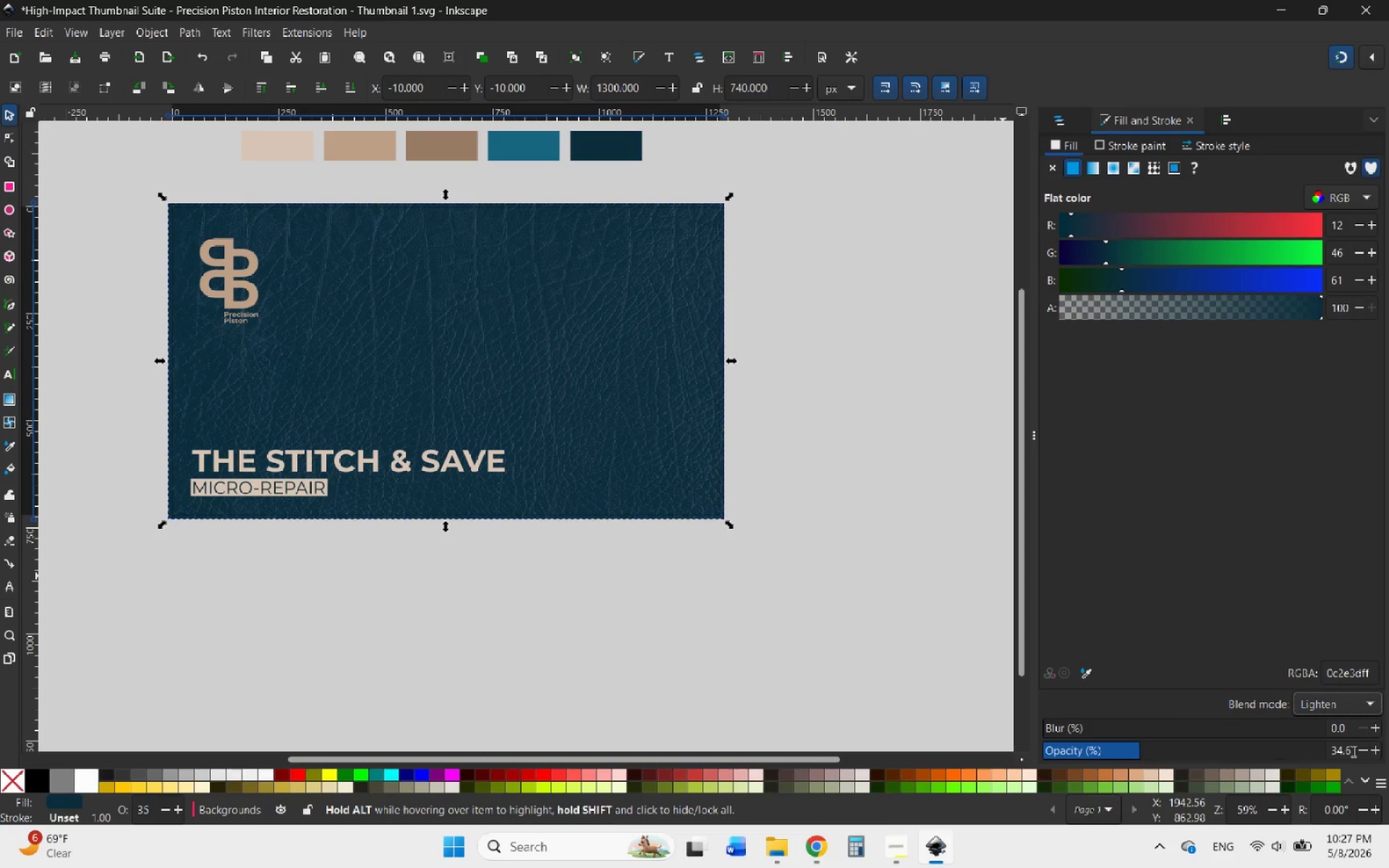 
left_click([1344, 700])
 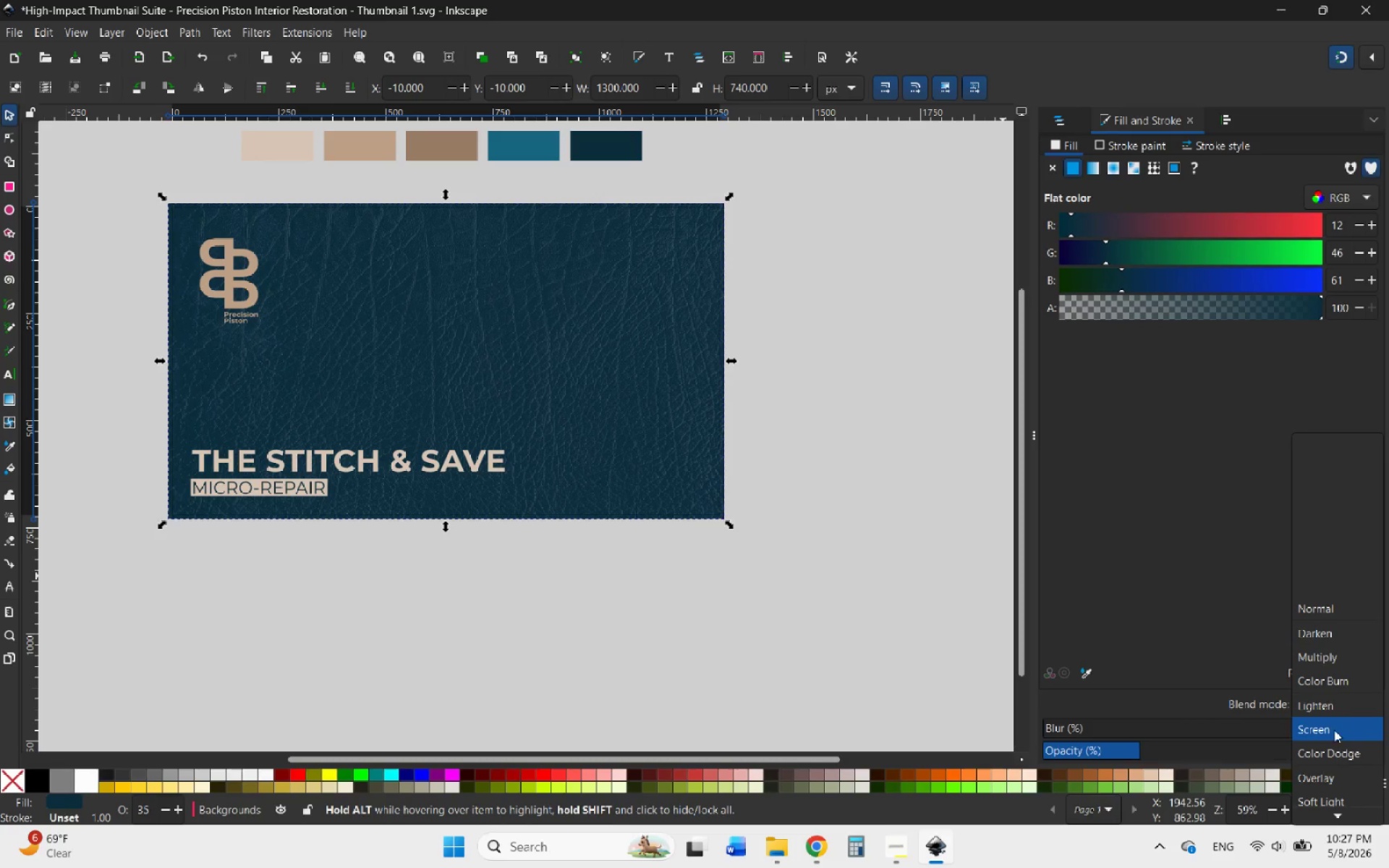 
left_click([1334, 730])
 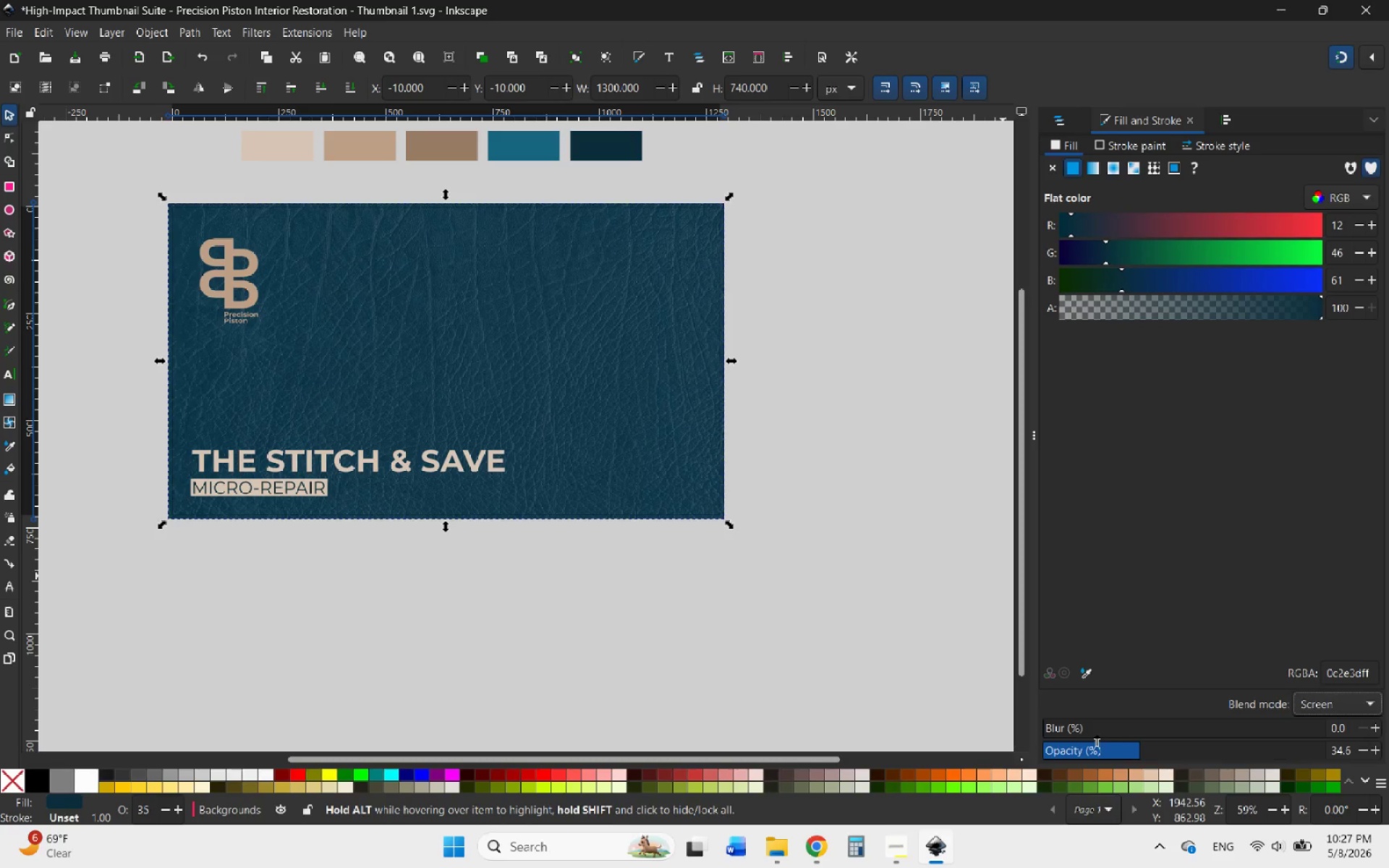 
left_click_drag(start_coordinate=[1126, 743], to_coordinate=[1097, 752])
 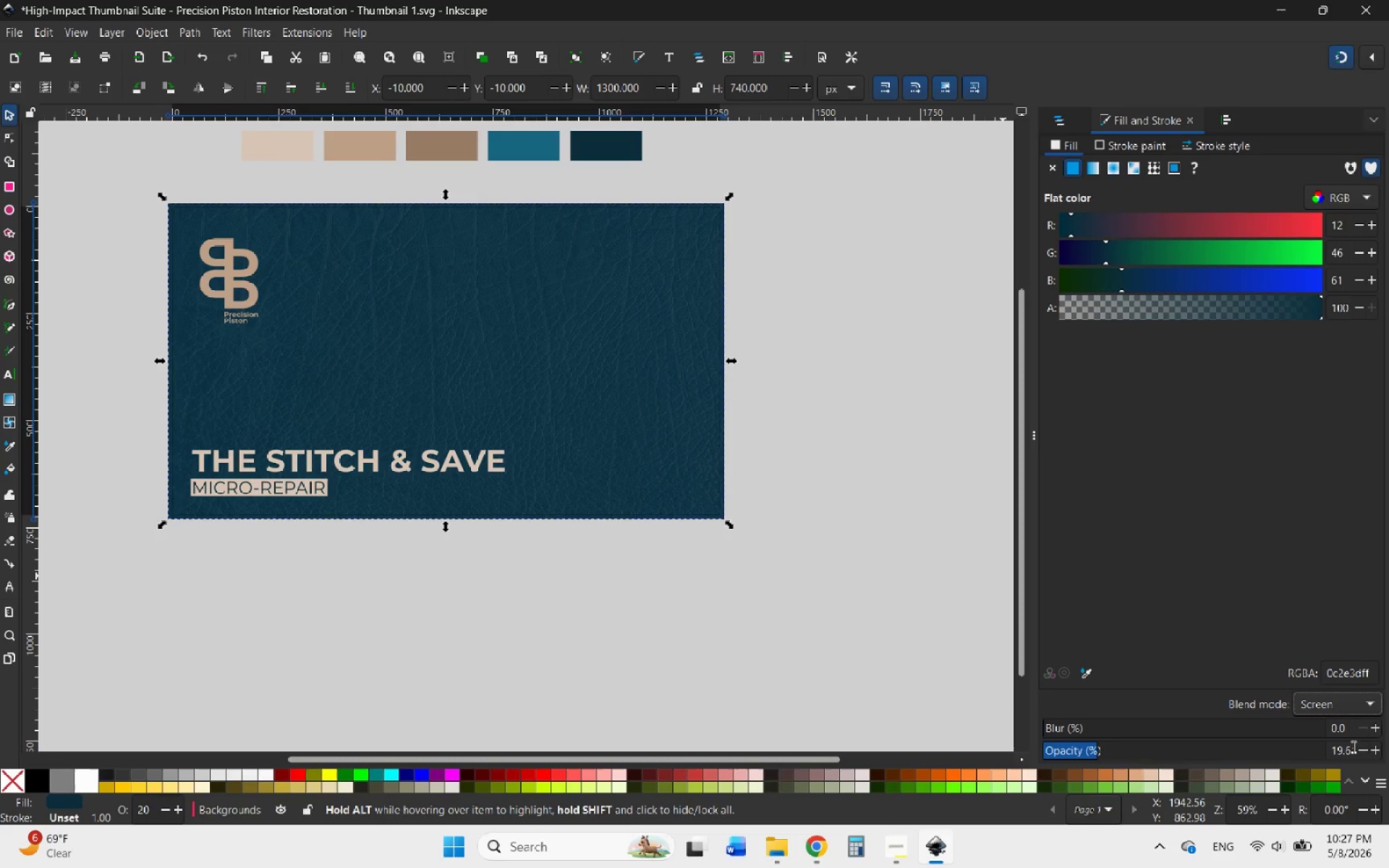 
left_click_drag(start_coordinate=[1351, 747], to_coordinate=[1312, 751])
 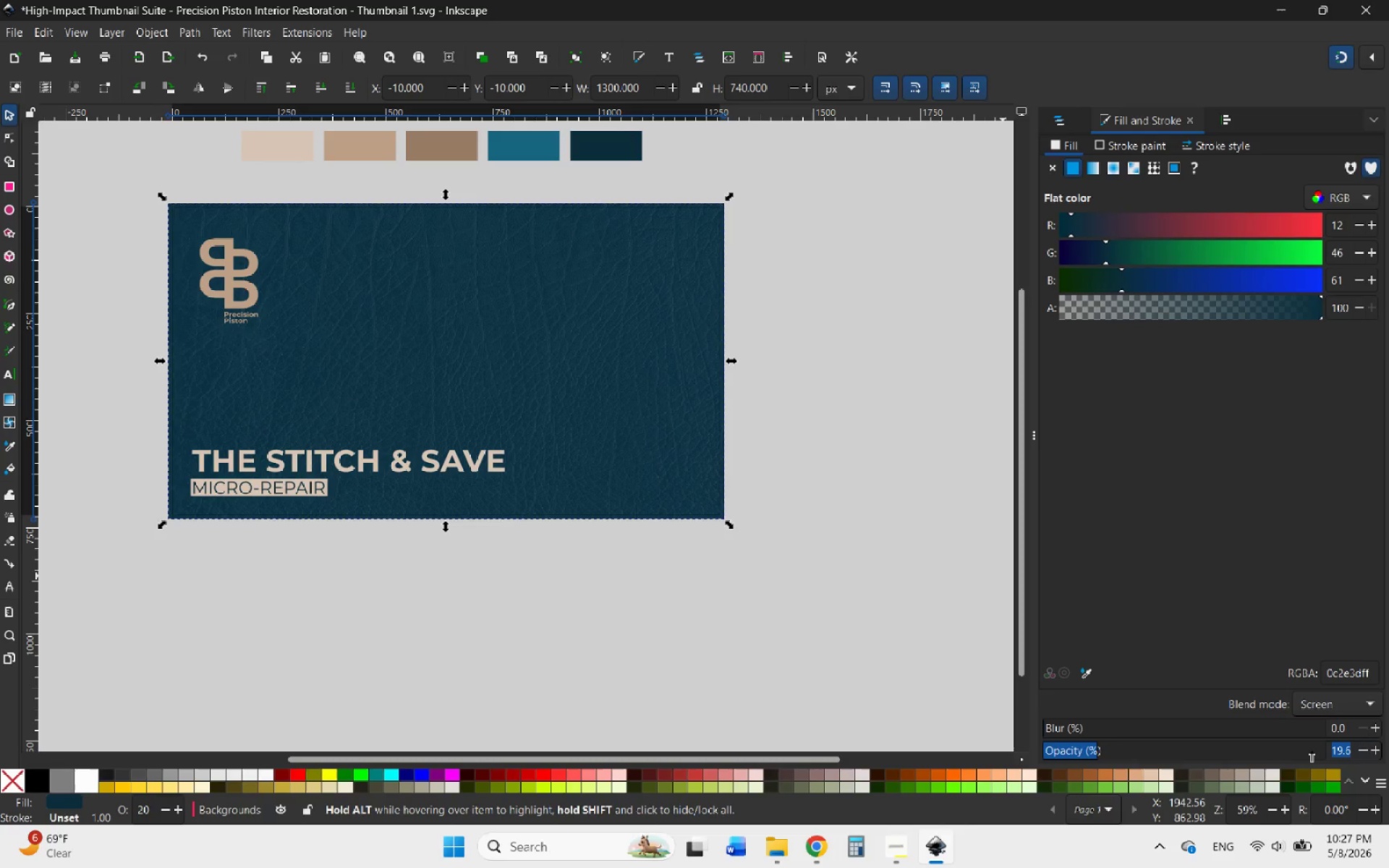 
type(20)
 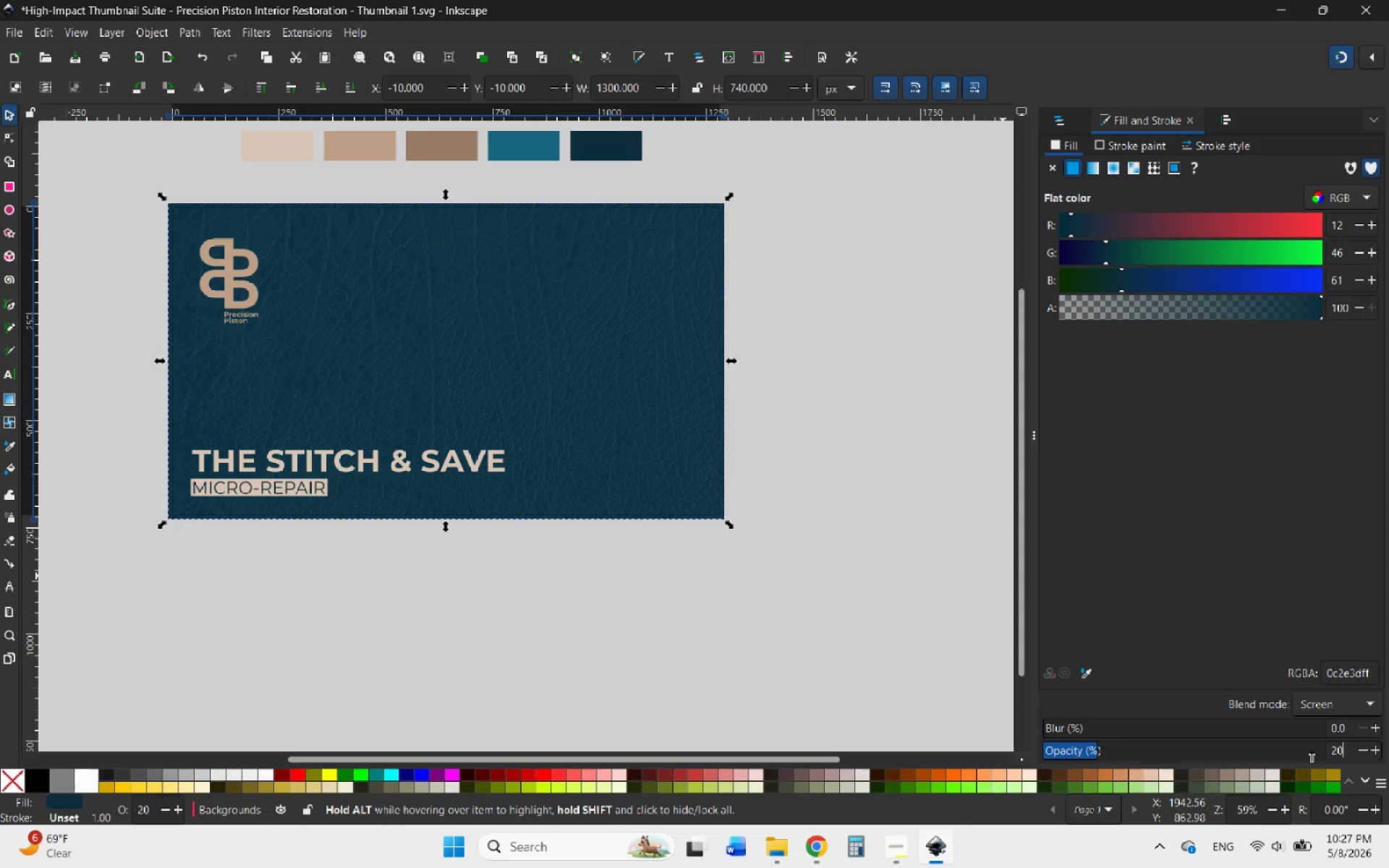 
key(Enter)
 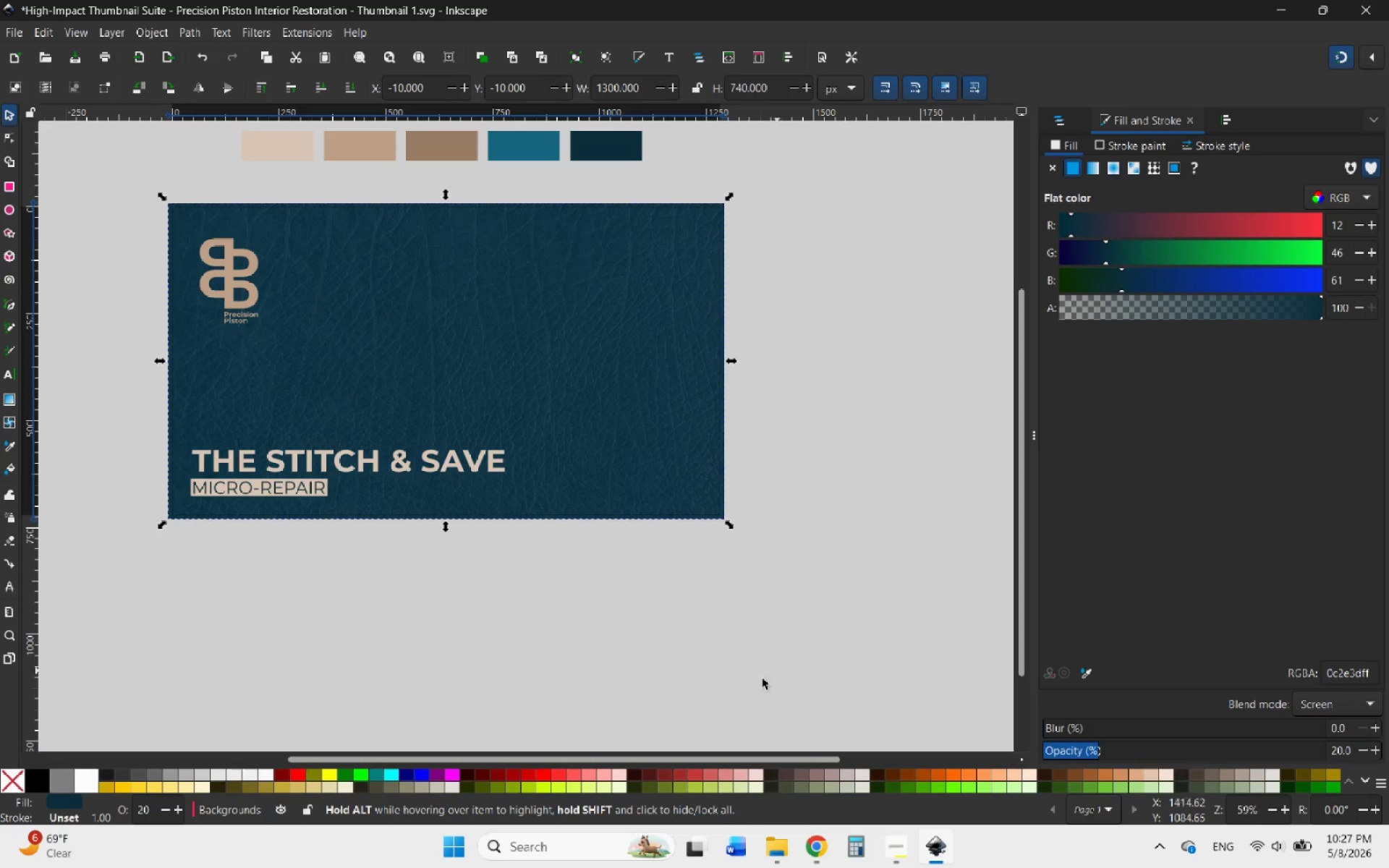 
hold_key(key=ControlLeft, duration=4.86)
scroll: coordinate [338, 313], scroll_direction: up, amount: 4.0
 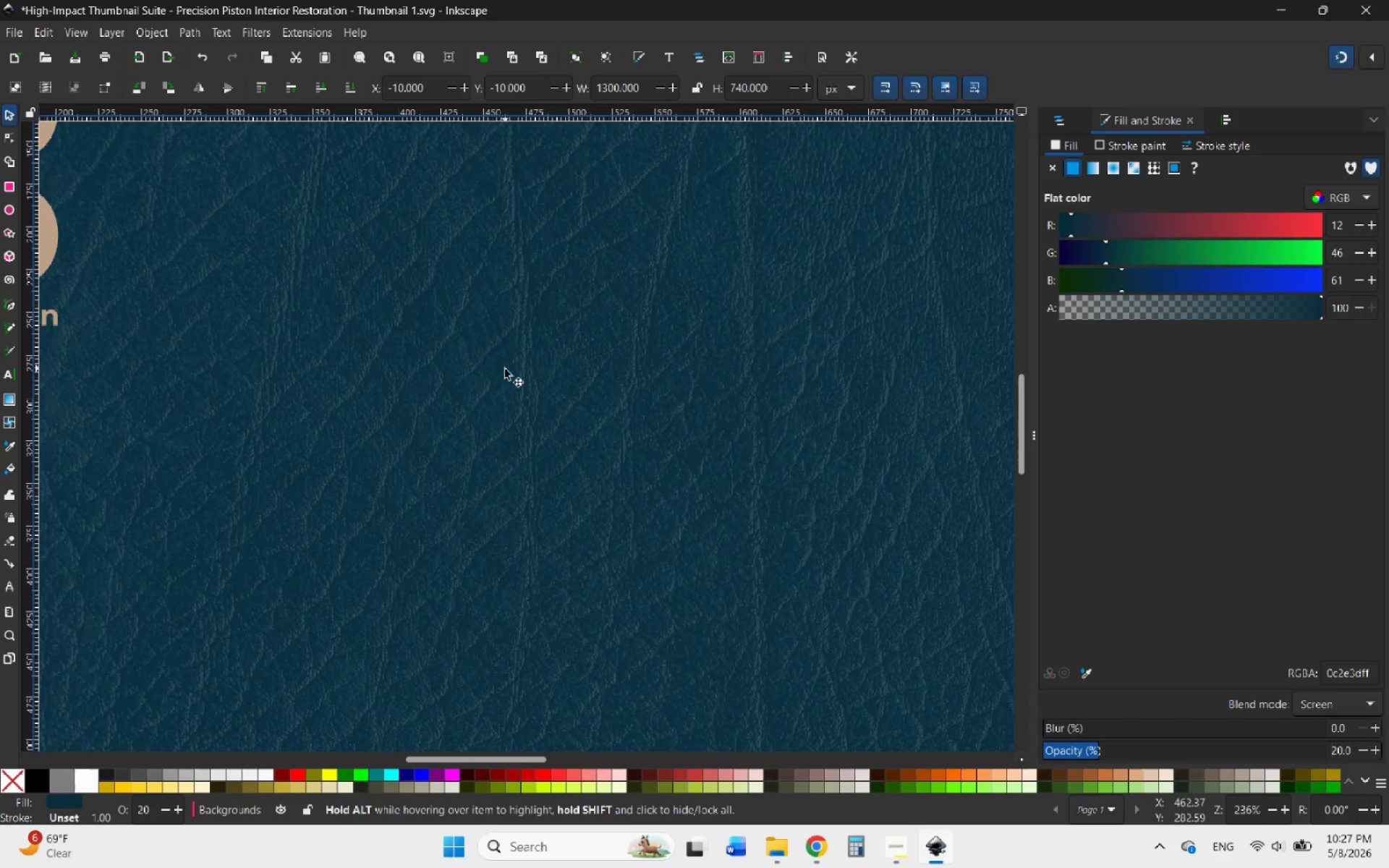 
scroll: coordinate [506, 399], scroll_direction: down, amount: 4.0
 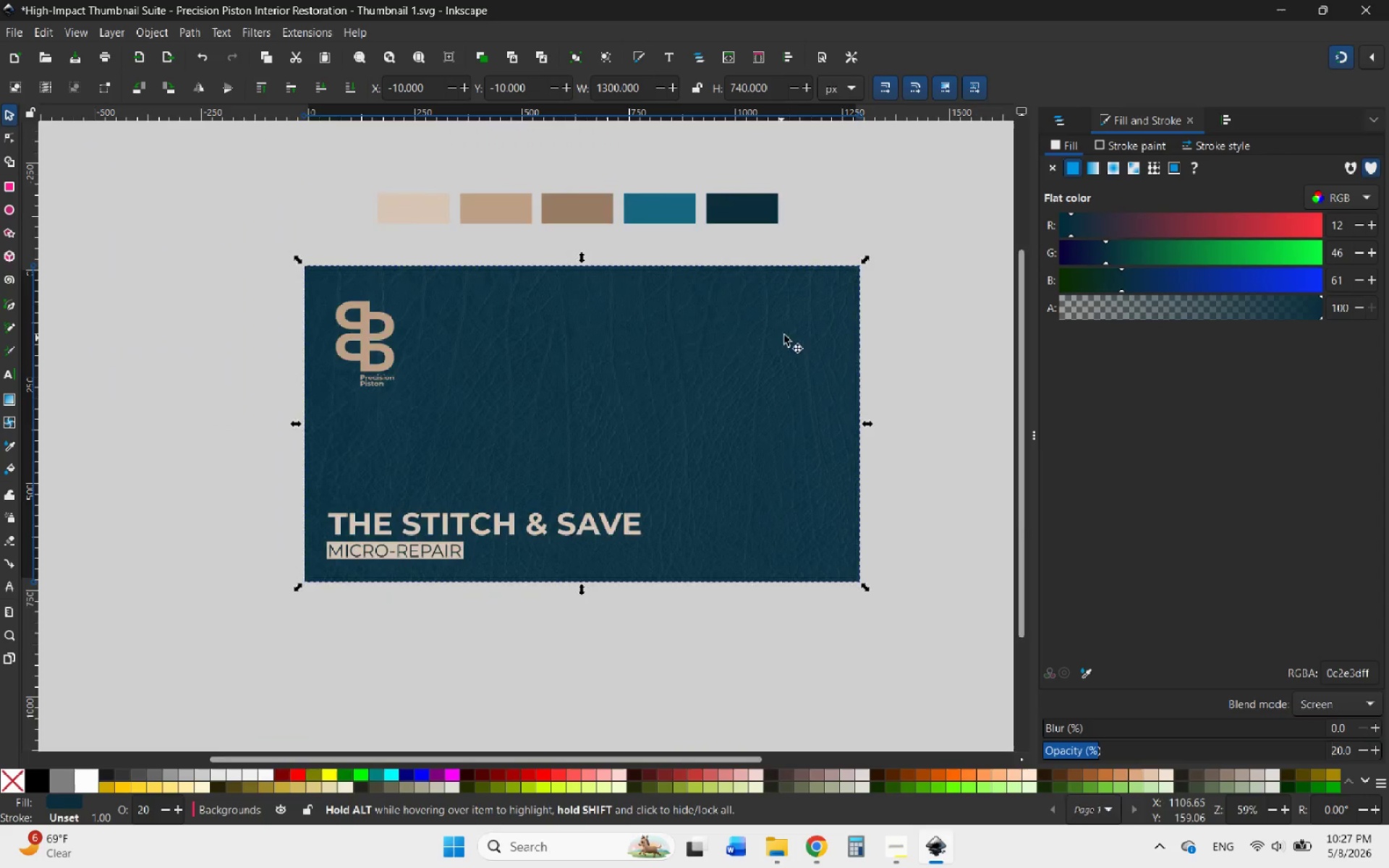 
scroll: coordinate [787, 332], scroll_direction: up, amount: 5.0
 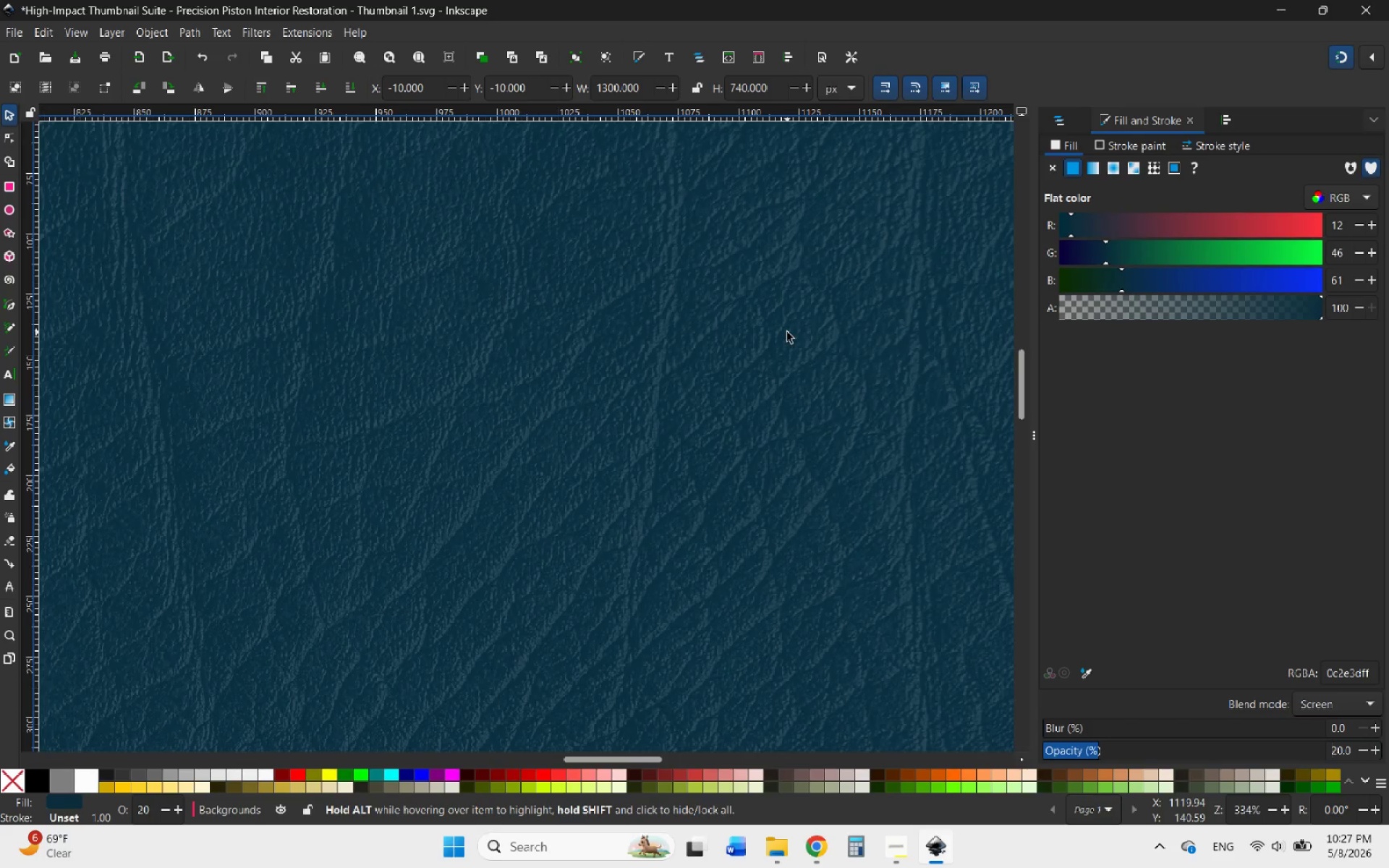 
scroll: coordinate [787, 333], scroll_direction: down, amount: 4.0
 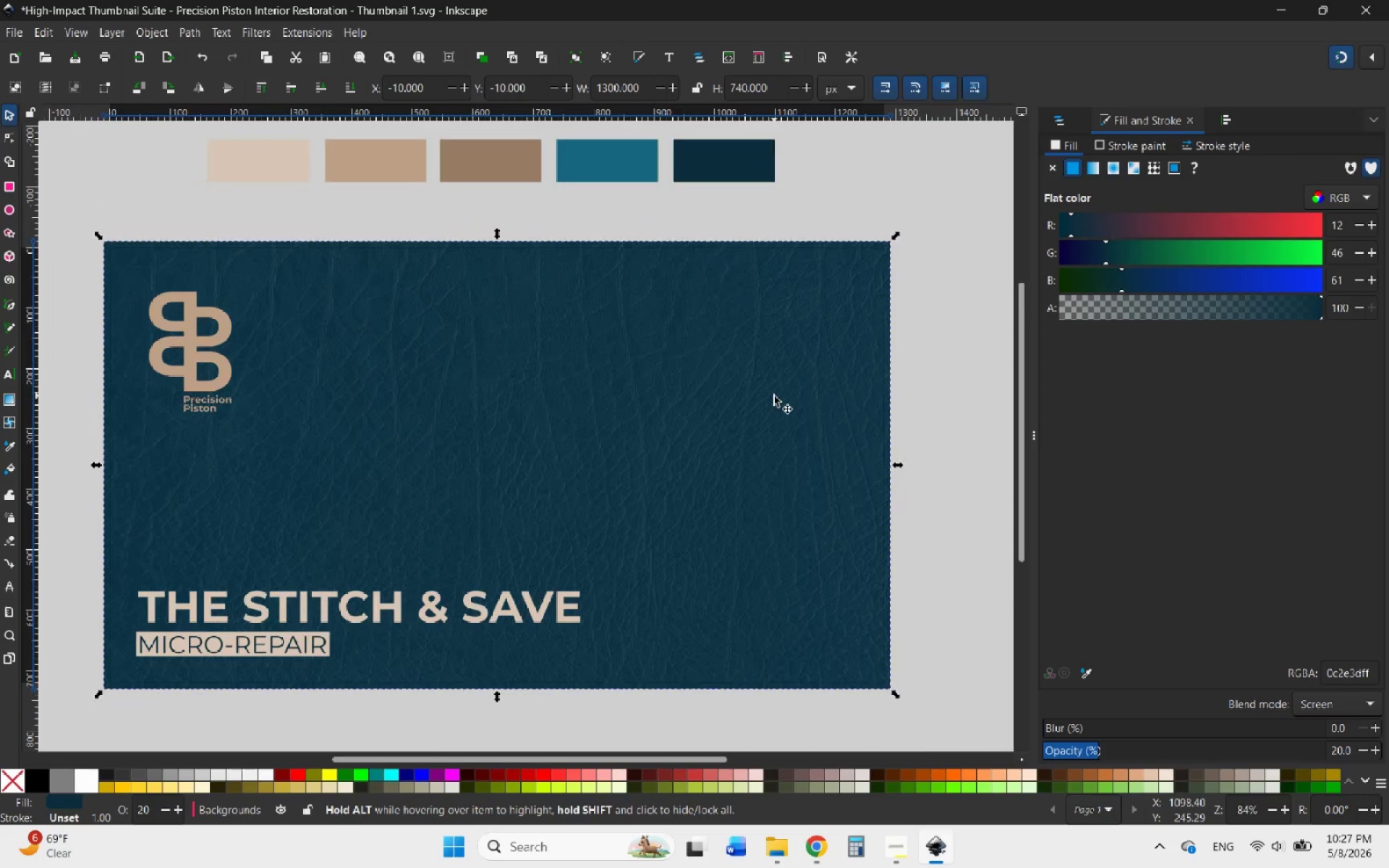 
left_click_drag(start_coordinate=[774, 396], to_coordinate=[778, 485])
 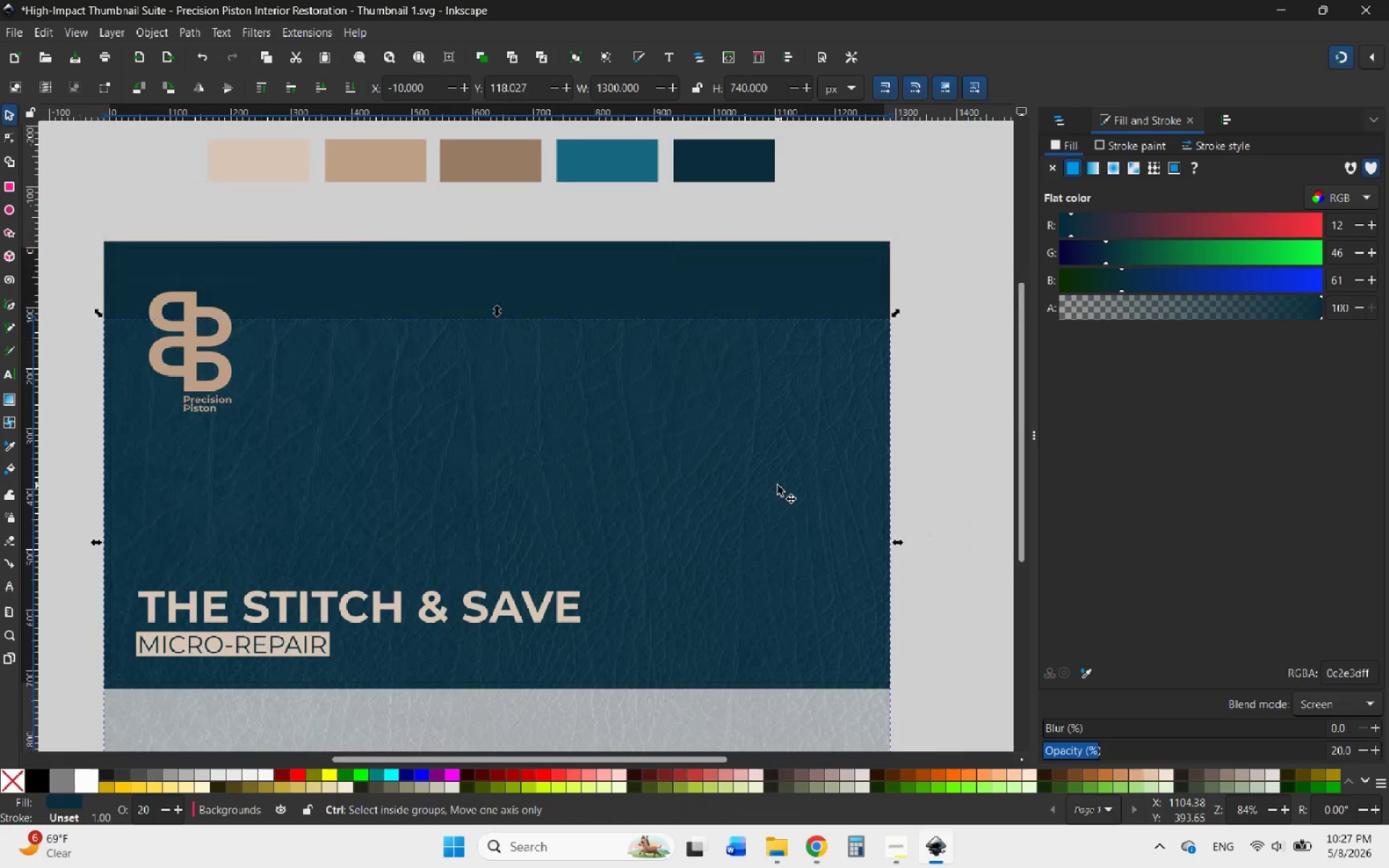 
key(Control+Z)
 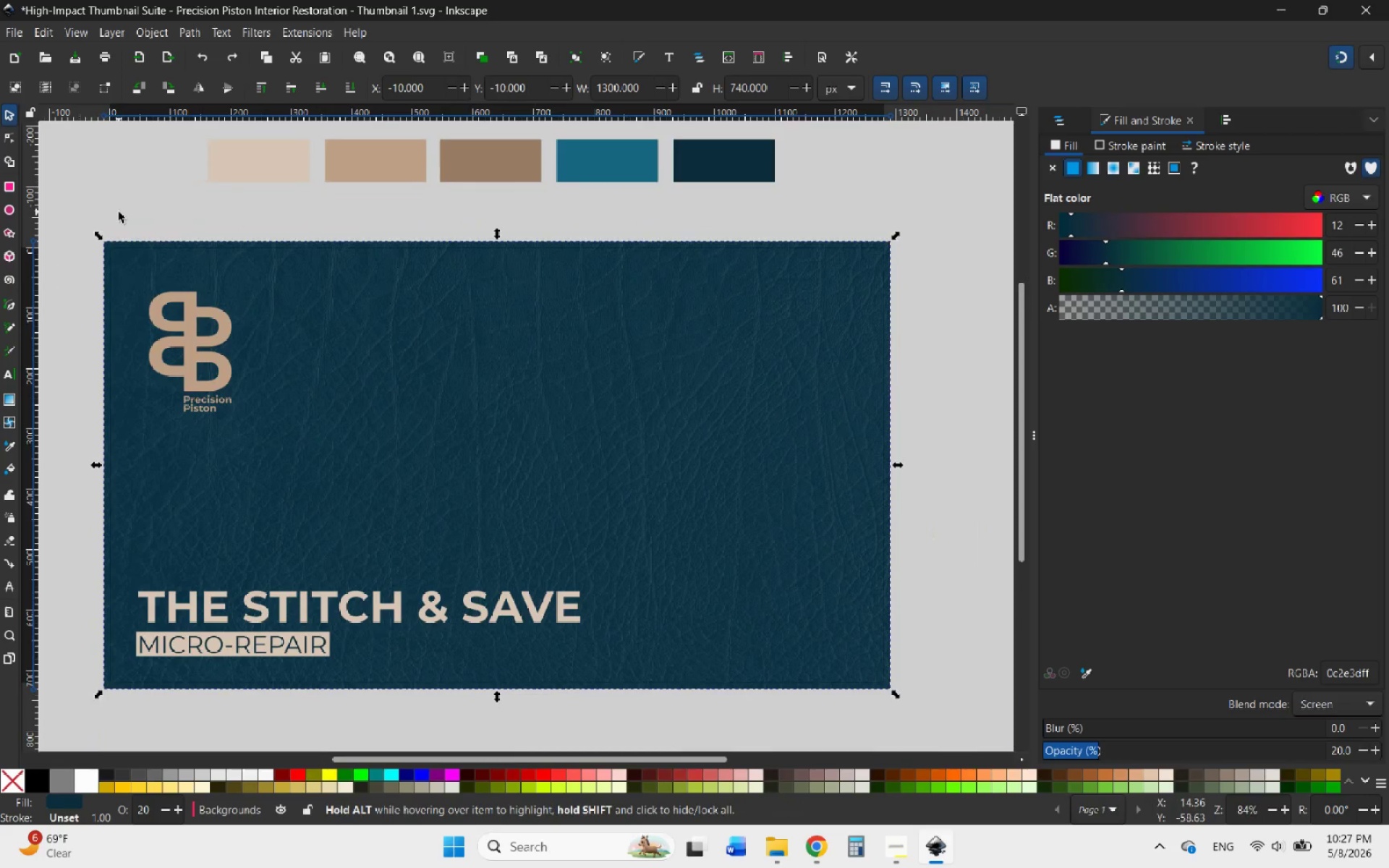 
left_click([119, 212])
 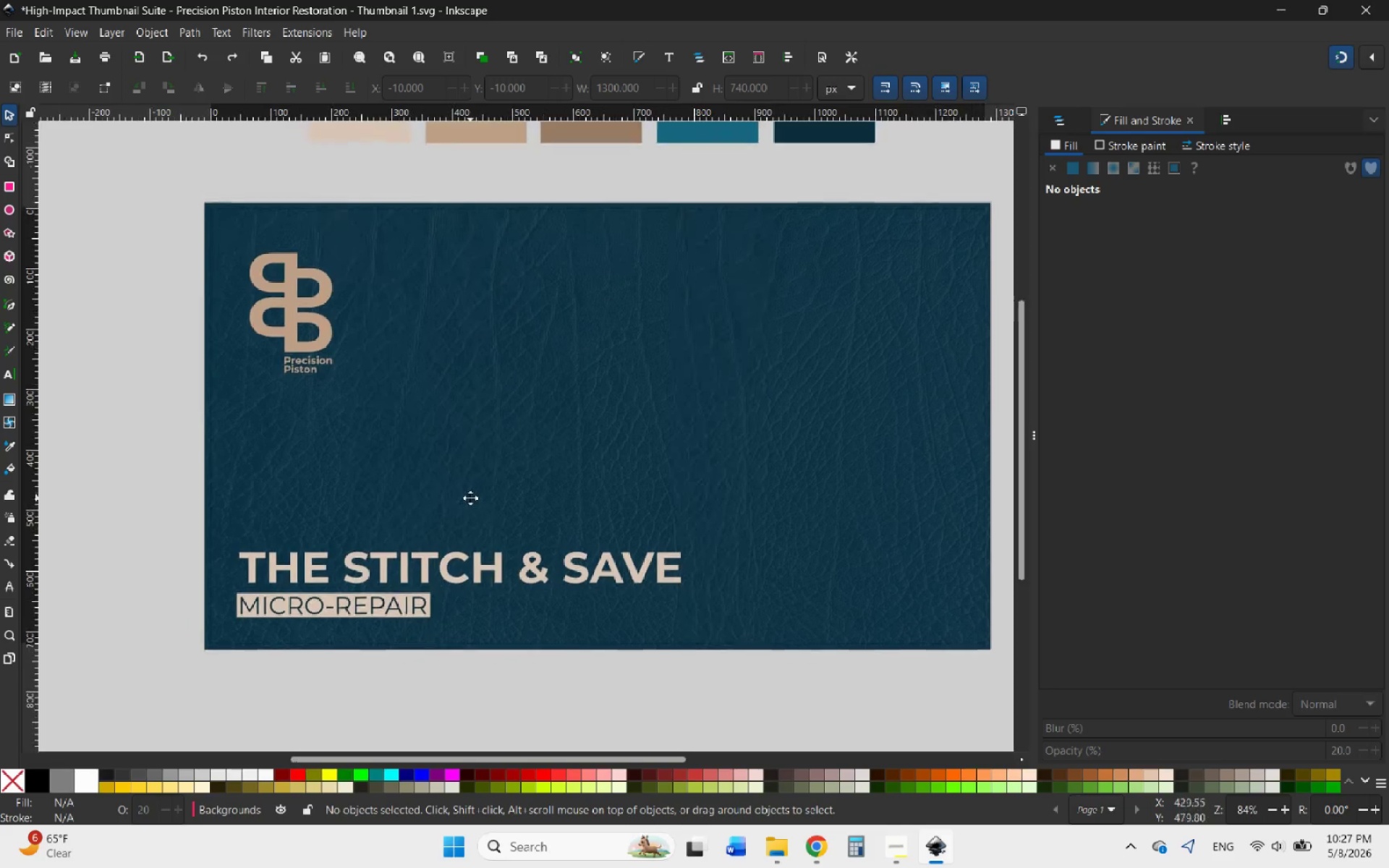 
scroll: coordinate [450, 506], scroll_direction: down, amount: 1.0
 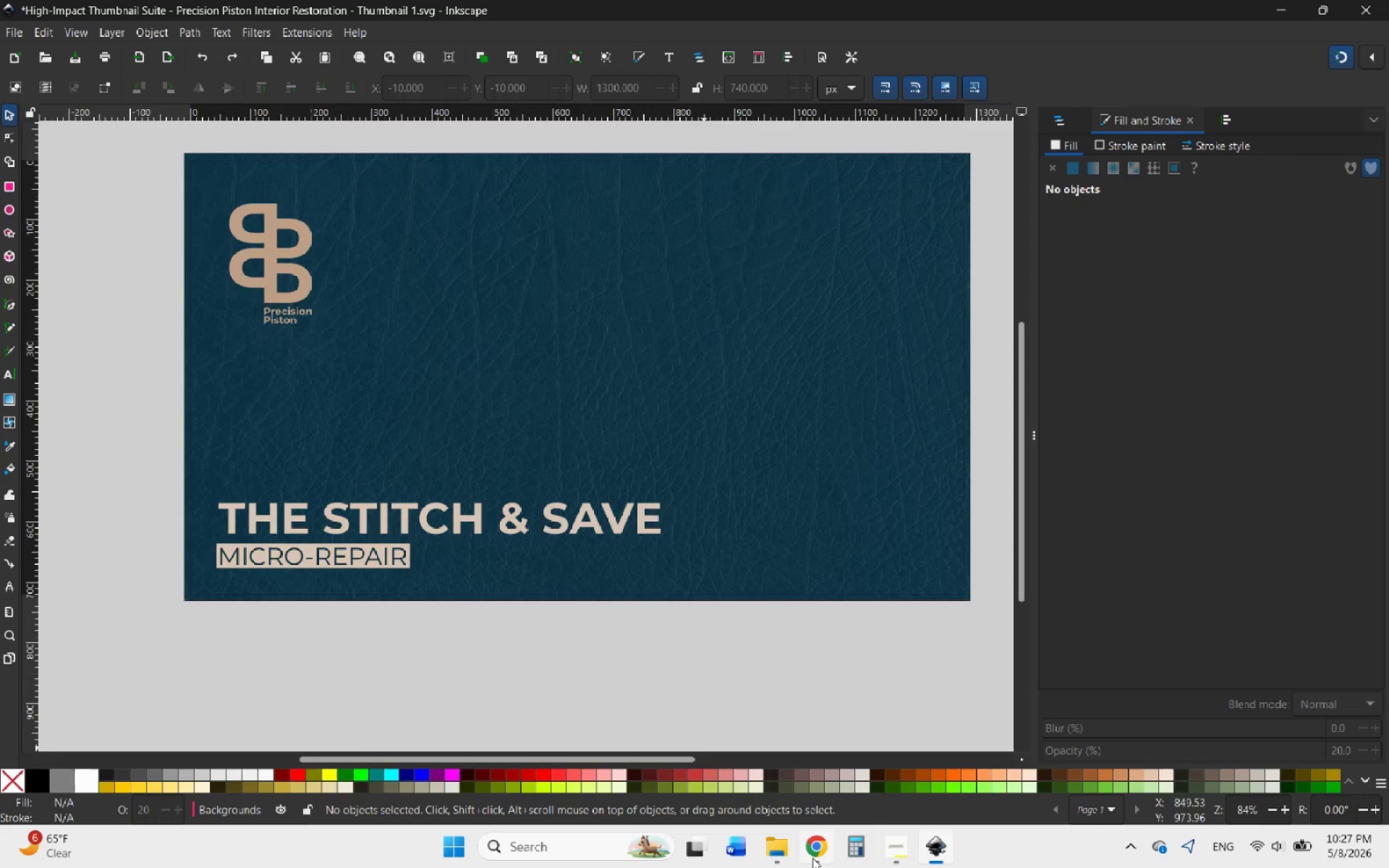 
left_click([822, 855])
 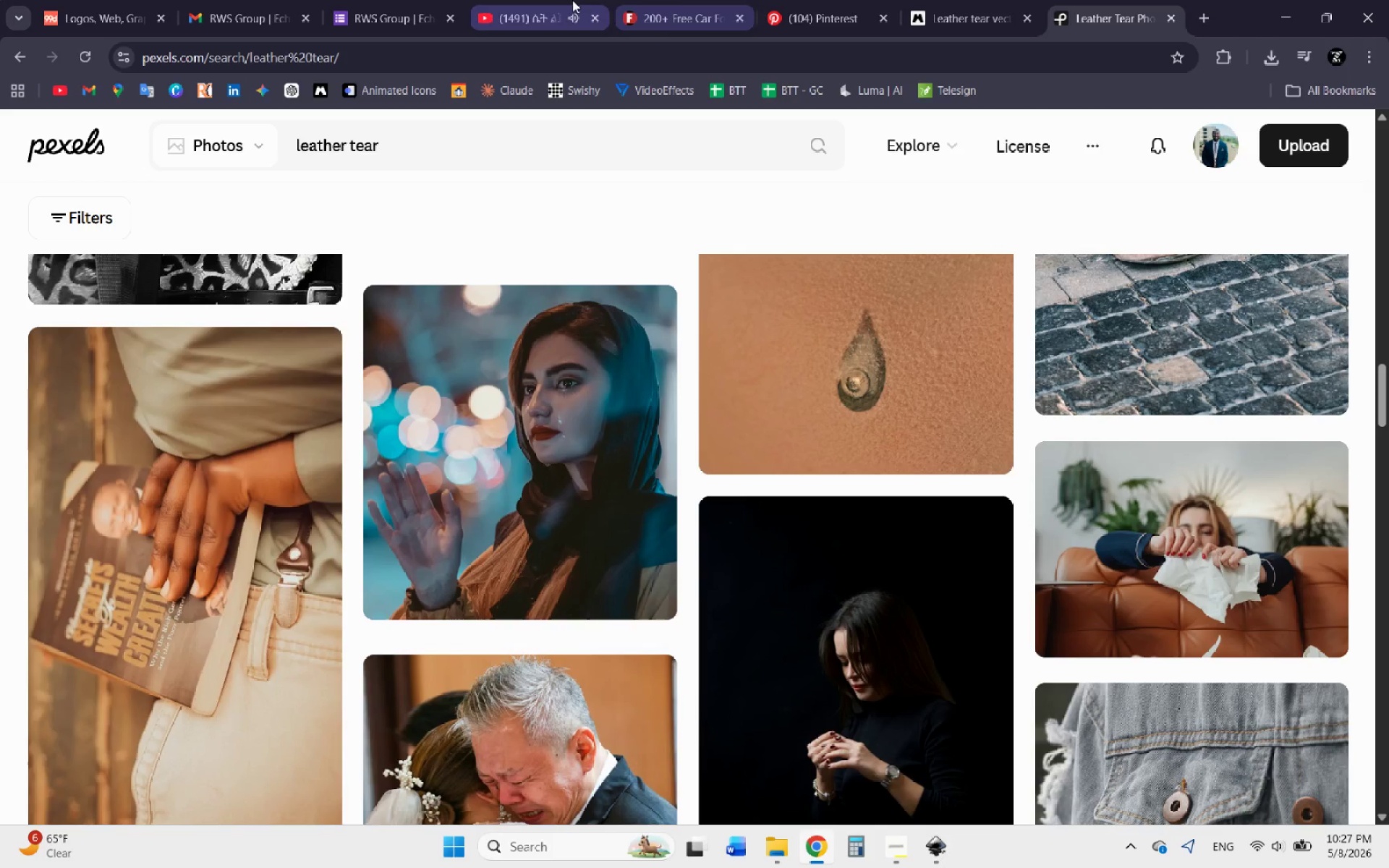 
left_click_drag(start_coordinate=[552, 0], to_coordinate=[1106, 0])
 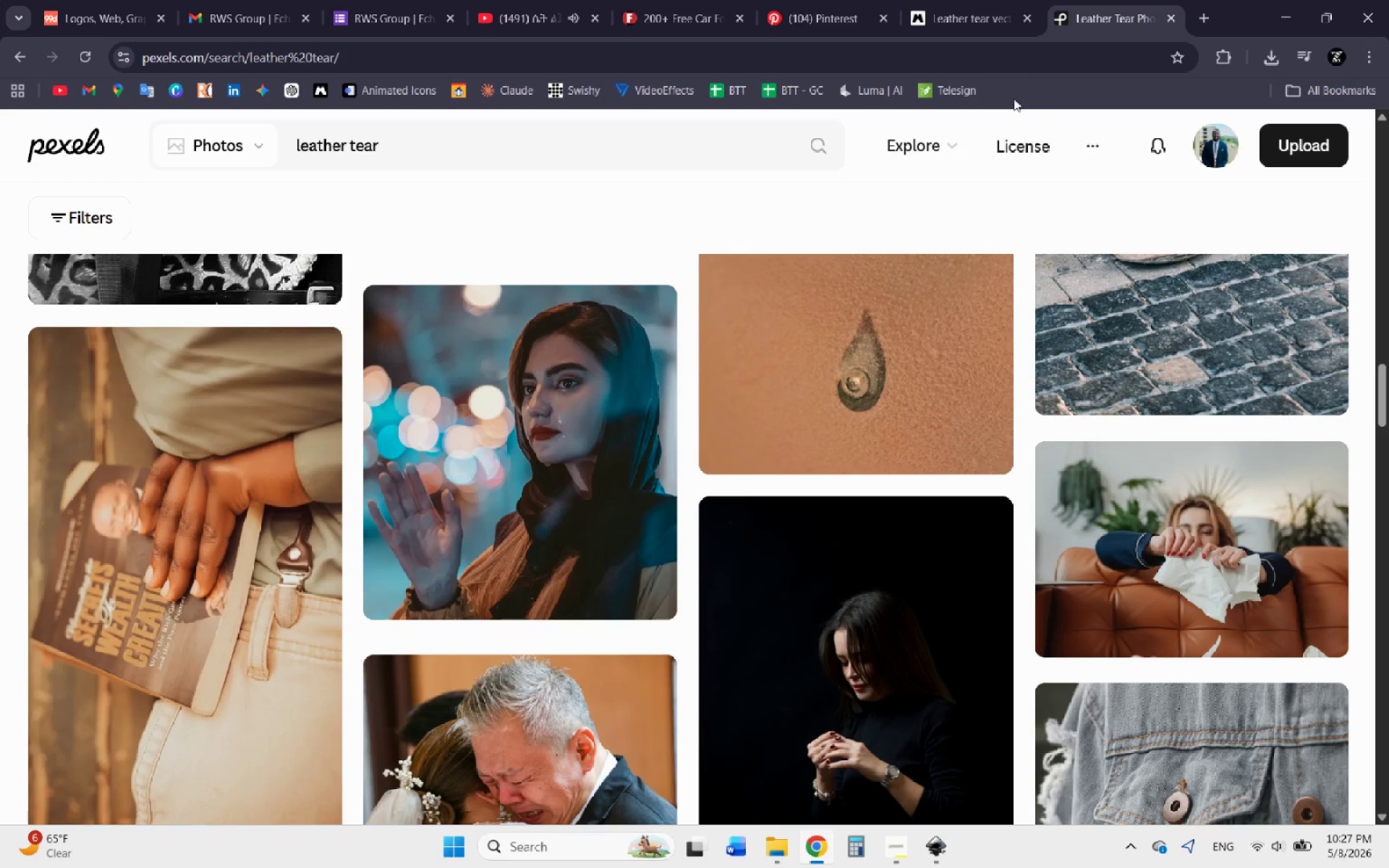 
scroll: coordinate [647, 181], scroll_direction: down, amount: 1.0
 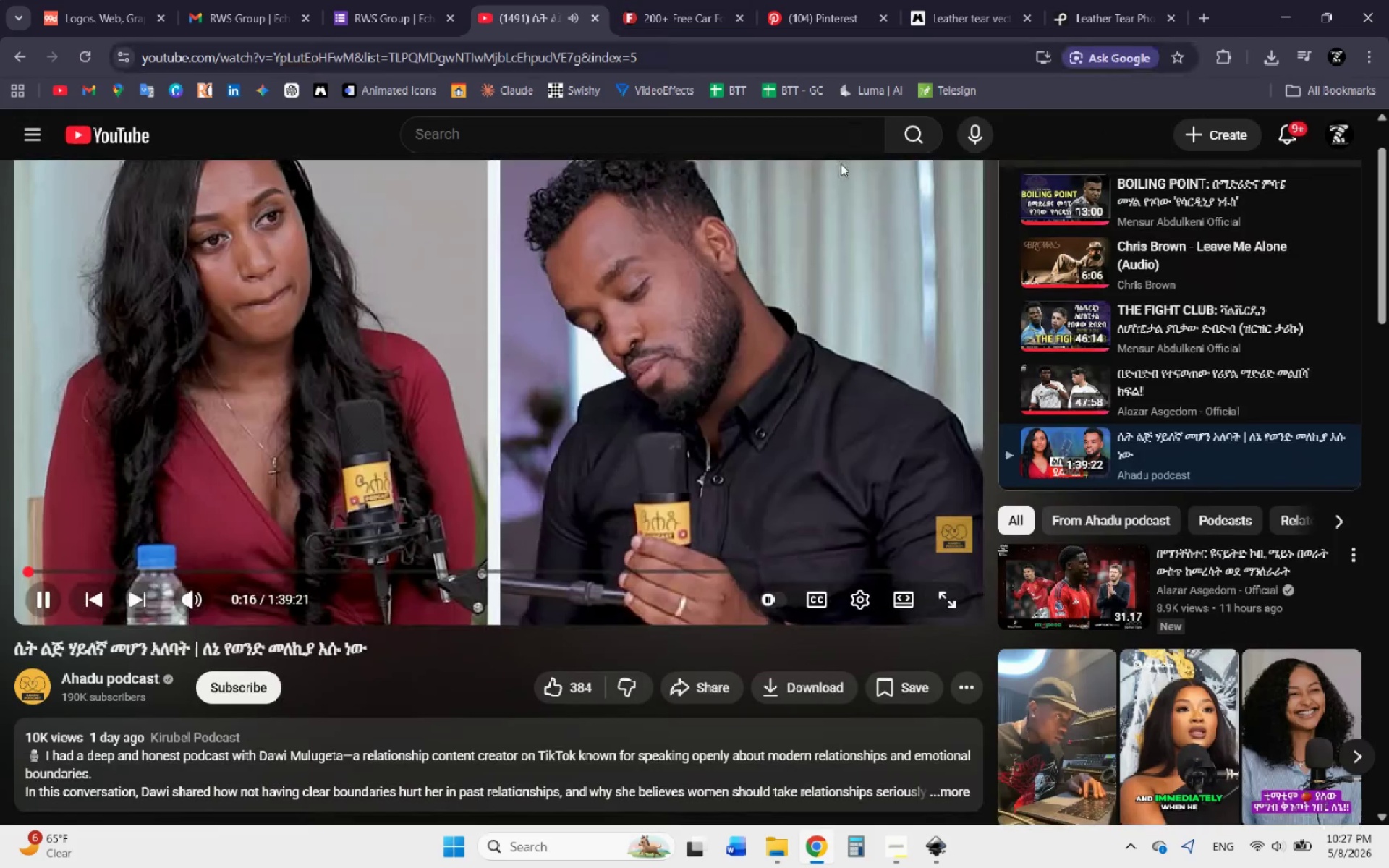 
scroll: coordinate [841, 191], scroll_direction: up, amount: 1.0
 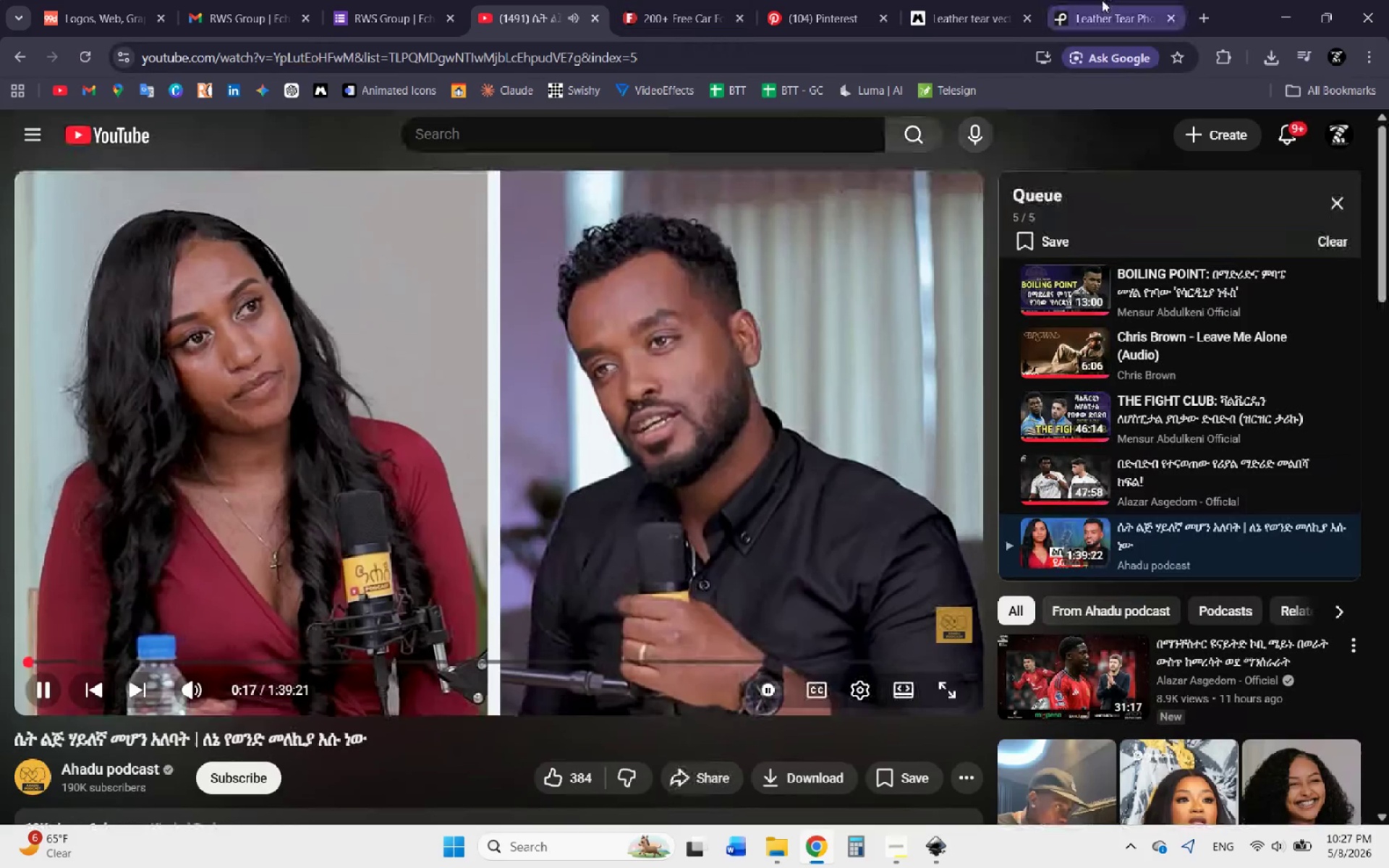 
left_click([1106, 0])
 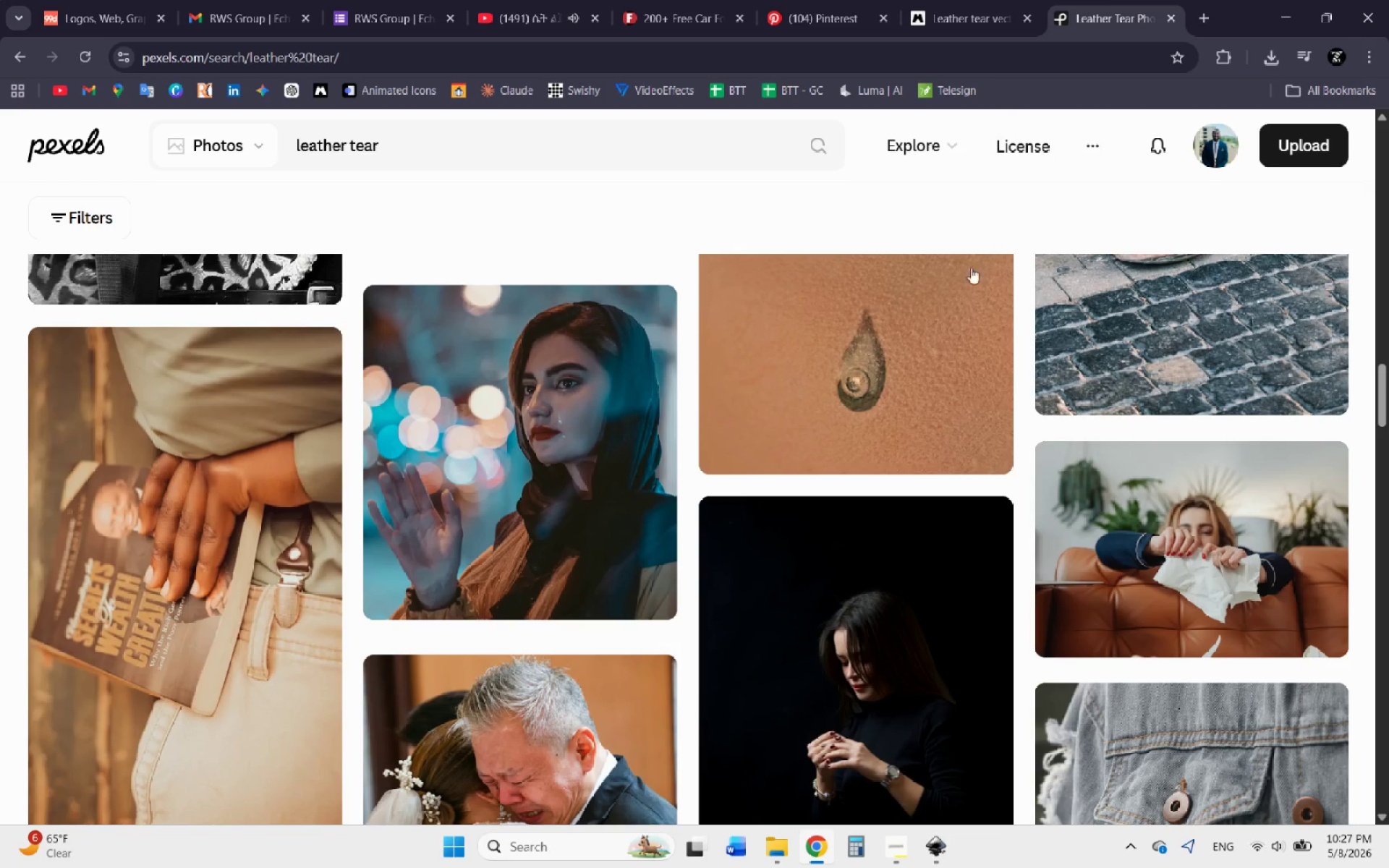 
scroll: coordinate [946, 347], scroll_direction: none, amount: 0.0
 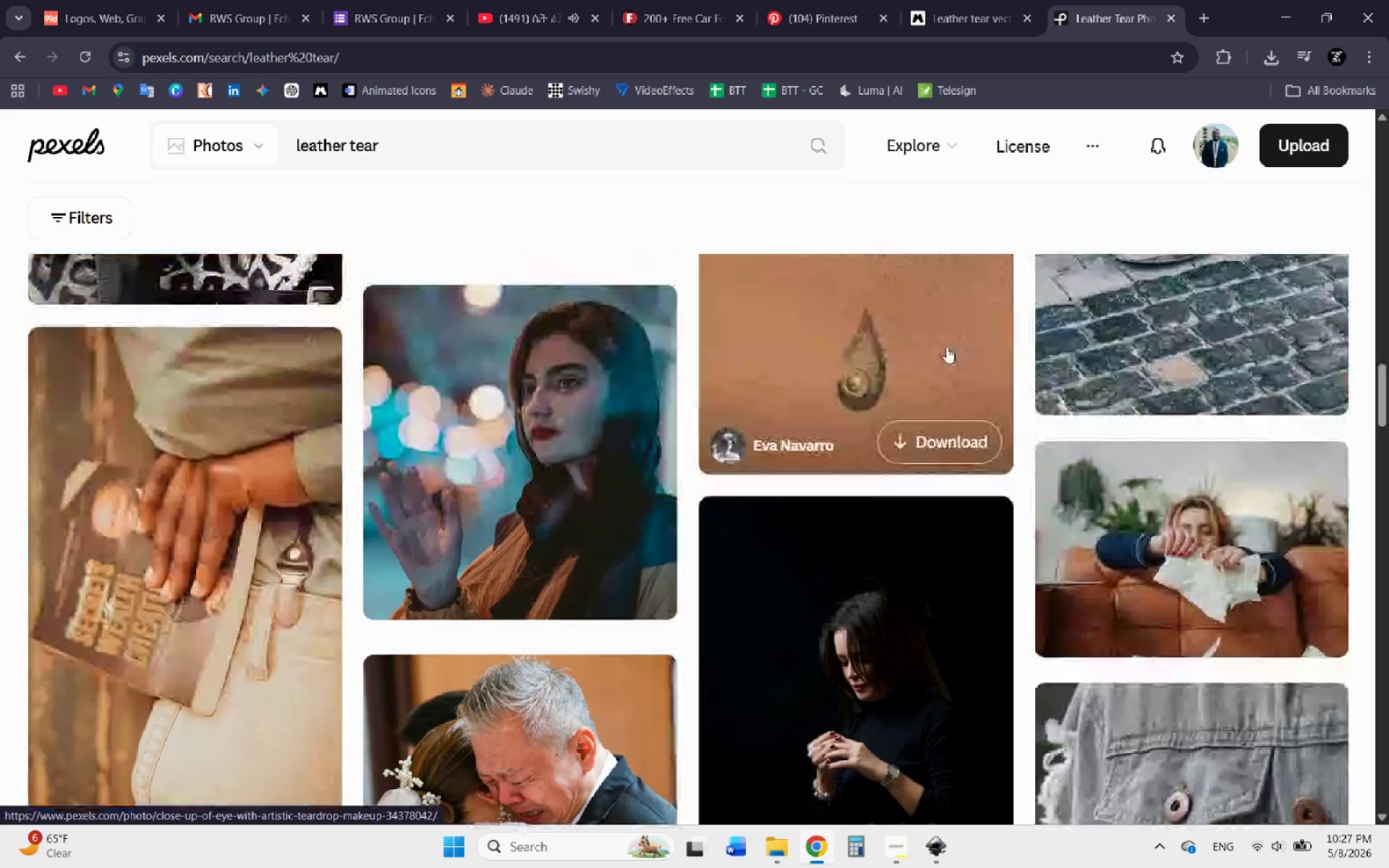 
scroll: coordinate [946, 347], scroll_direction: down, amount: 3.0
 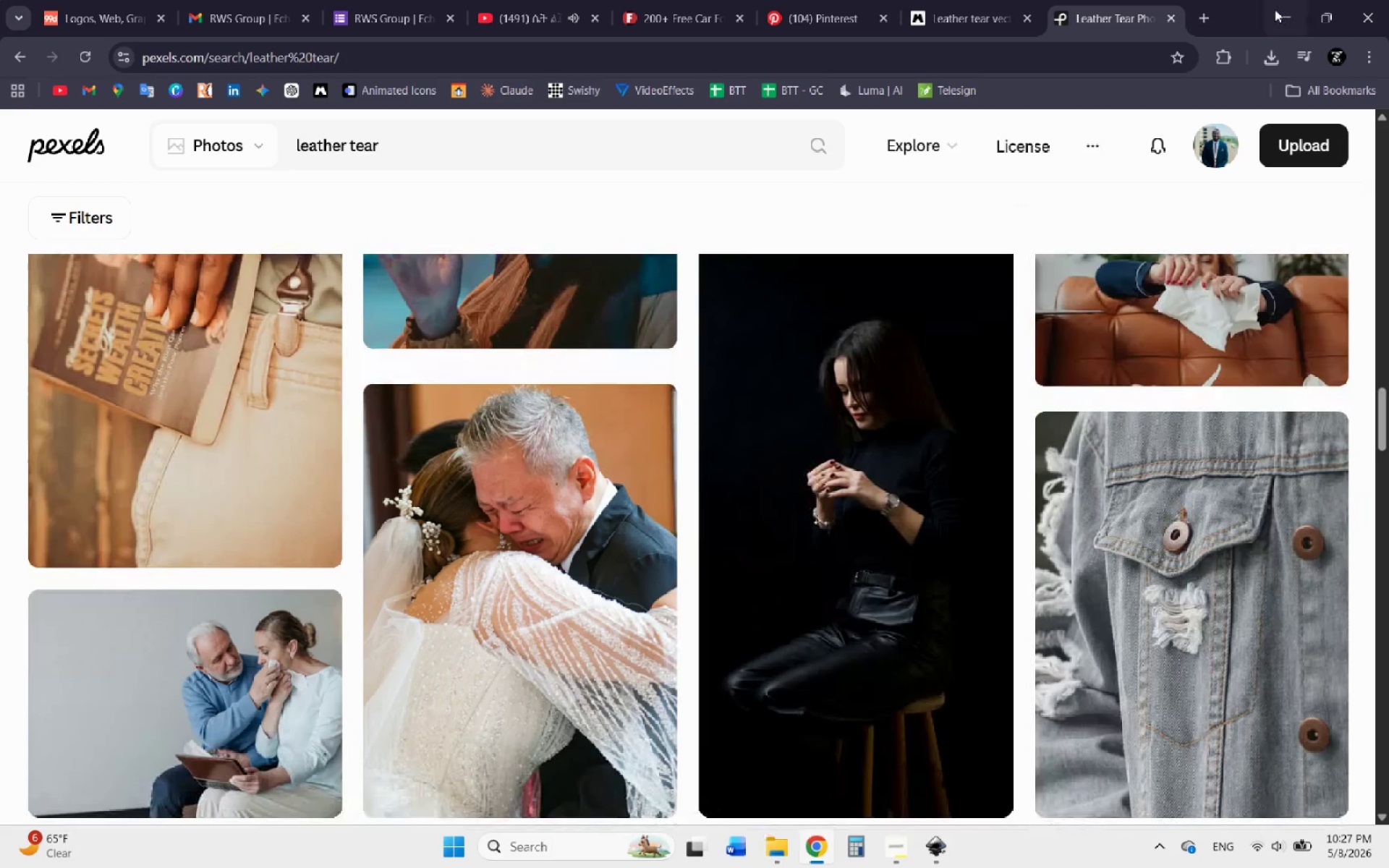 
left_click([1289, 7])
 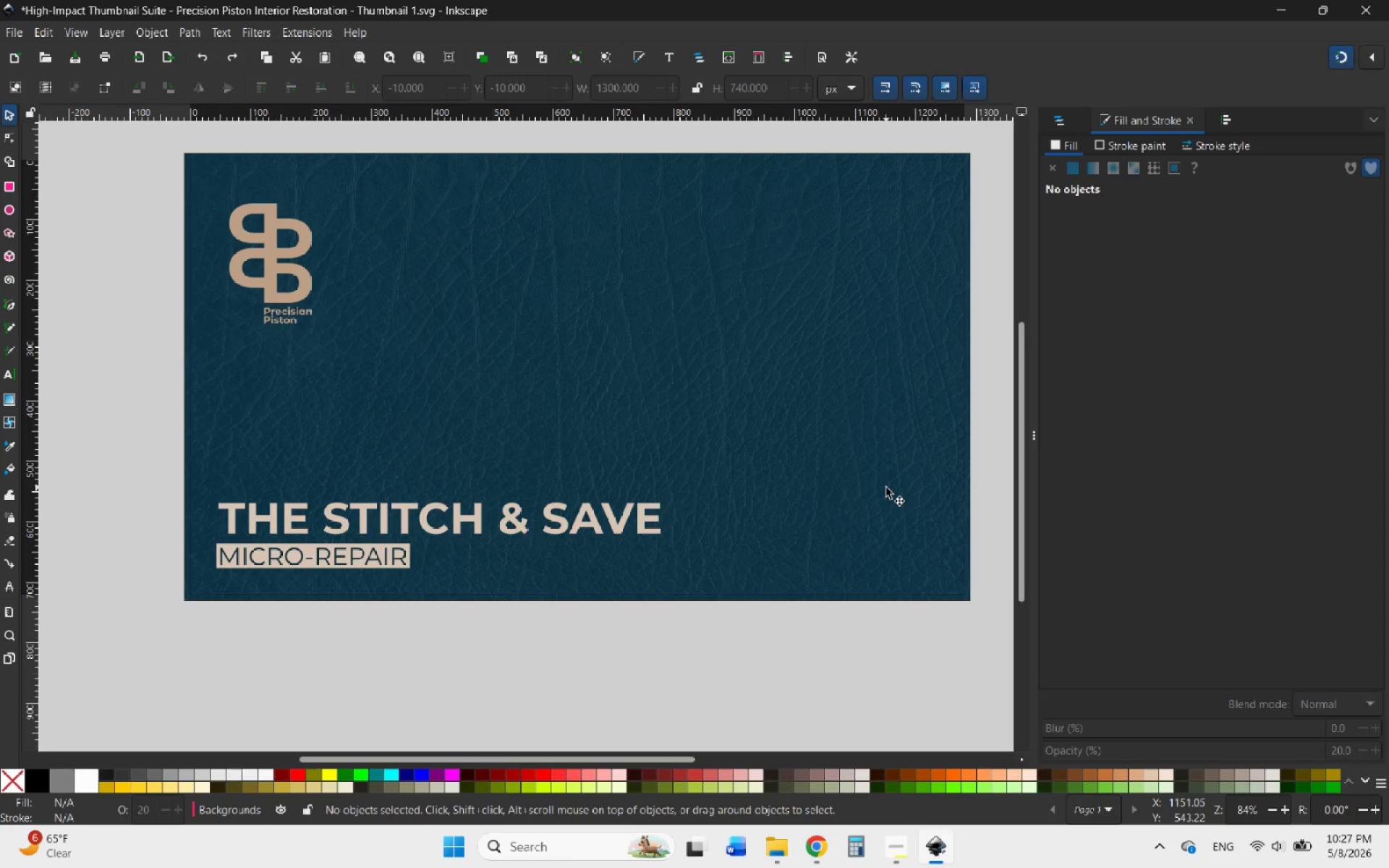 
wait(15.7)
 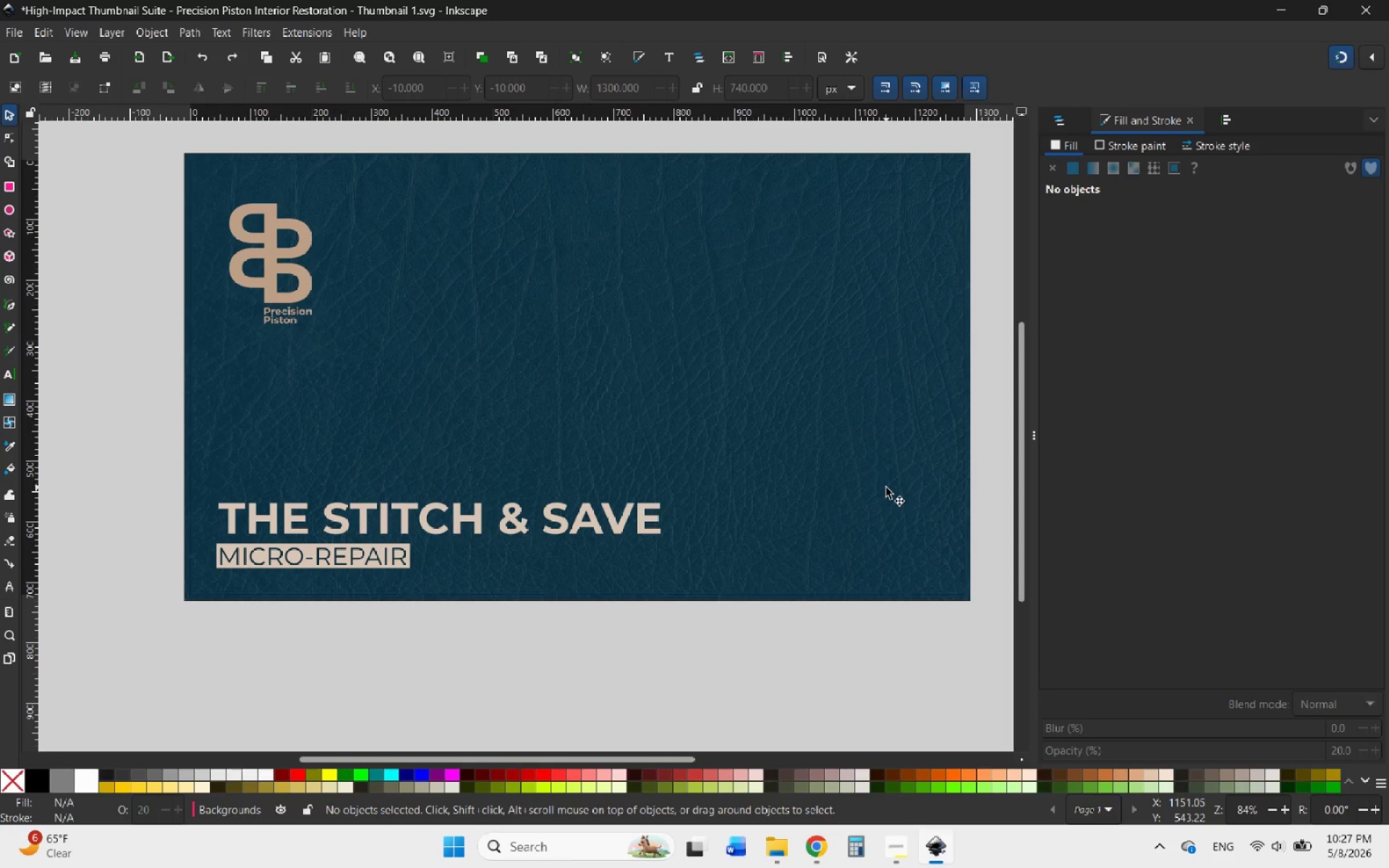 
left_click([85, 214])
 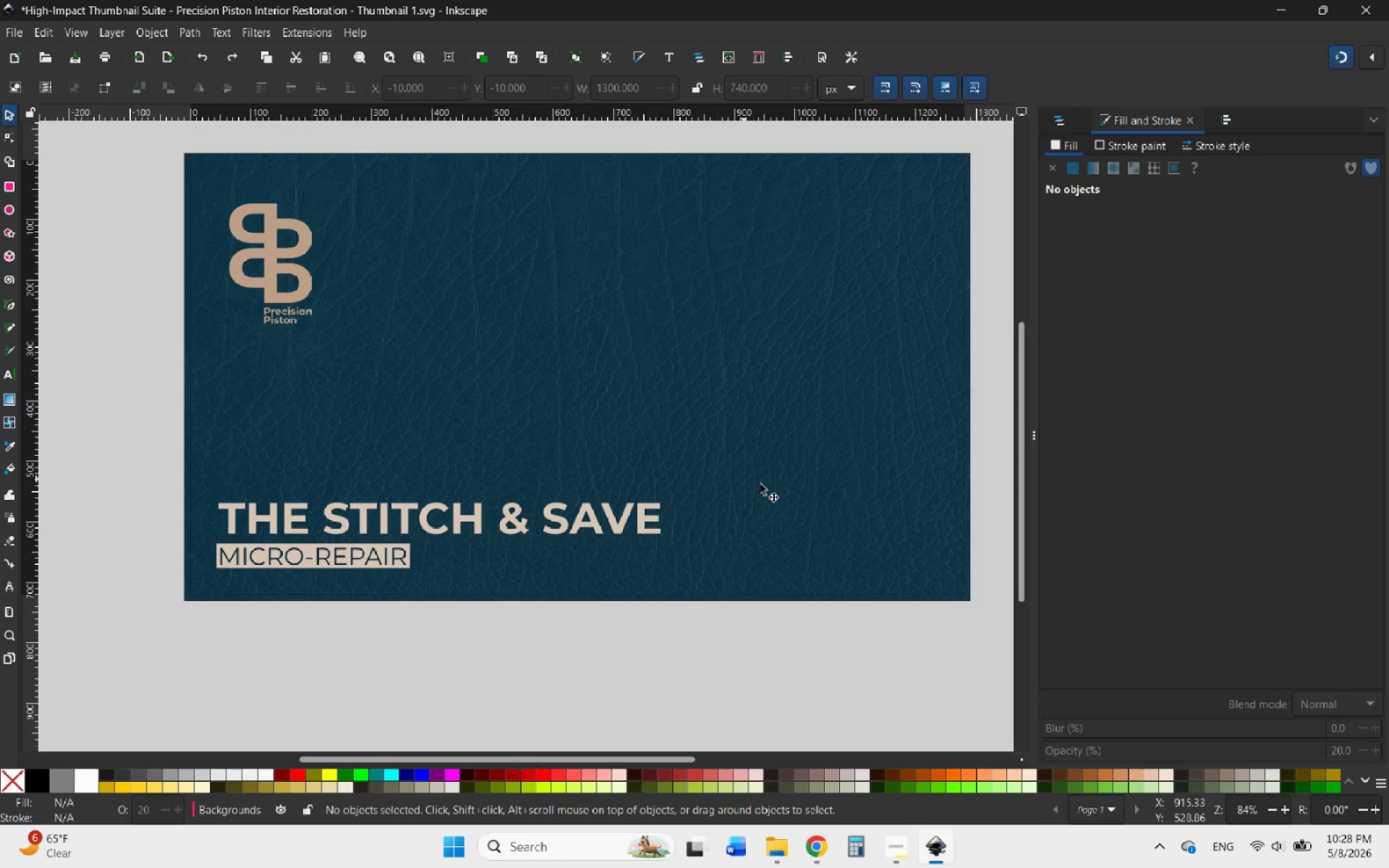 
left_click([782, 492])
 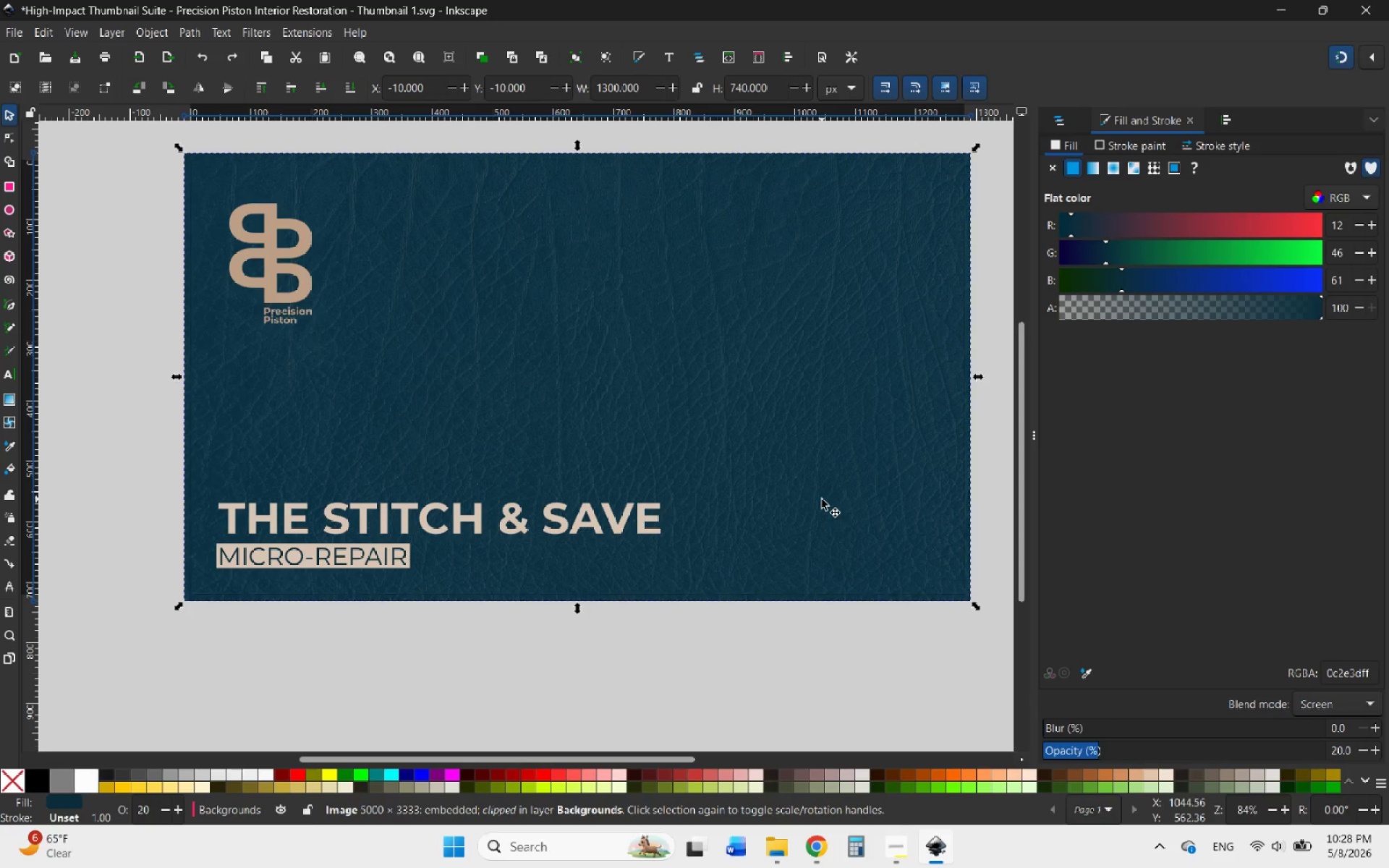 
left_click_drag(start_coordinate=[822, 498], to_coordinate=[773, 513])
 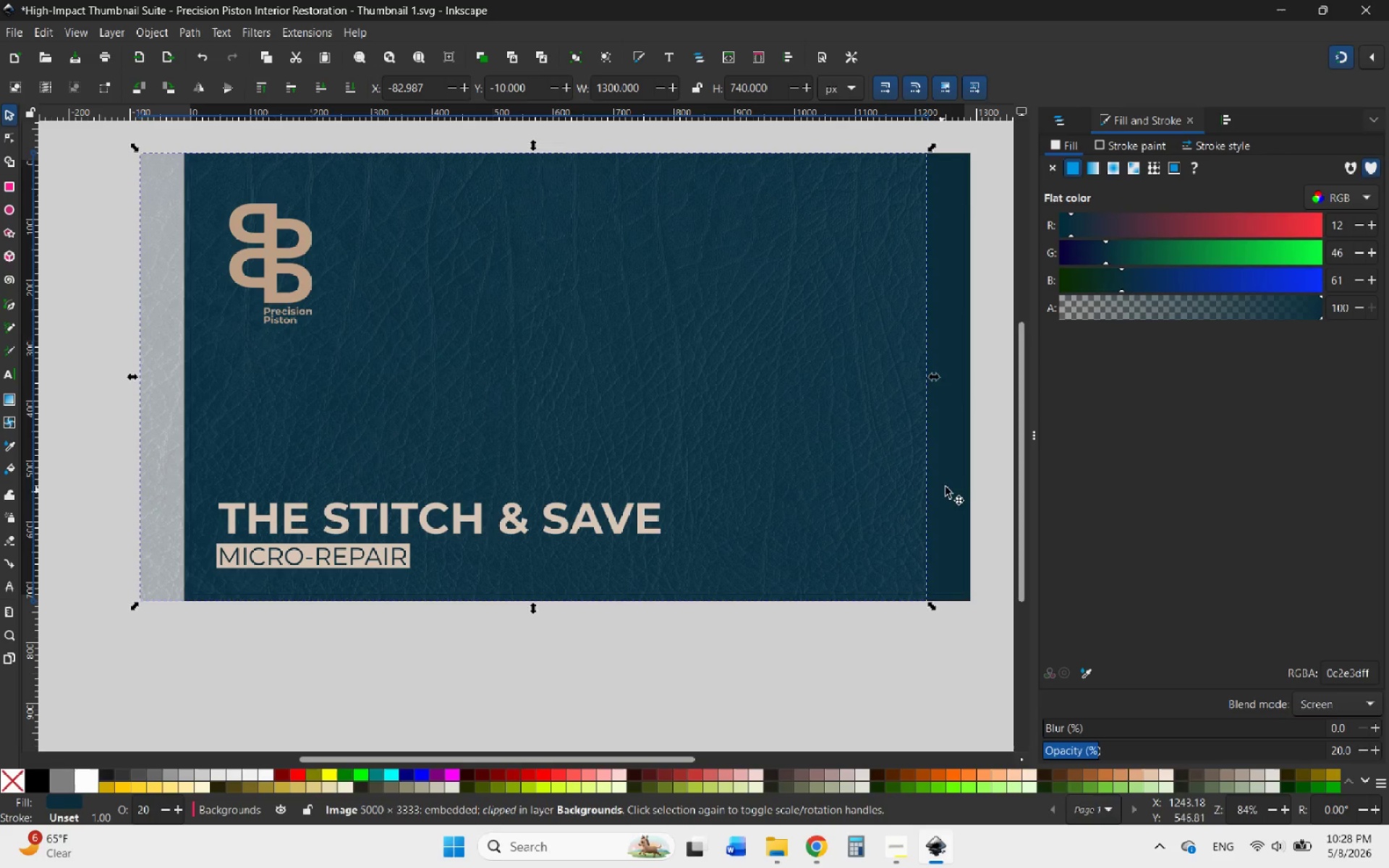 
left_click_drag(start_coordinate=[951, 482], to_coordinate=[959, 604])
 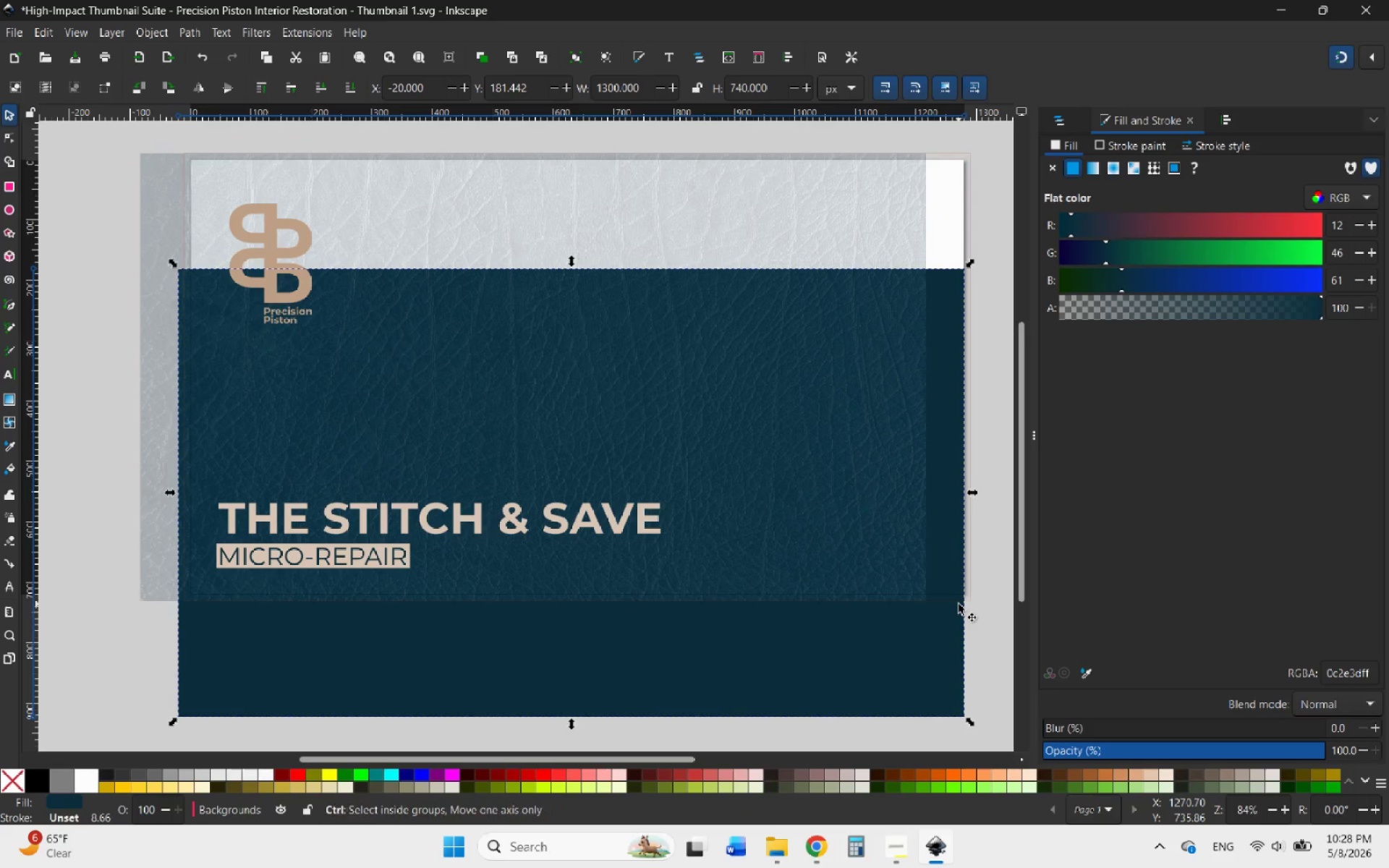 
key(Control+Z)
 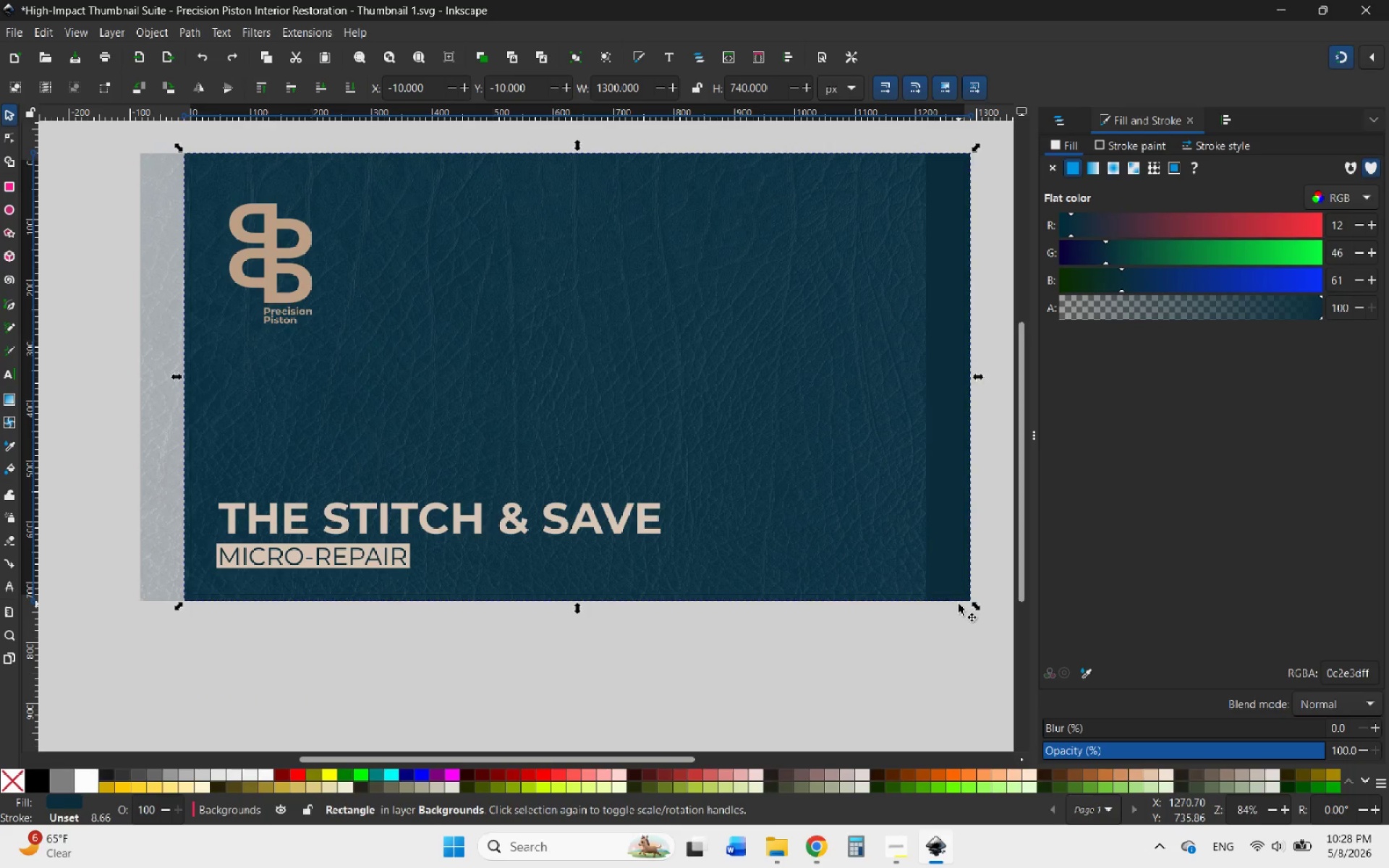 
key(Control+Z)
 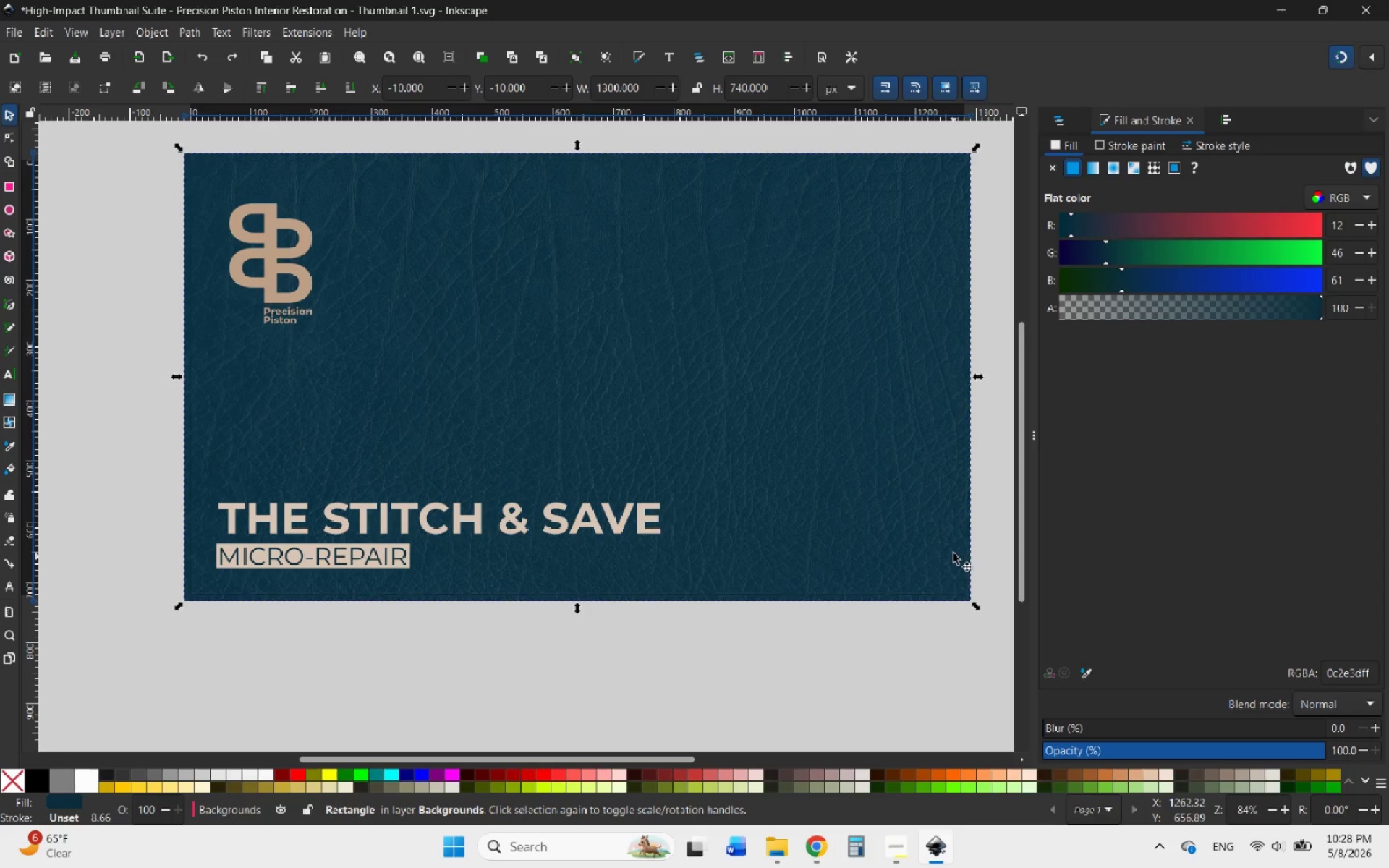 
left_click([897, 488])
 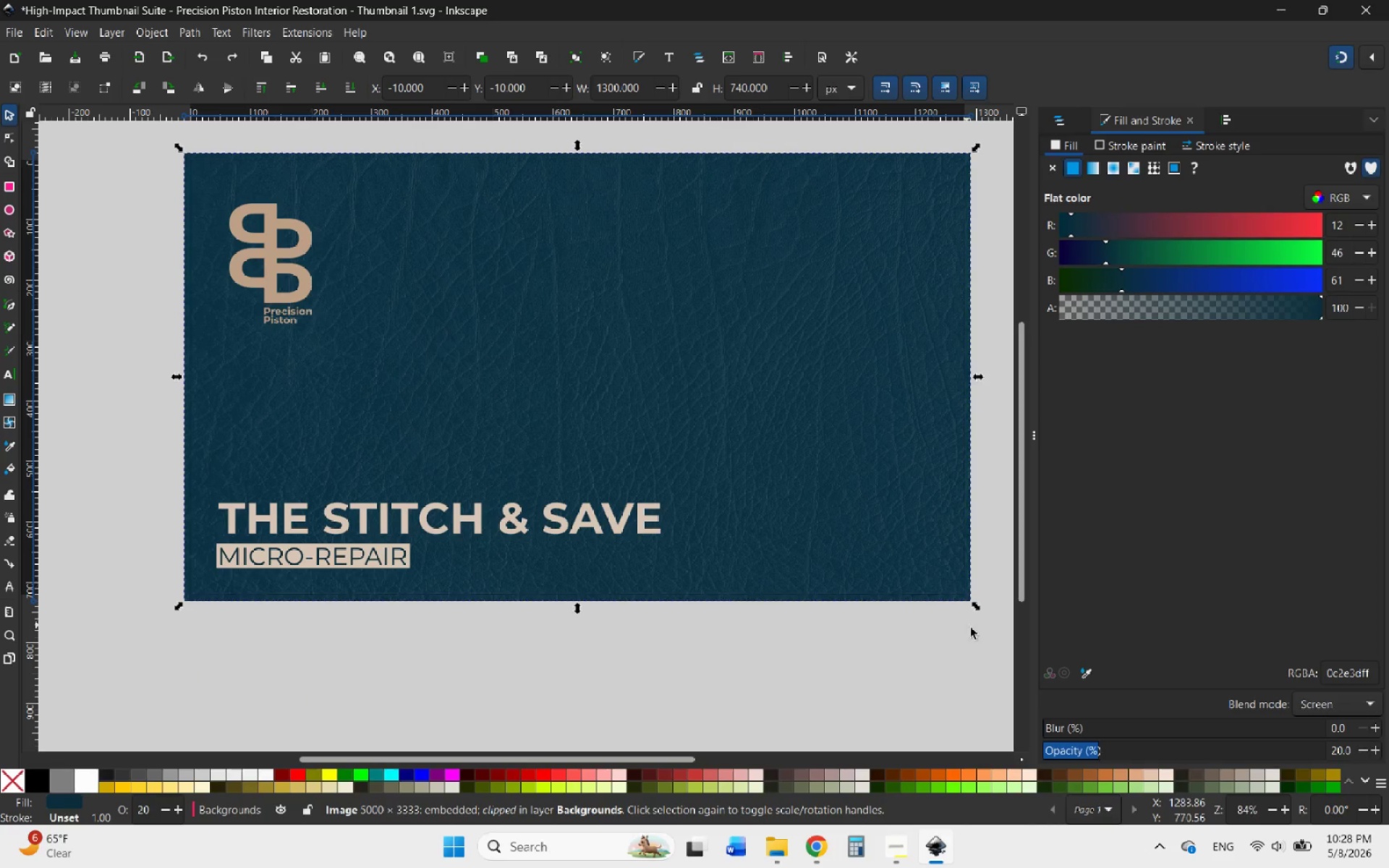 
left_click_drag(start_coordinate=[987, 657], to_coordinate=[787, 128])
 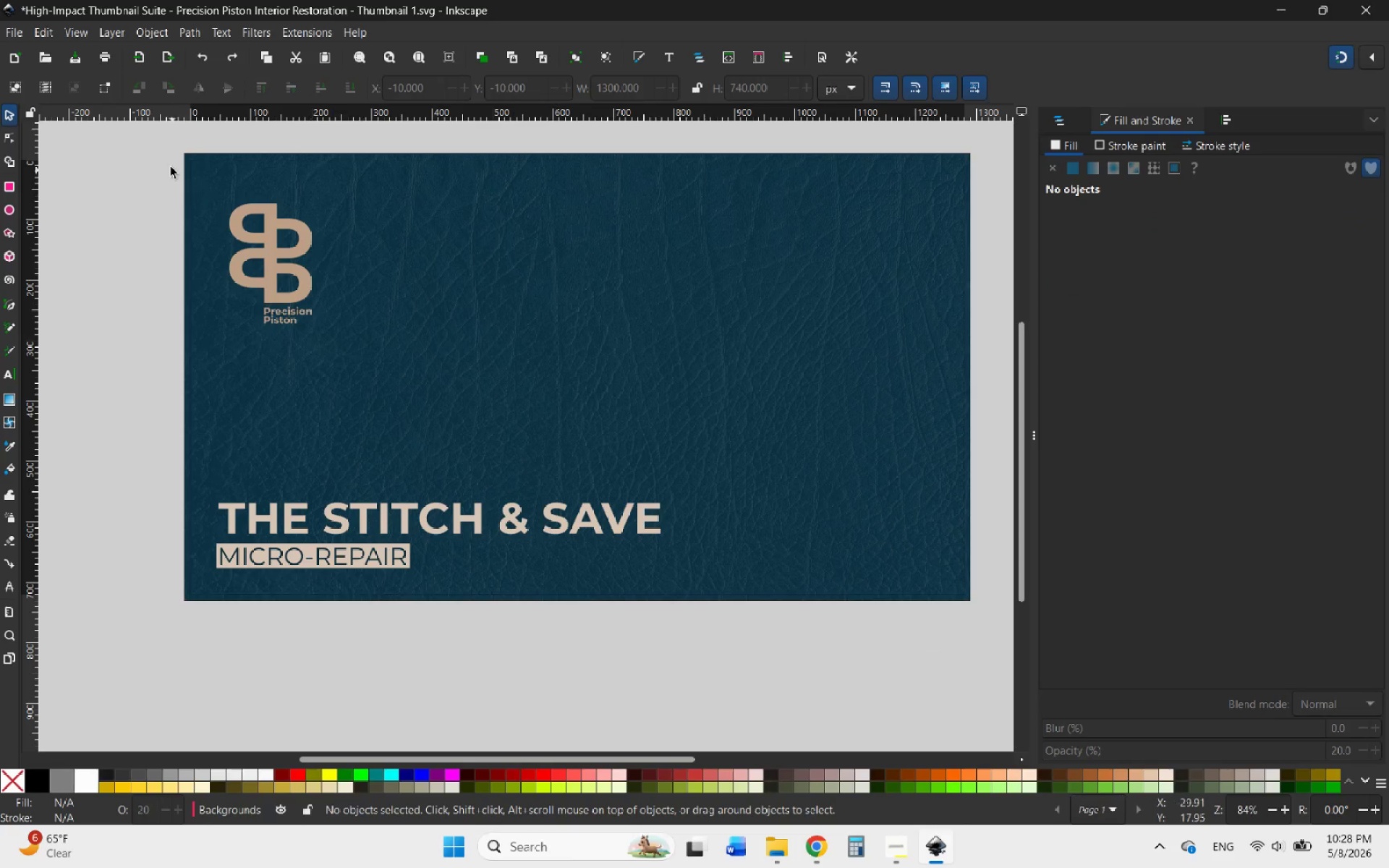 
left_click_drag(start_coordinate=[154, 142], to_coordinate=[988, 666])
 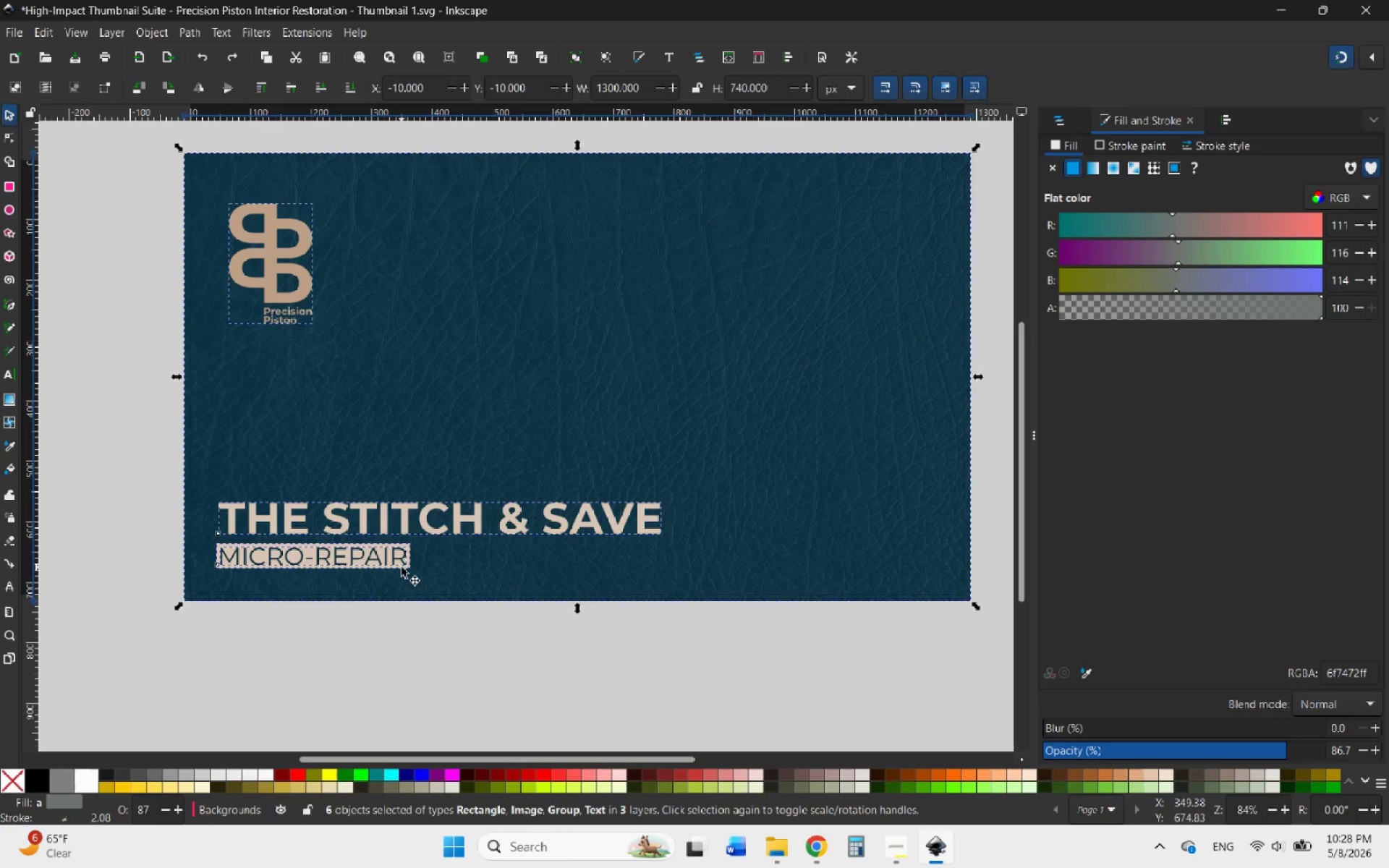 
hold_key(key=ShiftLeft, duration=4.25)
left_click([400, 561])
 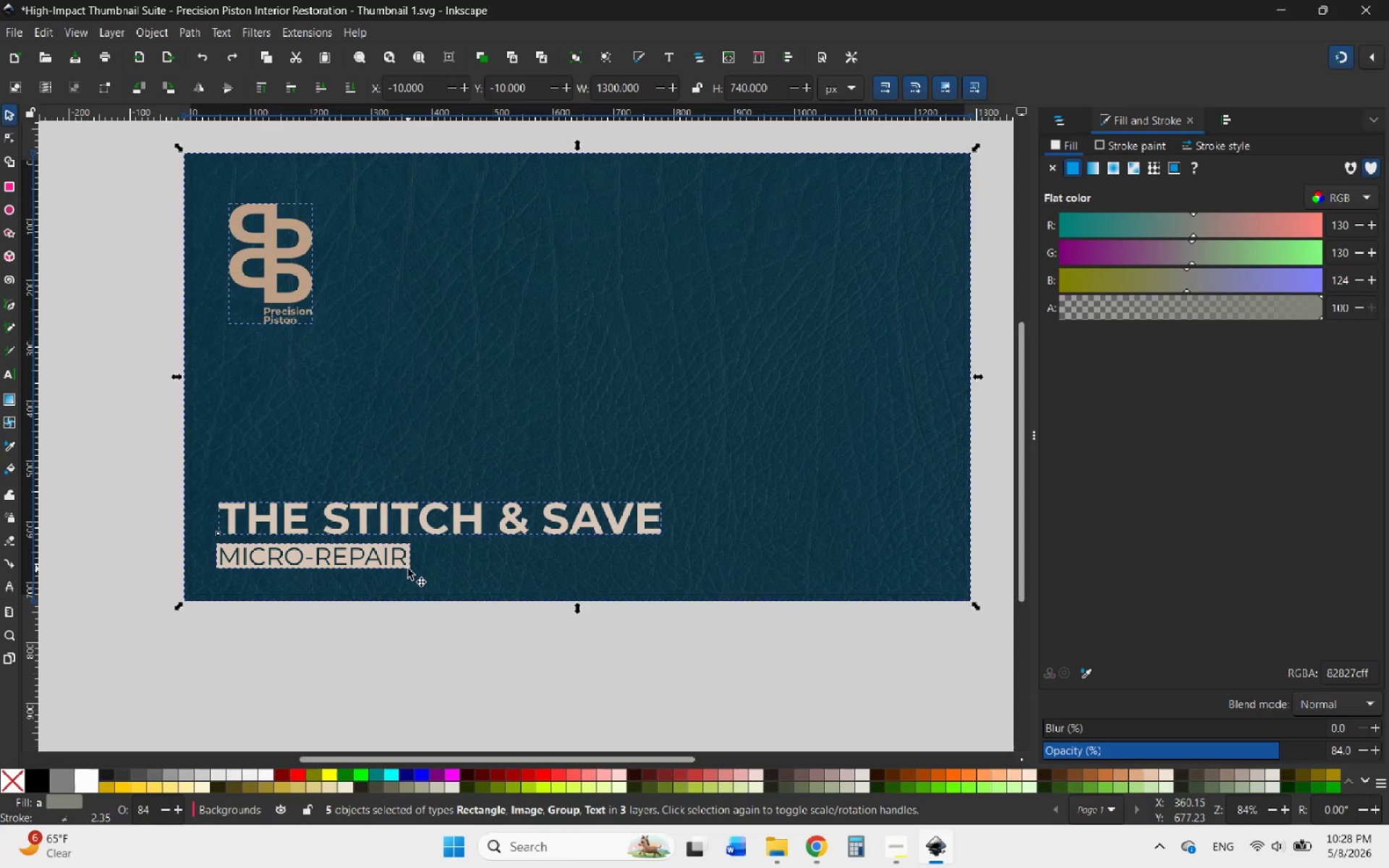 
left_click([407, 569])
 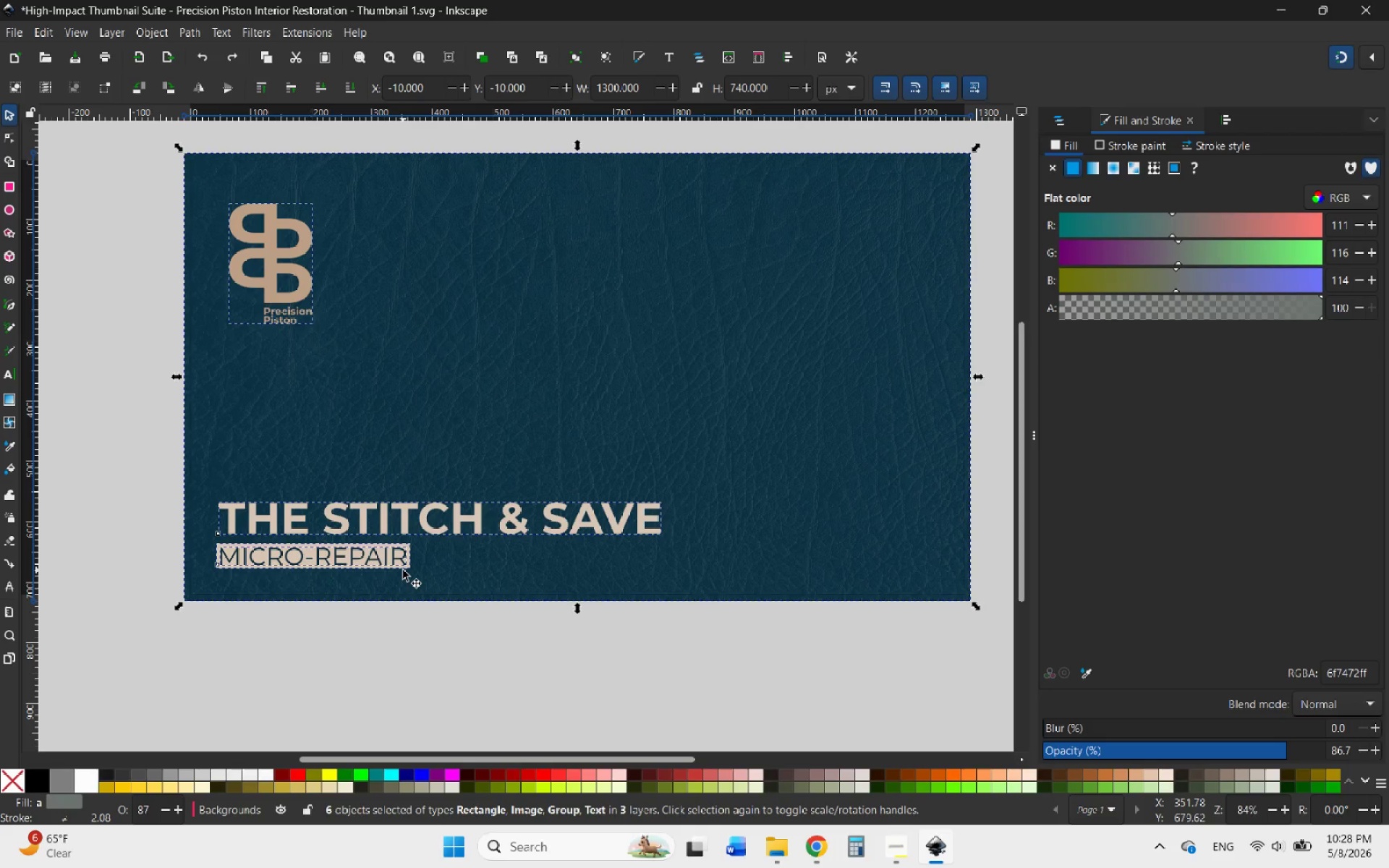 
hold_key(key=ControlLeft, duration=1.31)
scroll: coordinate [403, 570], scroll_direction: up, amount: 6.0
 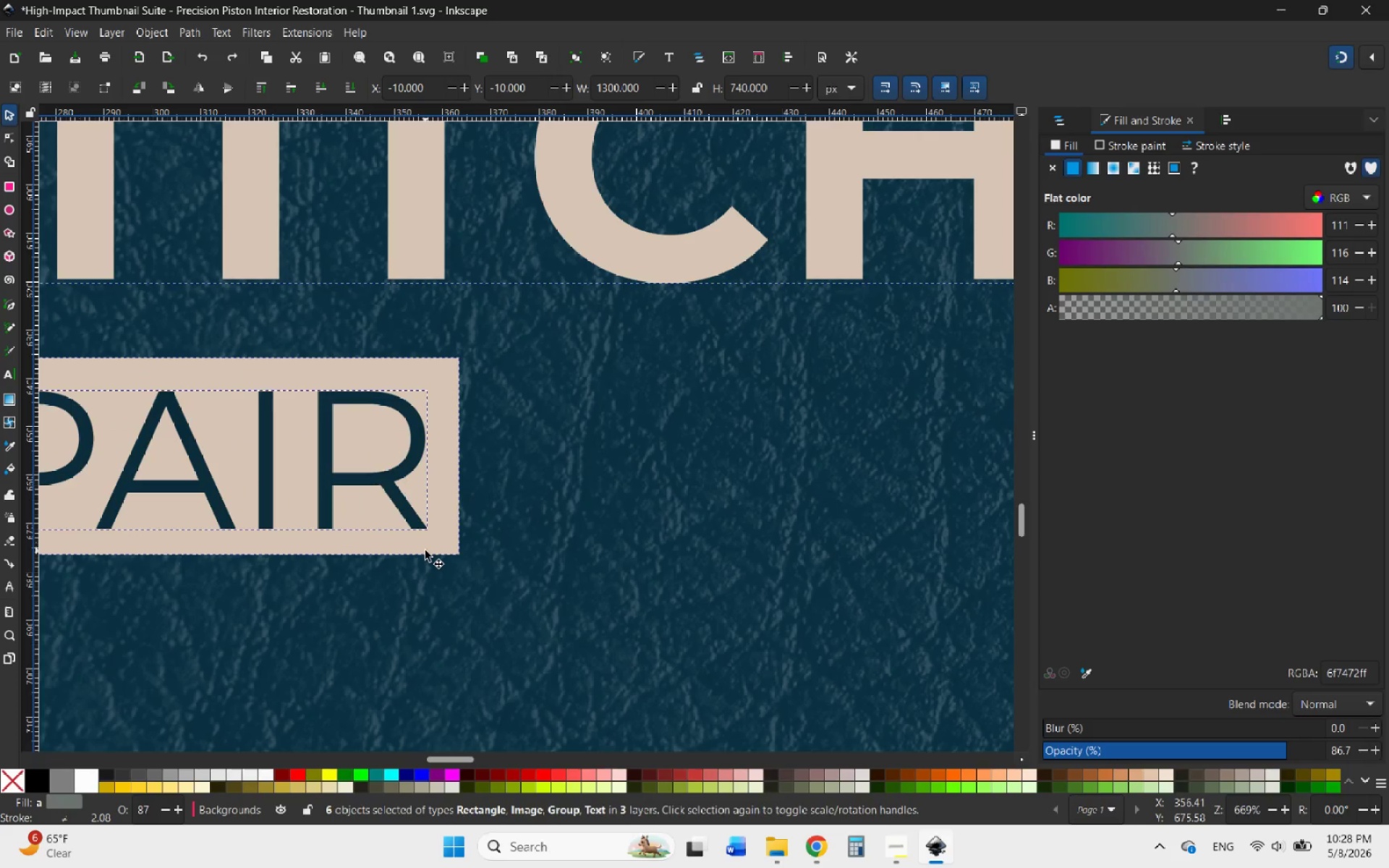 
hold_key(key=ShiftLeft, duration=5.41)
left_click([425, 550])
 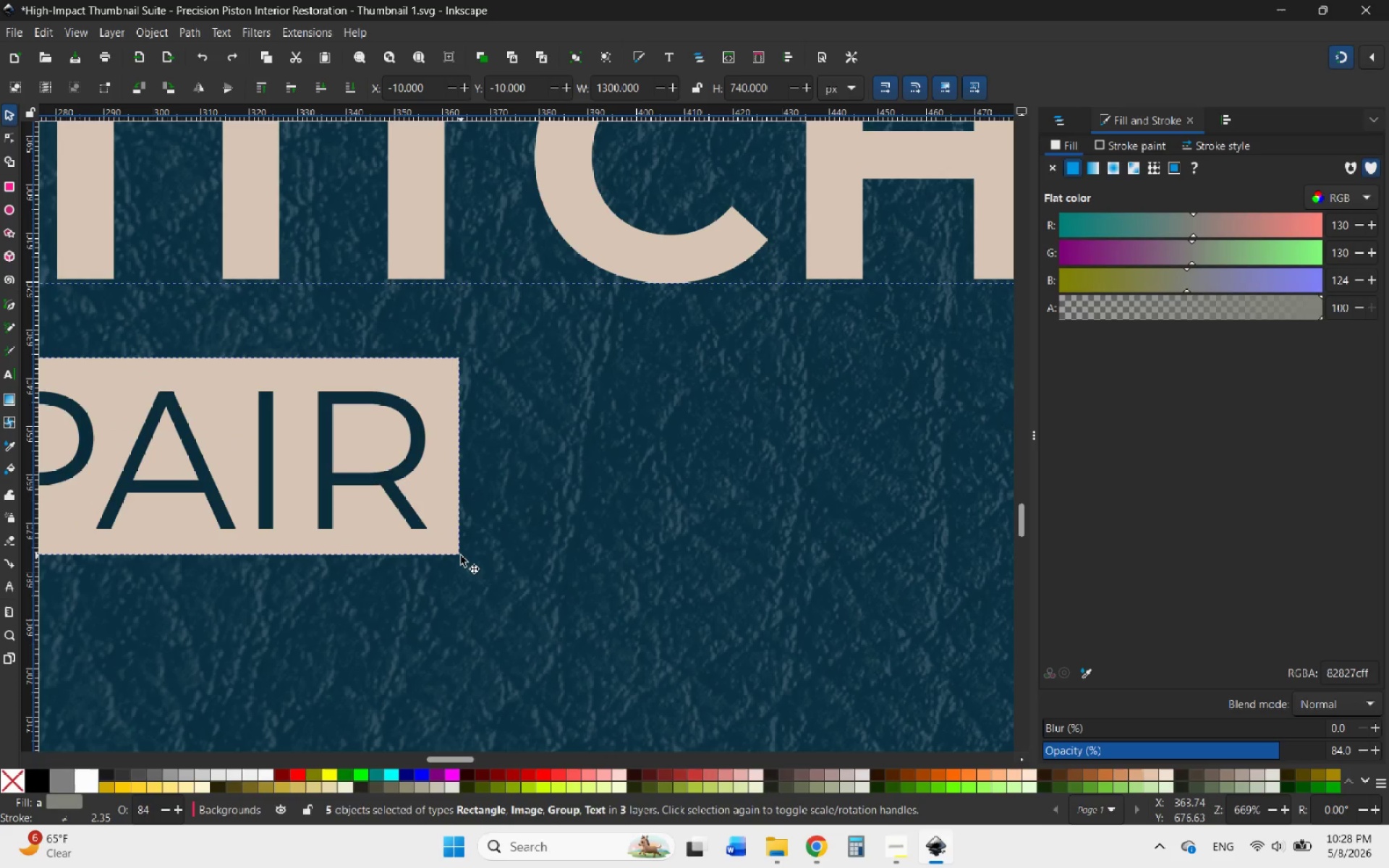 
left_click([456, 556])
 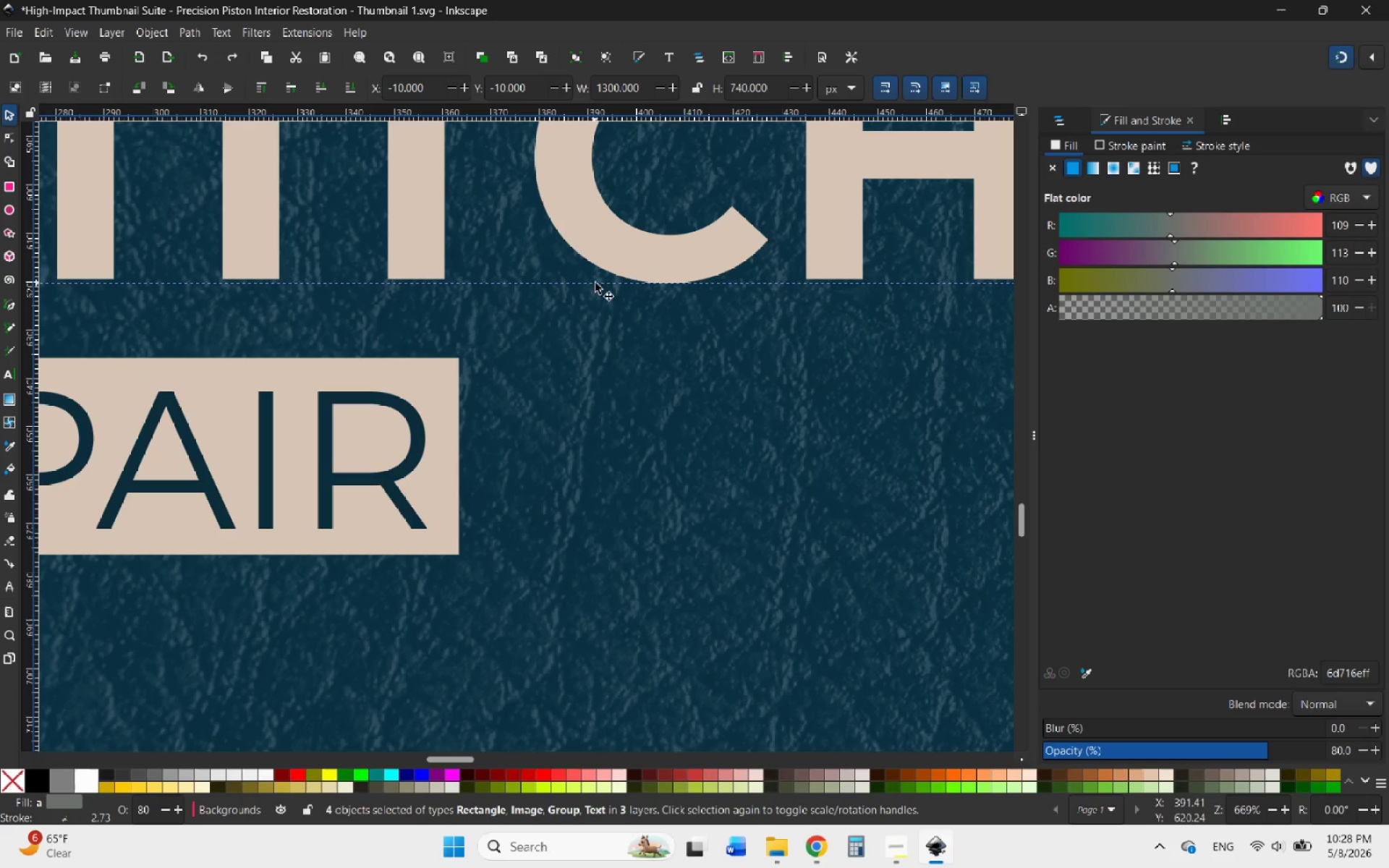 
left_click([626, 267])
 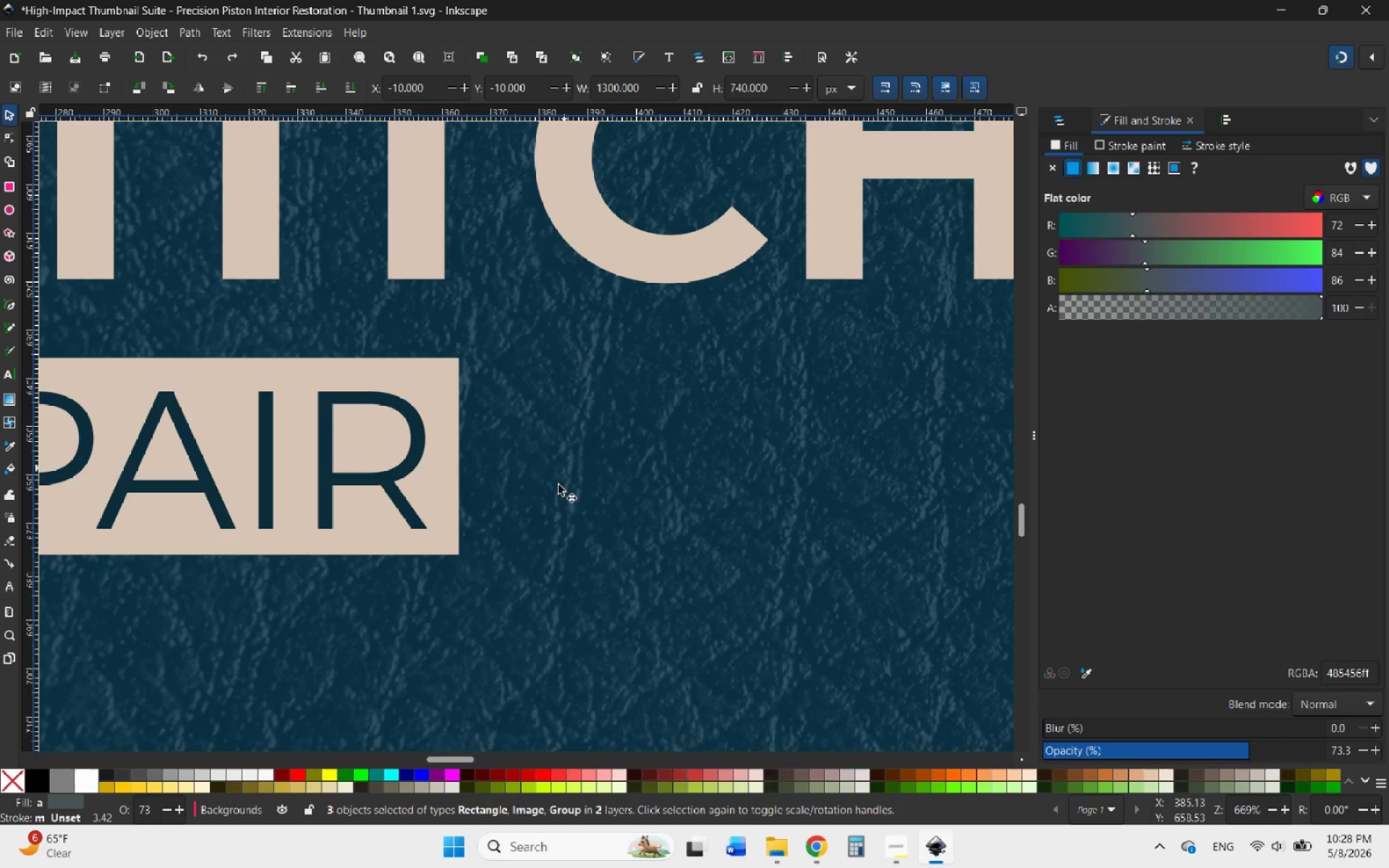 
hold_key(key=ControlLeft, duration=1.56)
scroll: coordinate [419, 650], scroll_direction: down, amount: 6.0
 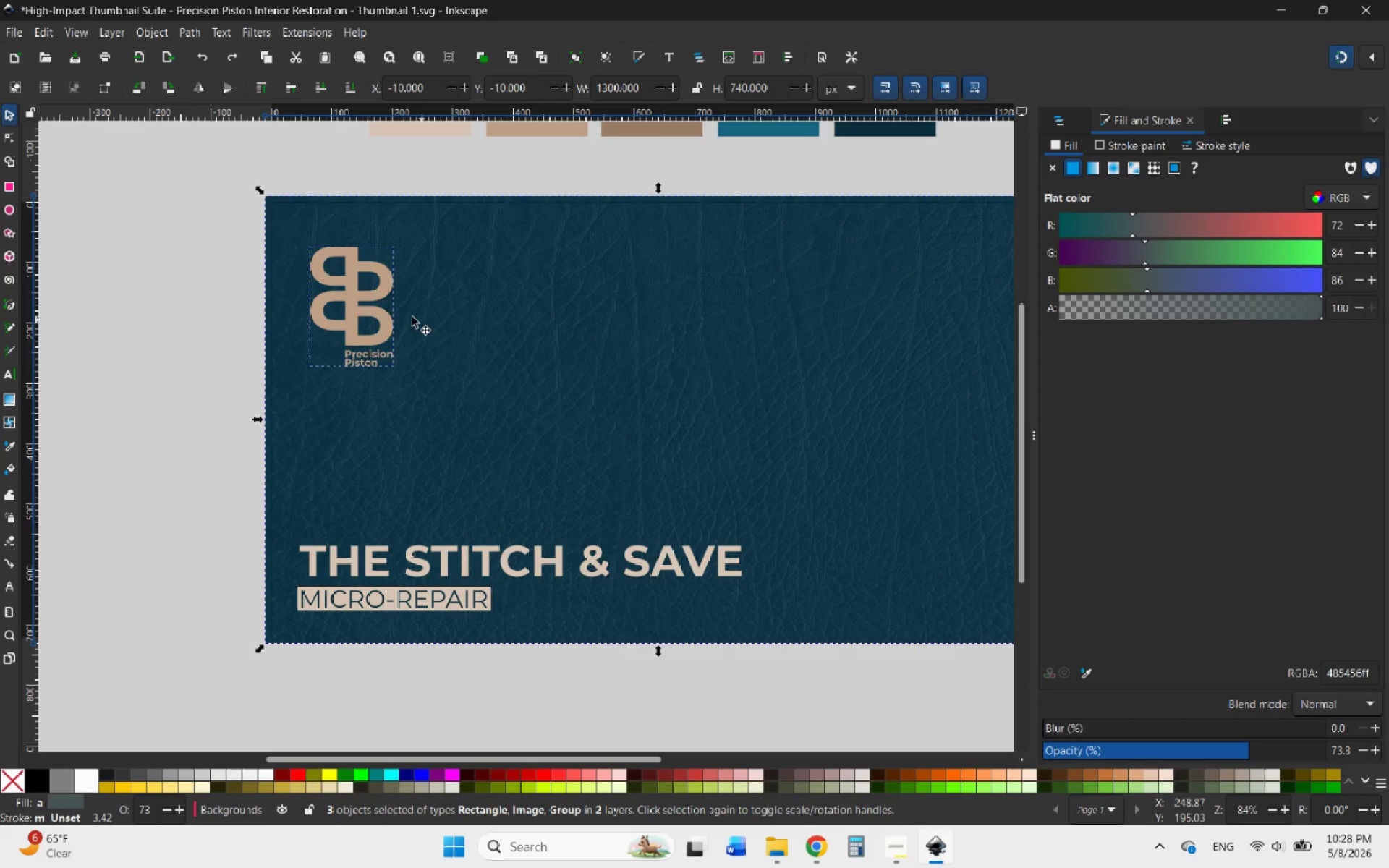 
hold_key(key=ShiftLeft, duration=1.02)
left_click([358, 299])
 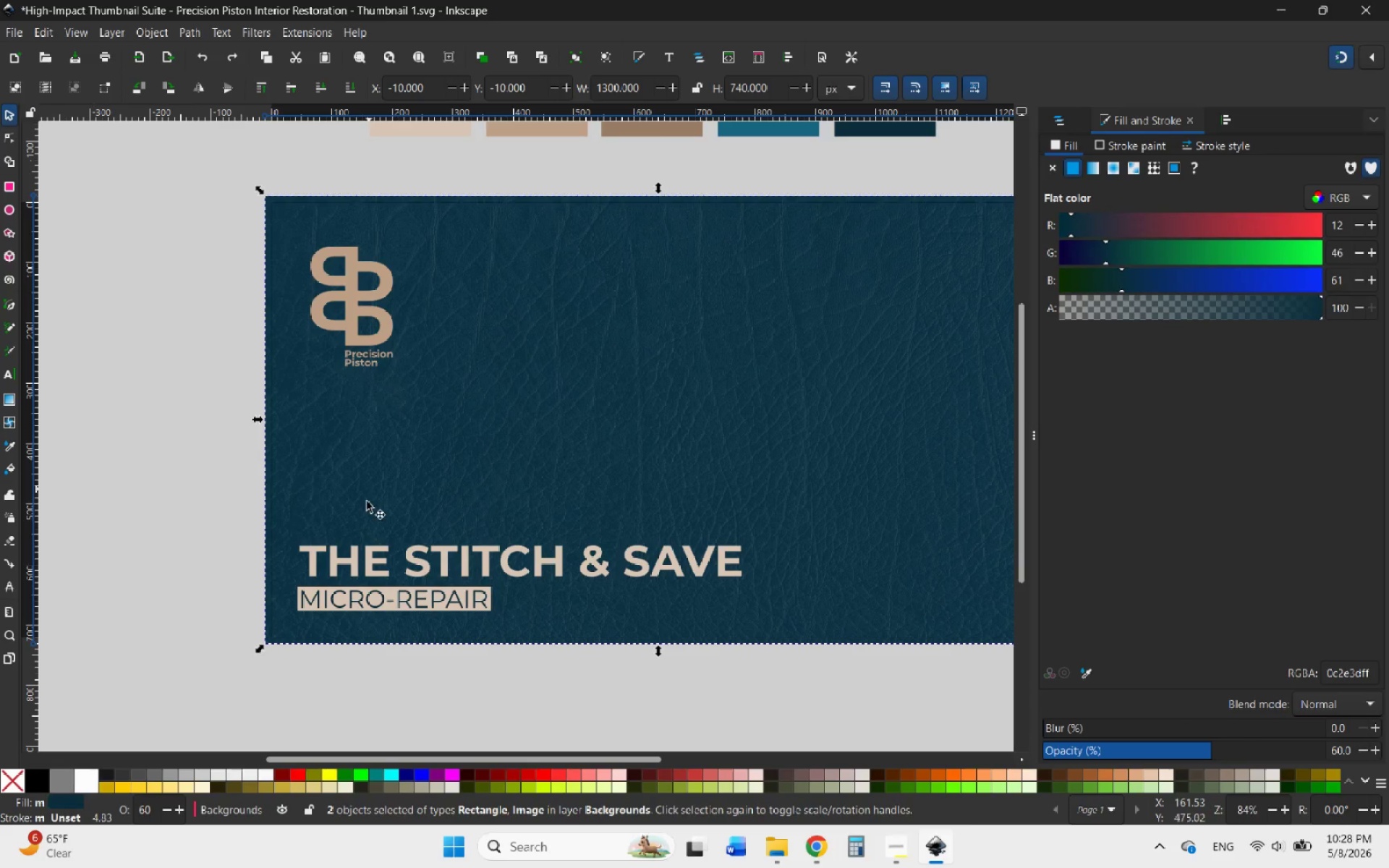 
hold_key(key=ControlLeft, duration=3.14)
scroll: coordinate [324, 582], scroll_direction: down, amount: 2.0
 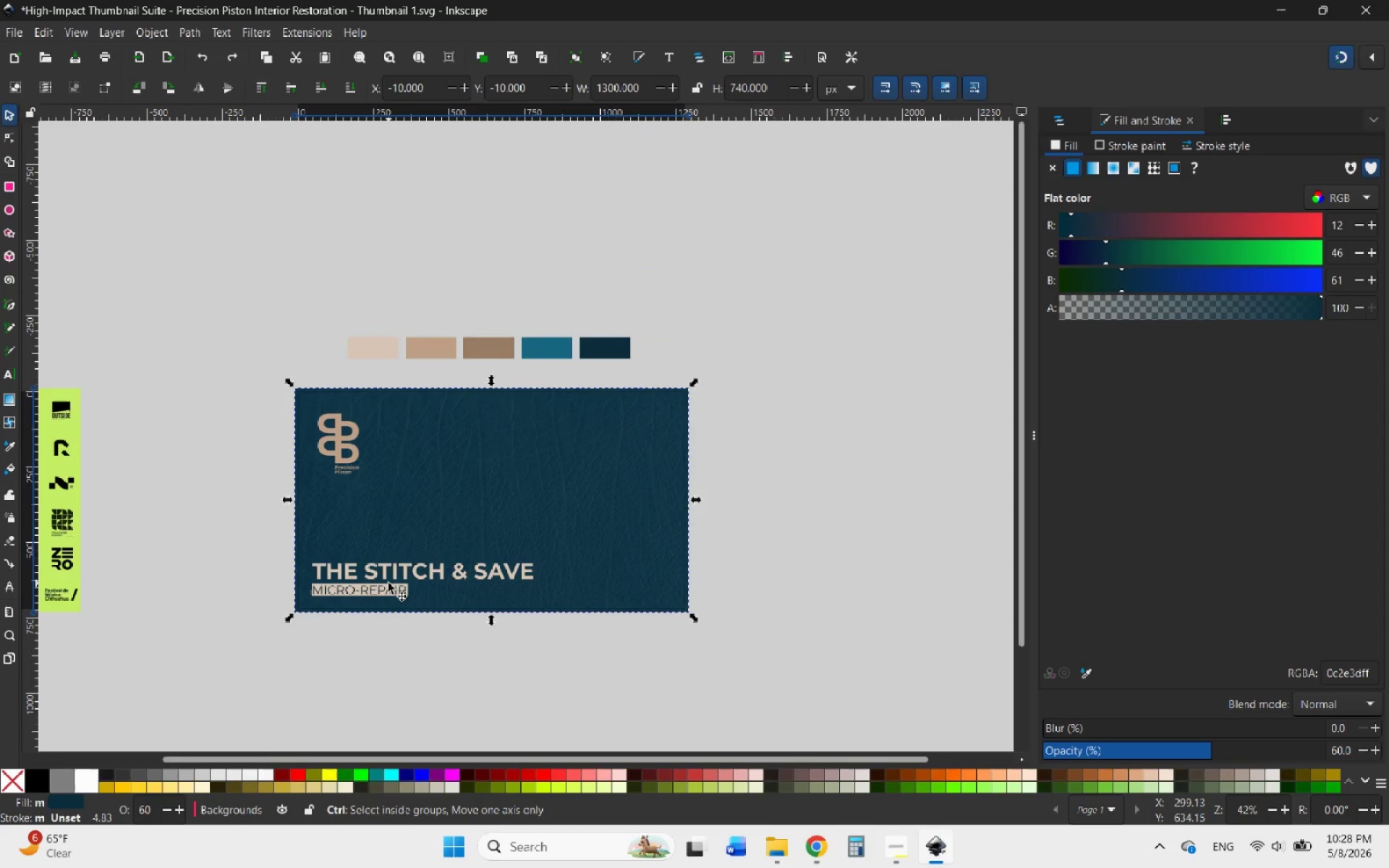 
scroll: coordinate [388, 583], scroll_direction: up, amount: 2.0
 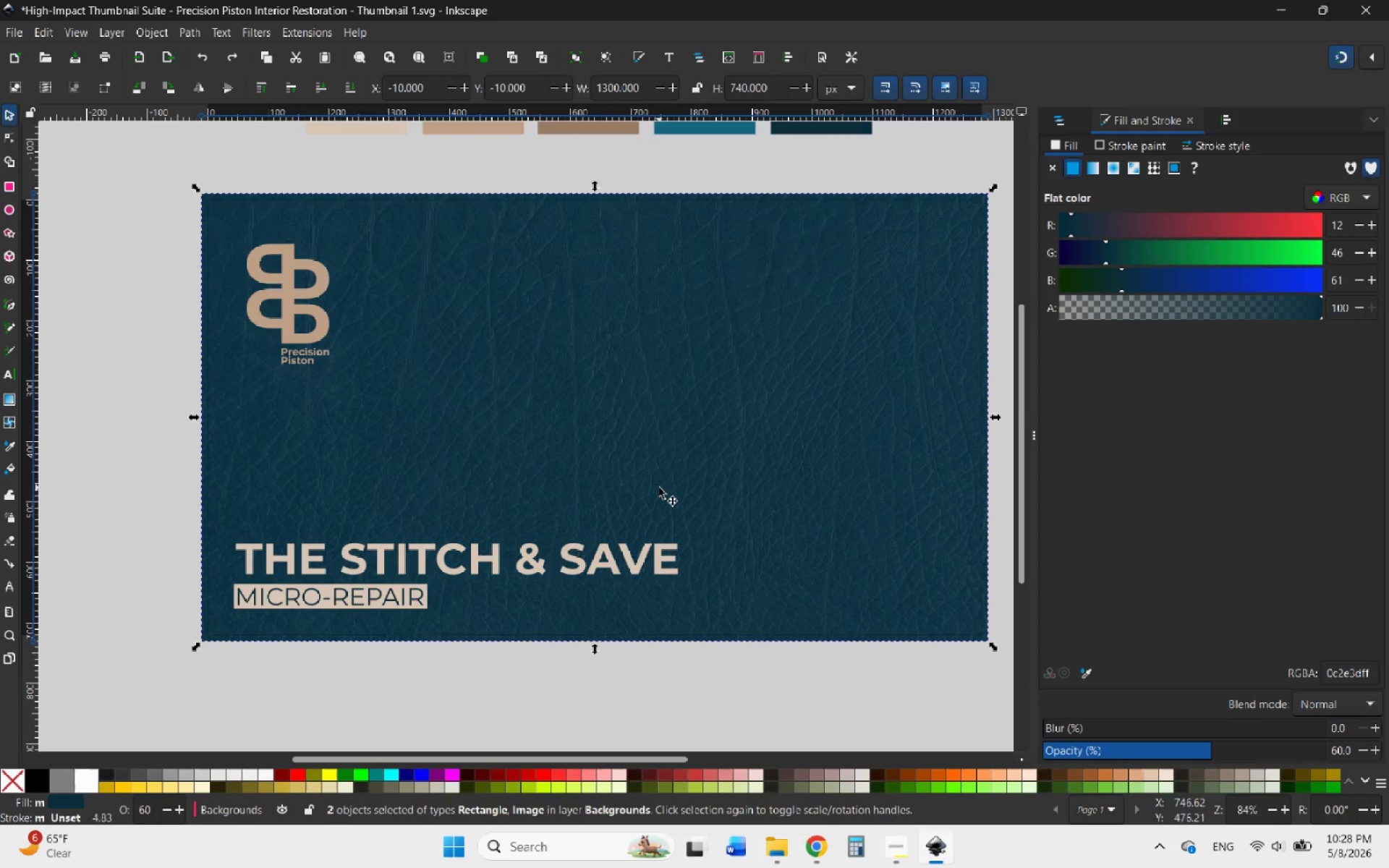 
right_click([660, 487])
 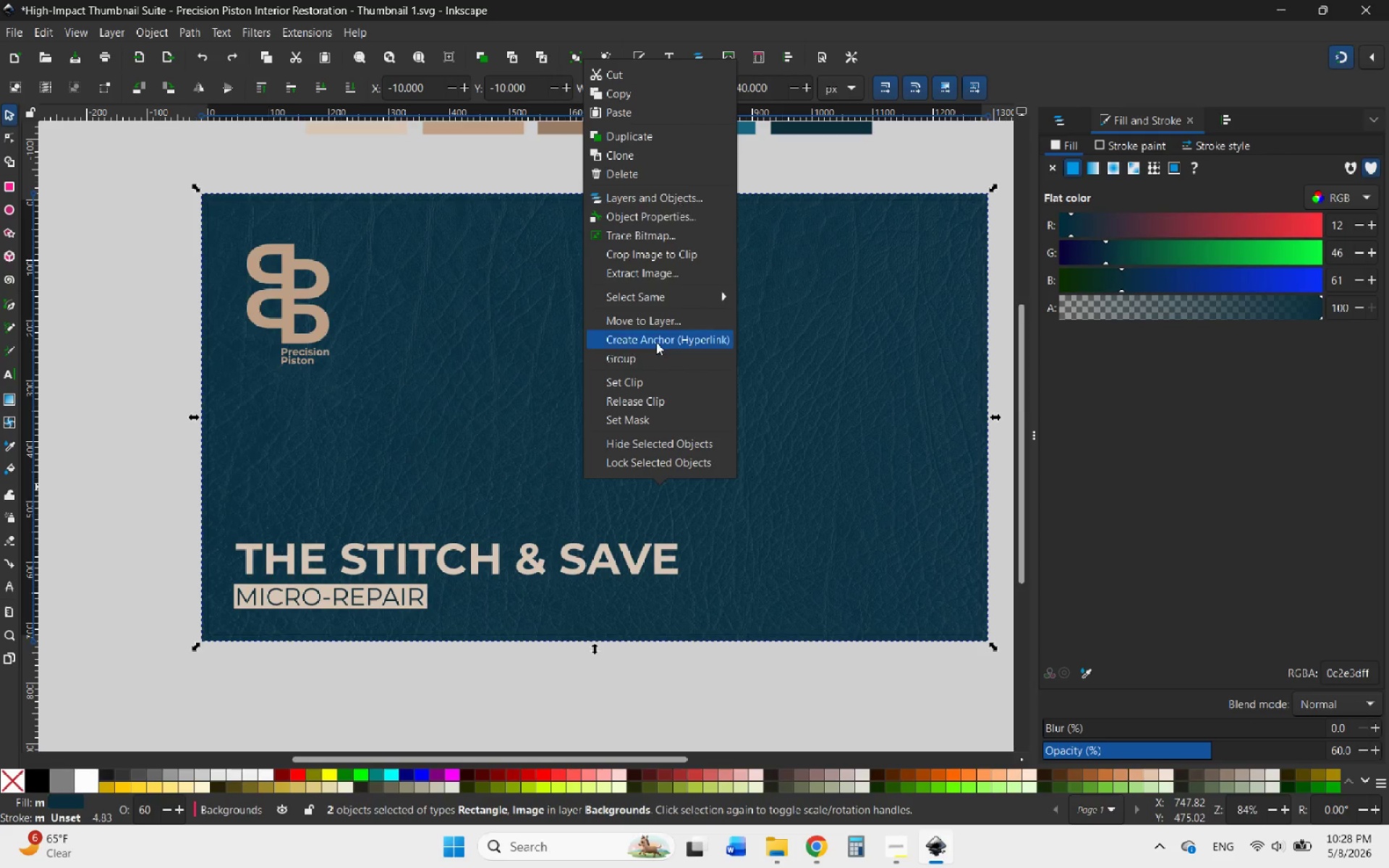 
left_click([642, 361])
 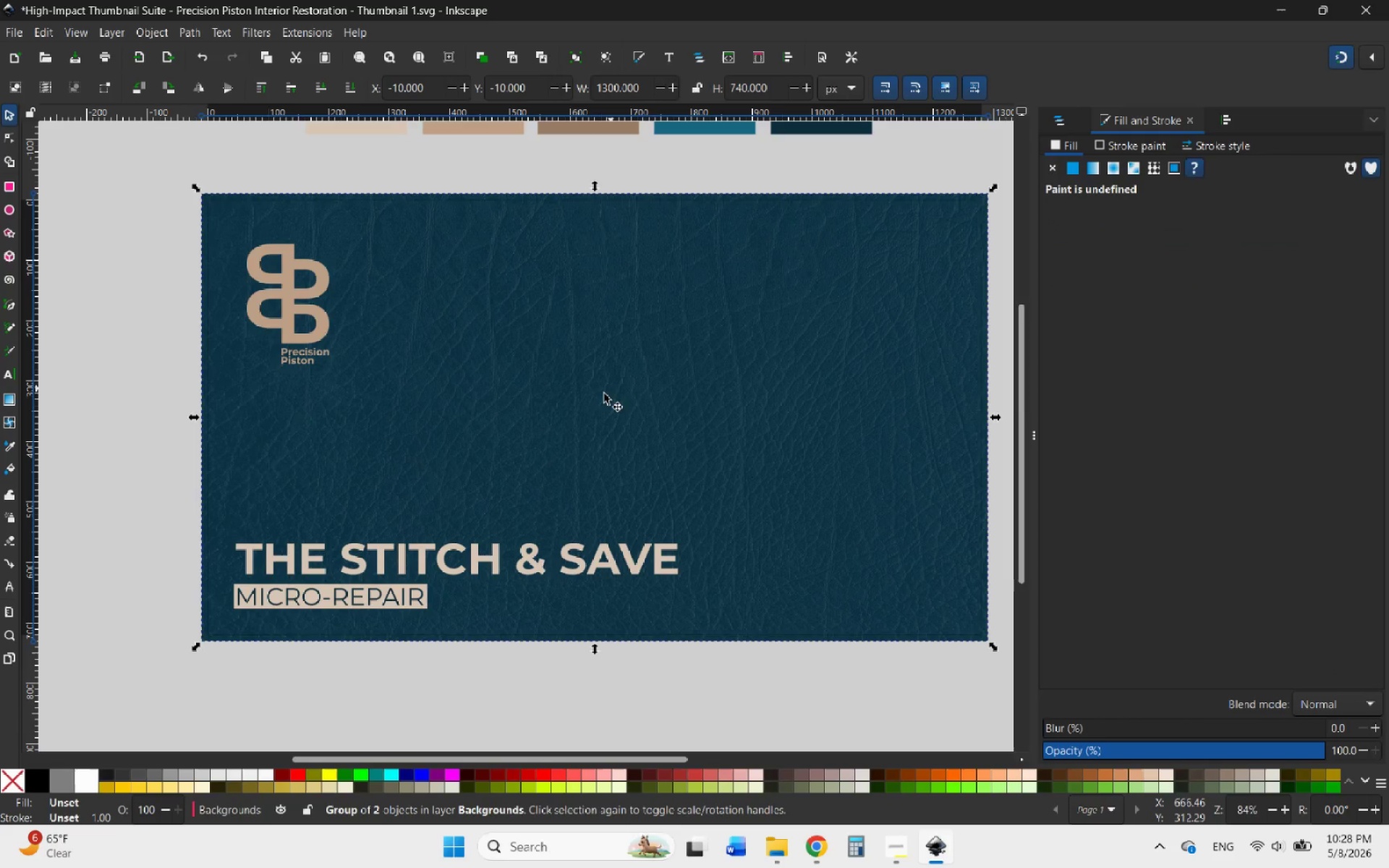 
left_click_drag(start_coordinate=[573, 396], to_coordinate=[634, 338])
 